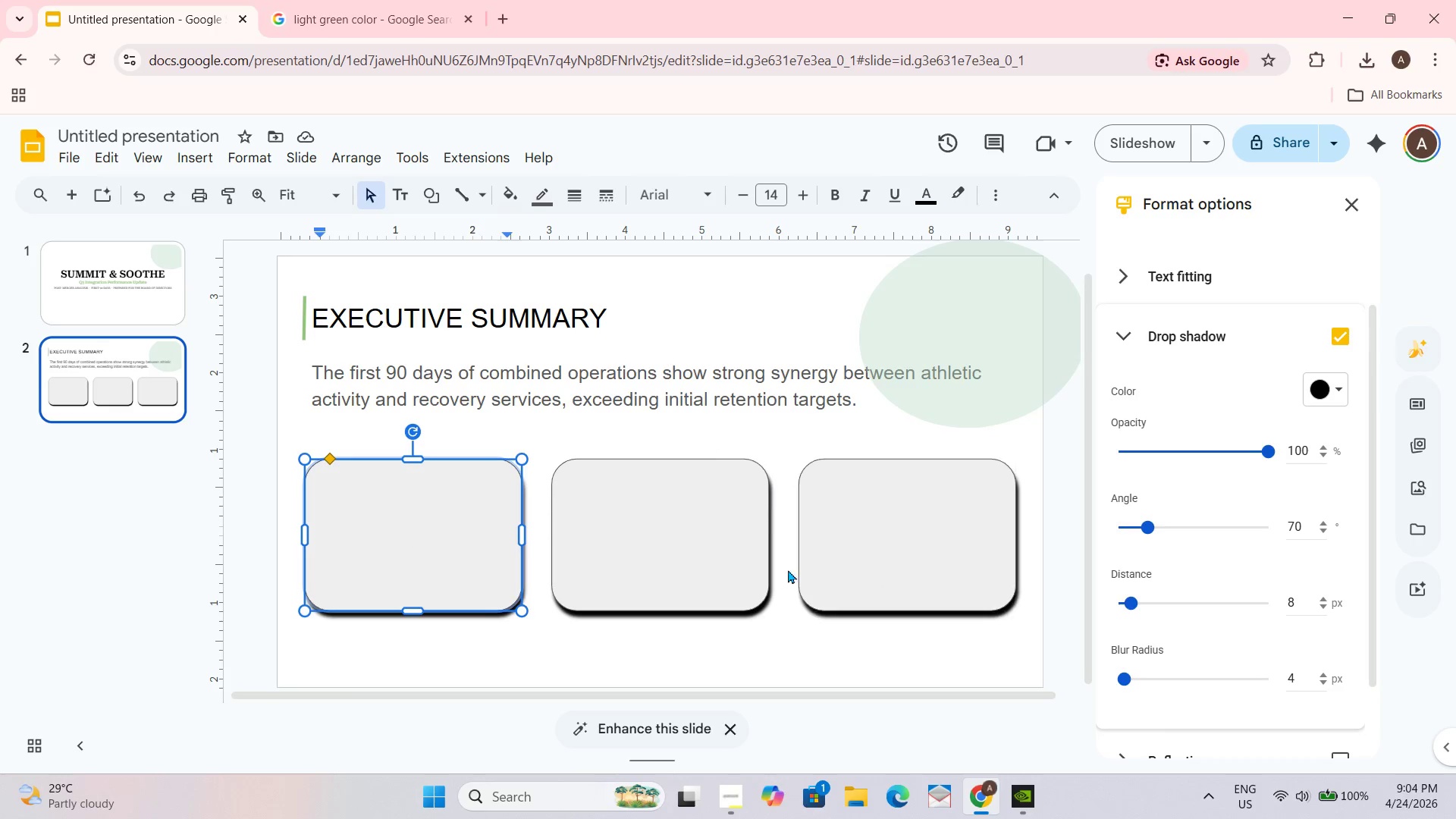 
double_click([660, 391])
 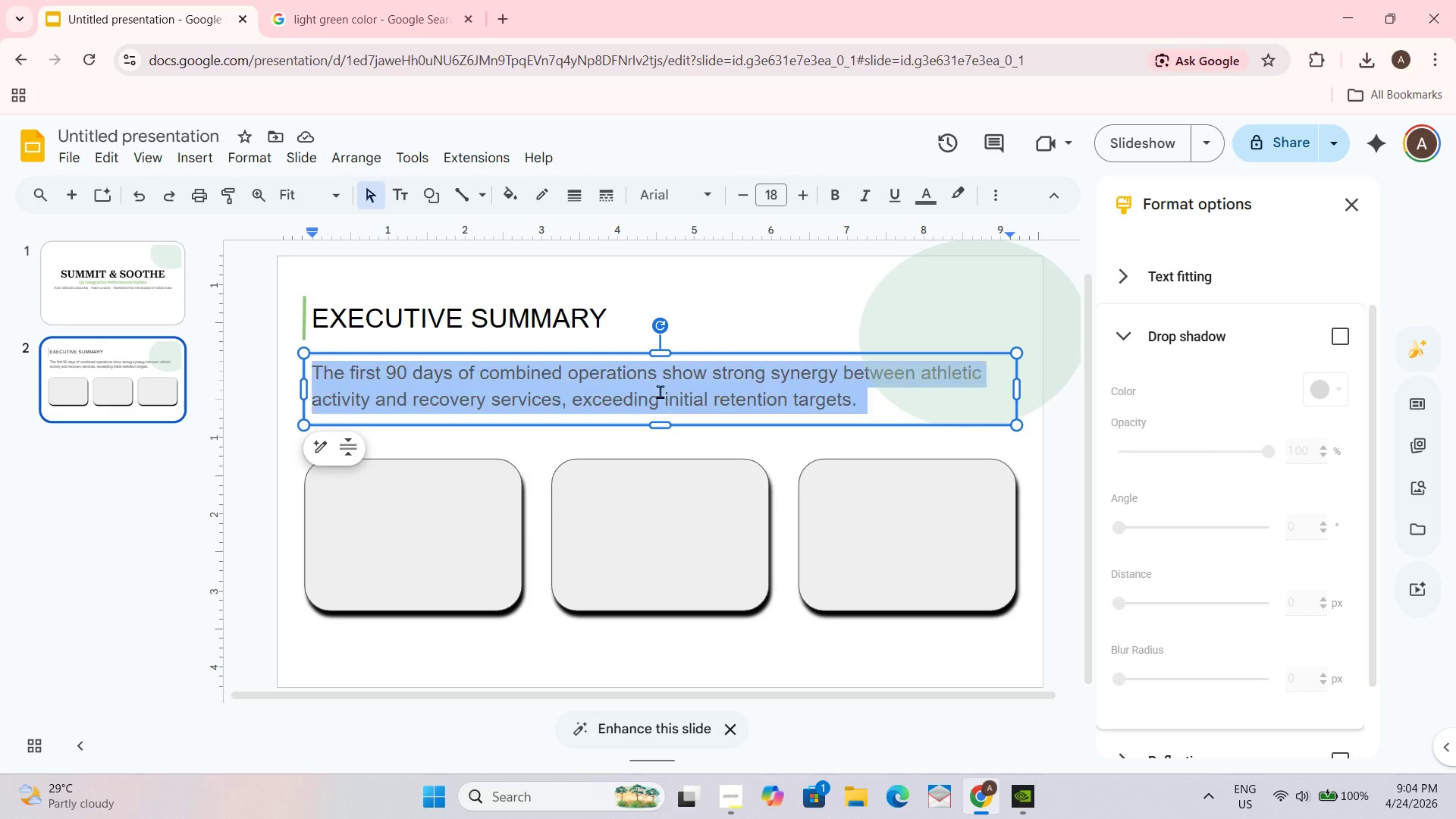 
triple_click([660, 391])
 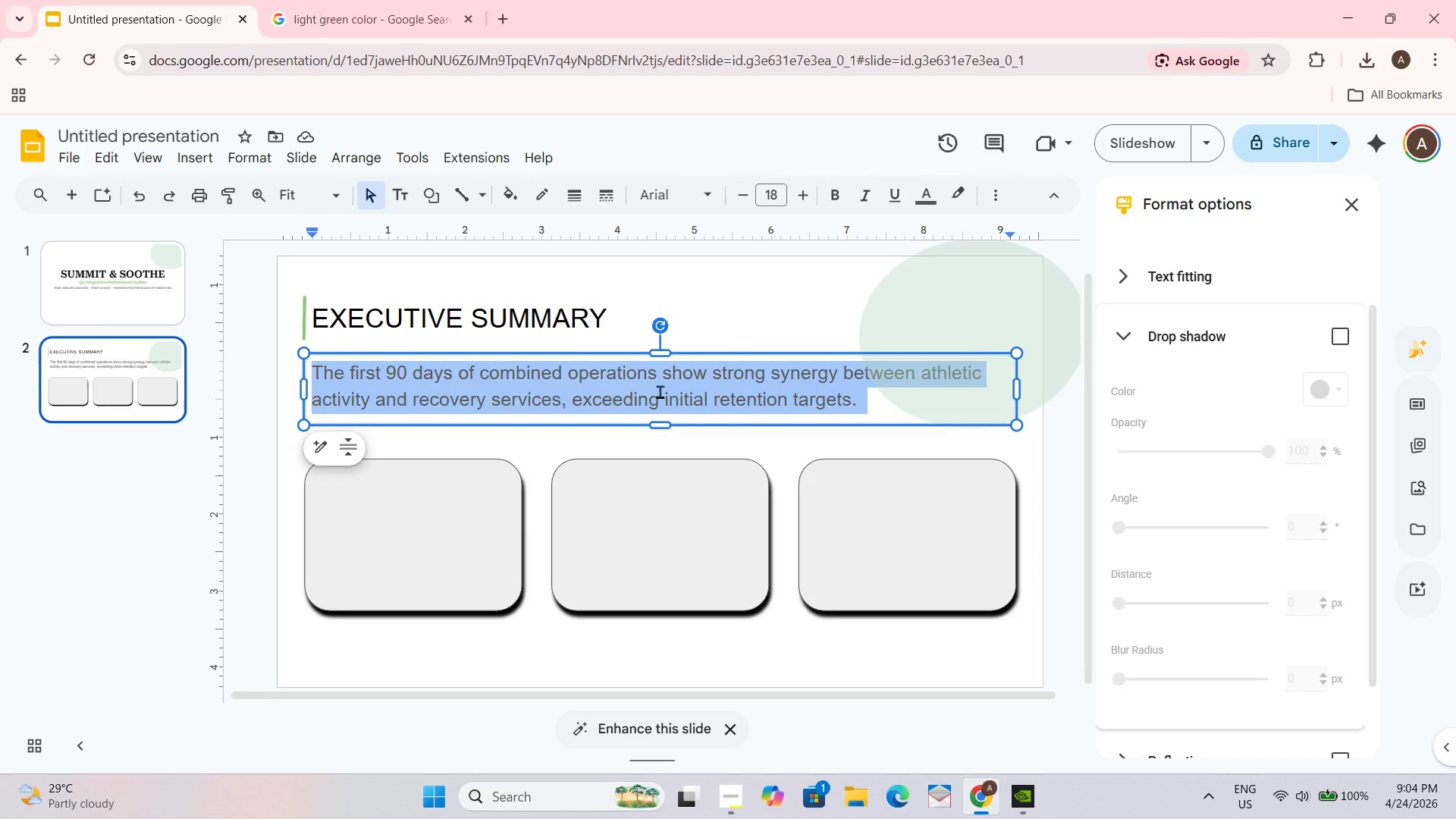 
triple_click([660, 391])
 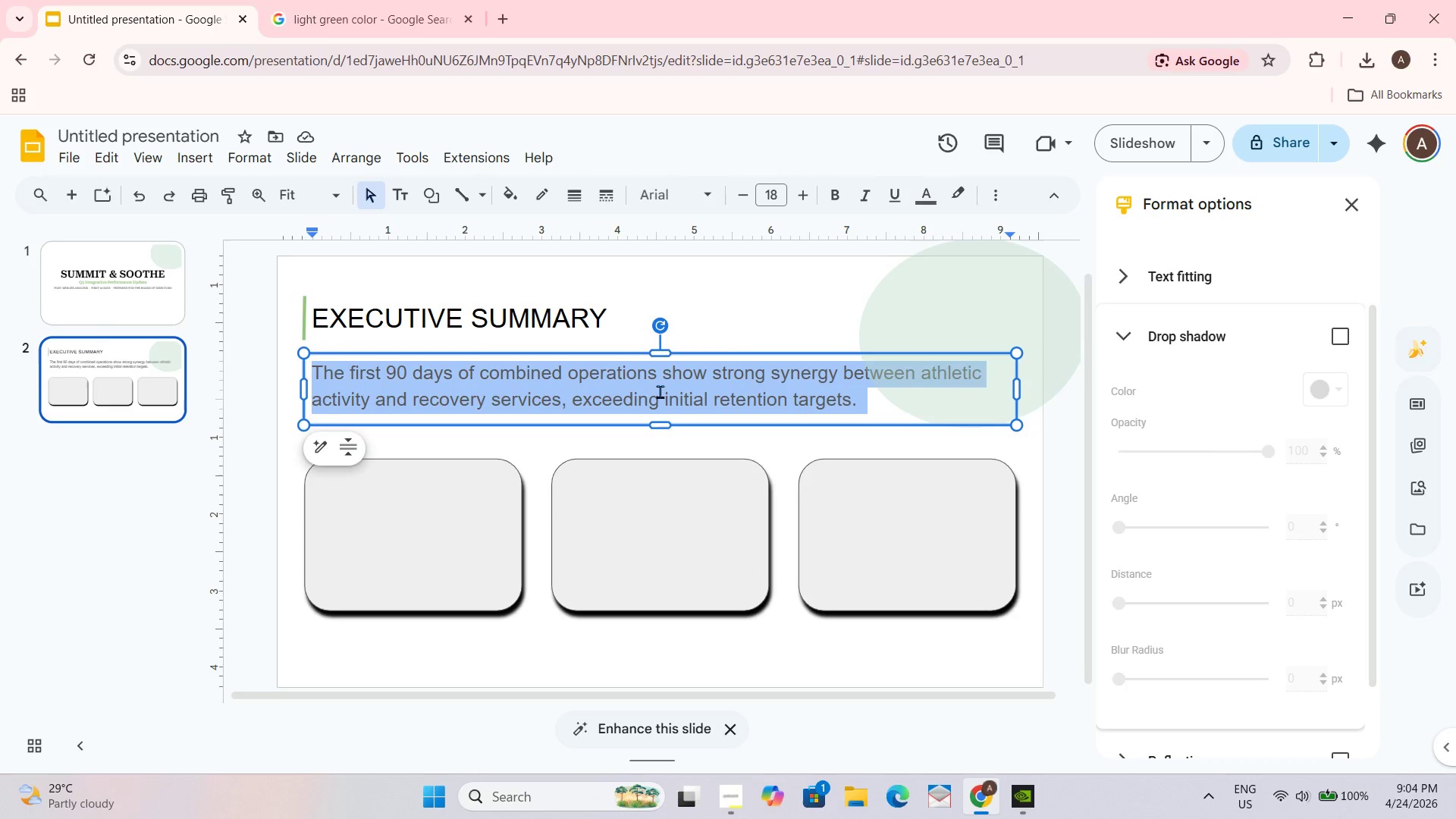 
triple_click([660, 391])
 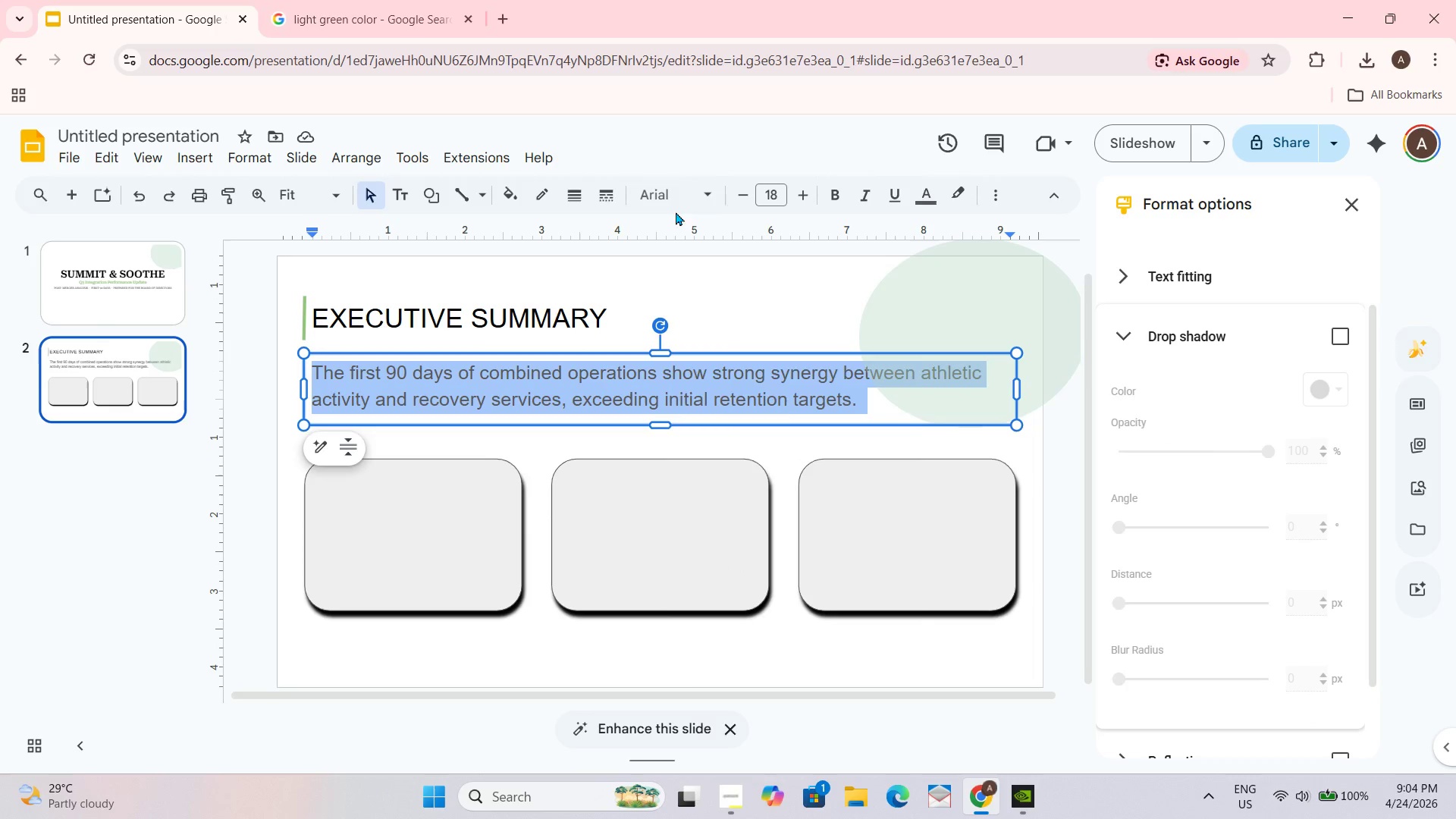 
left_click([676, 193])
 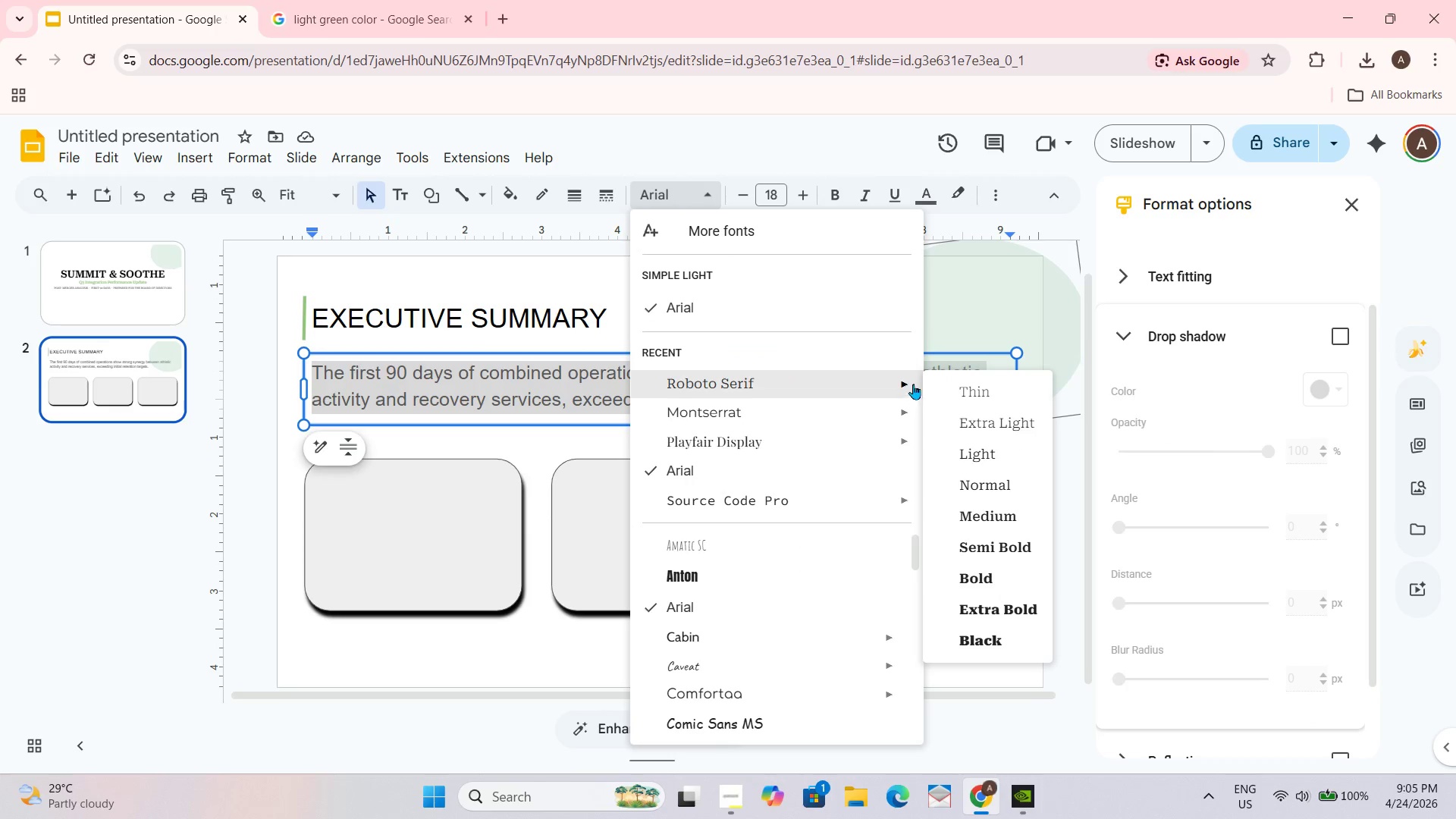 
left_click([985, 519])
 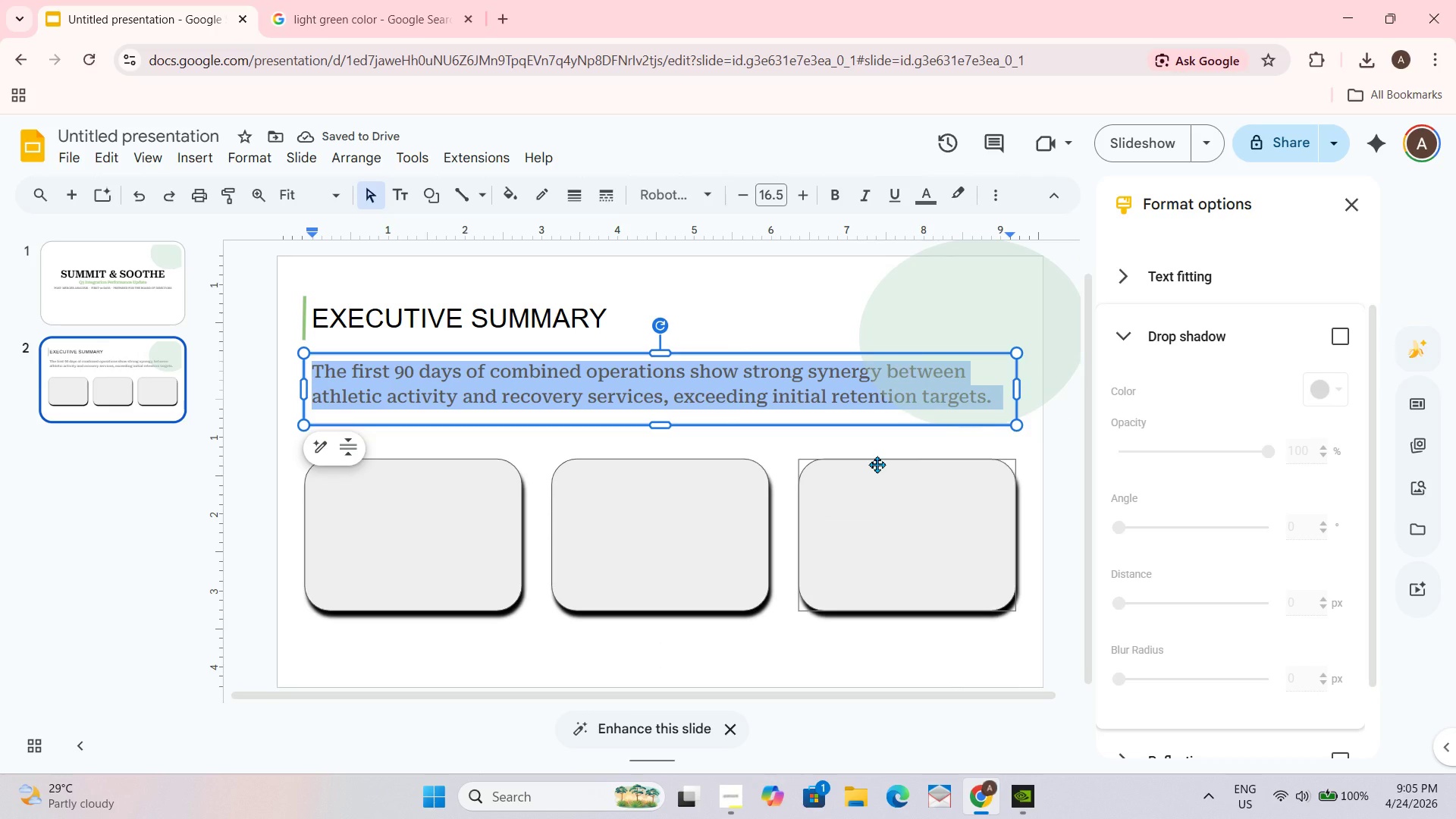 
left_click_drag(start_coordinate=[959, 642], to_coordinate=[959, 639])
 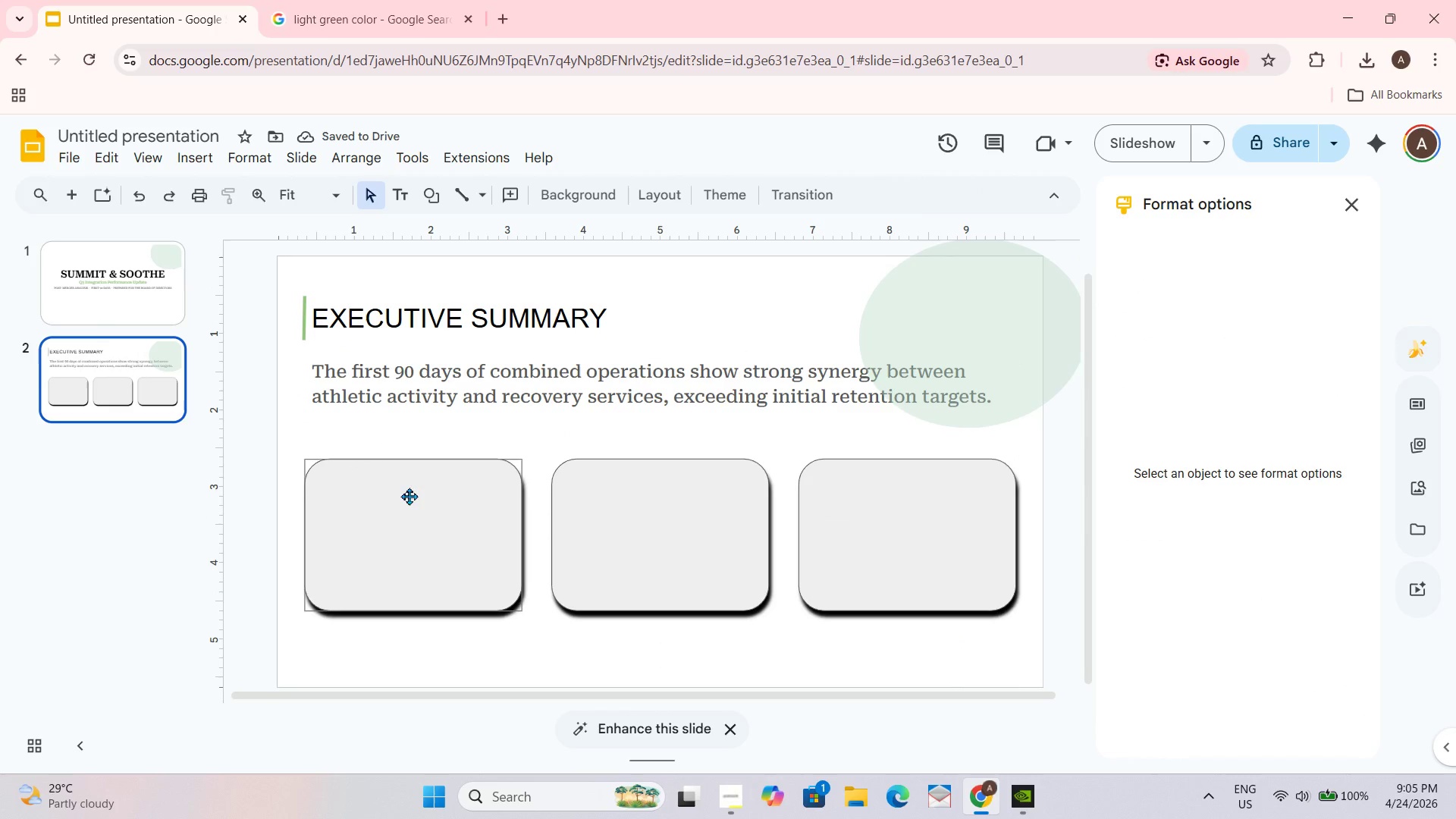 
double_click([409, 494])
 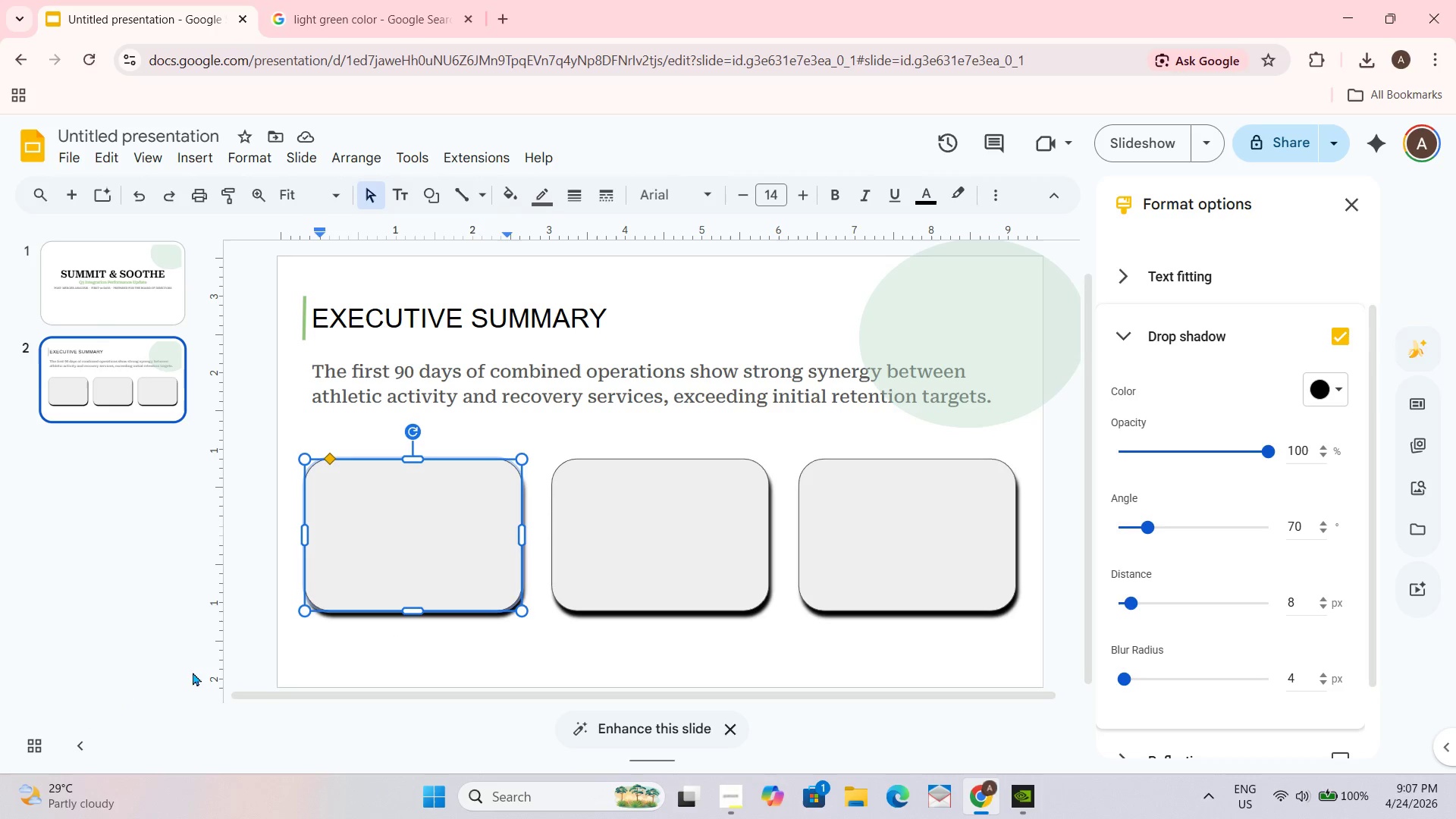 
wait(165.78)
 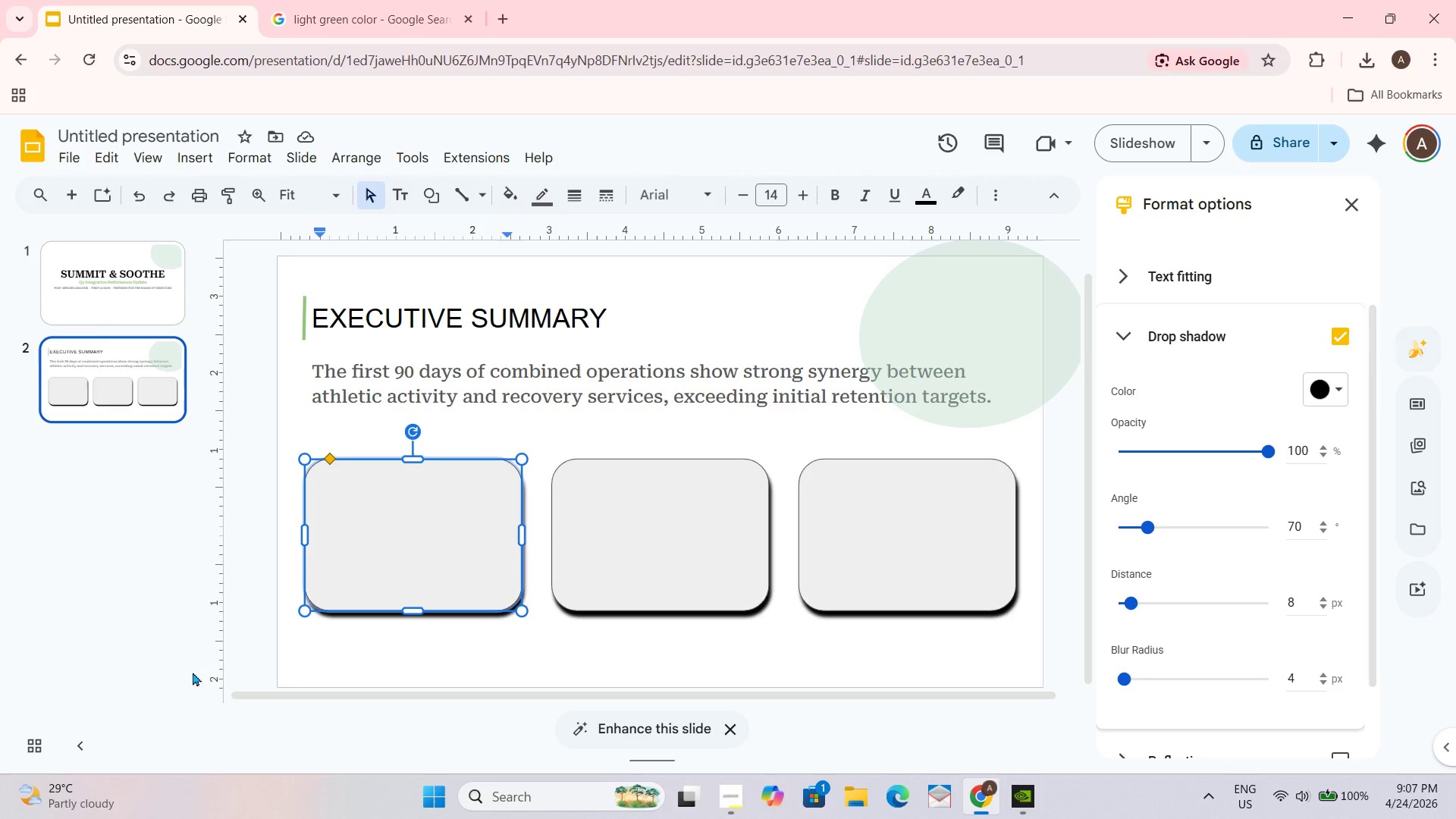 
key(Numpad9)
 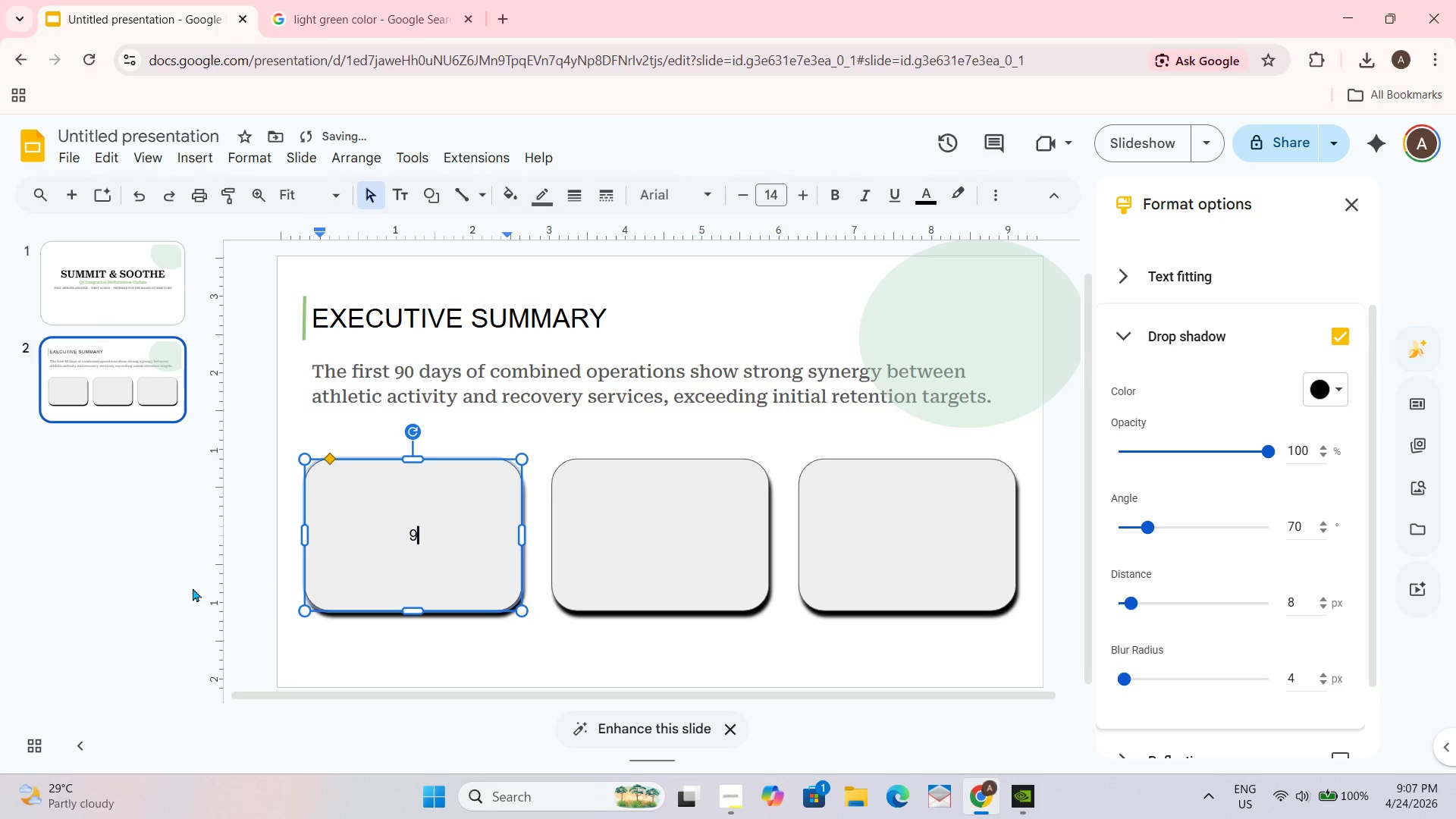 
key(Numpad2)
 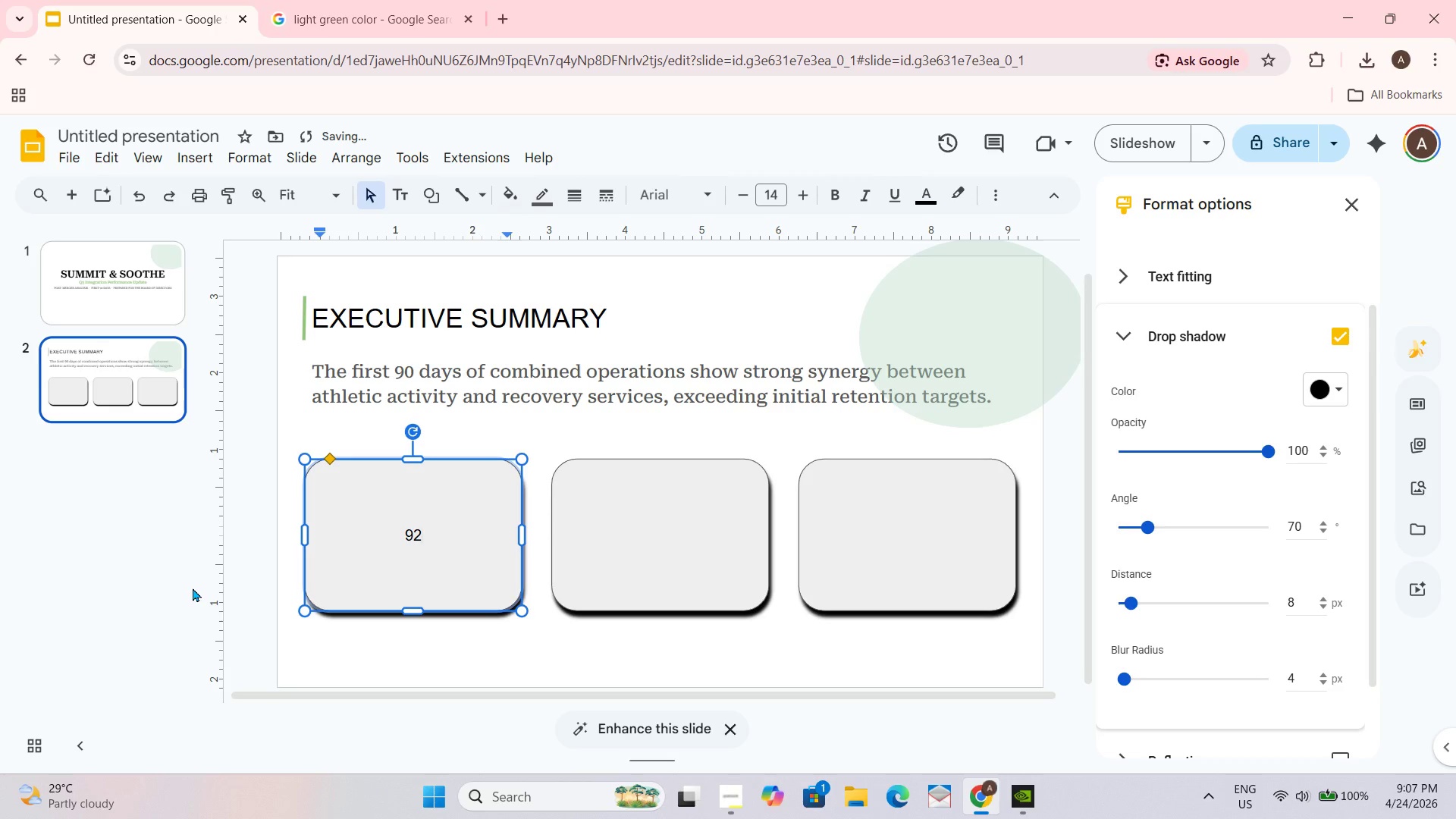 
key(Shift+5)
 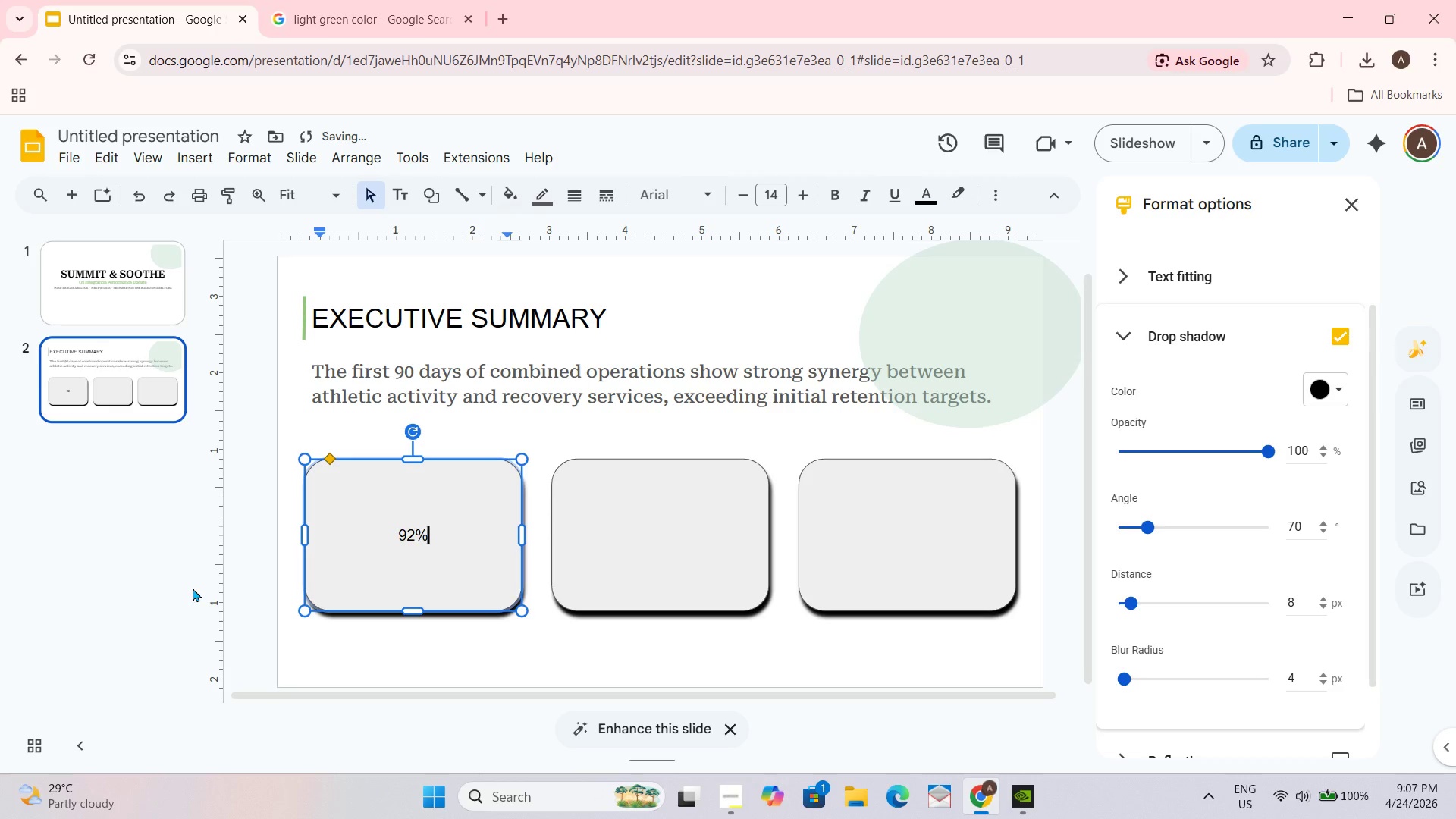 
key(Control+A)
 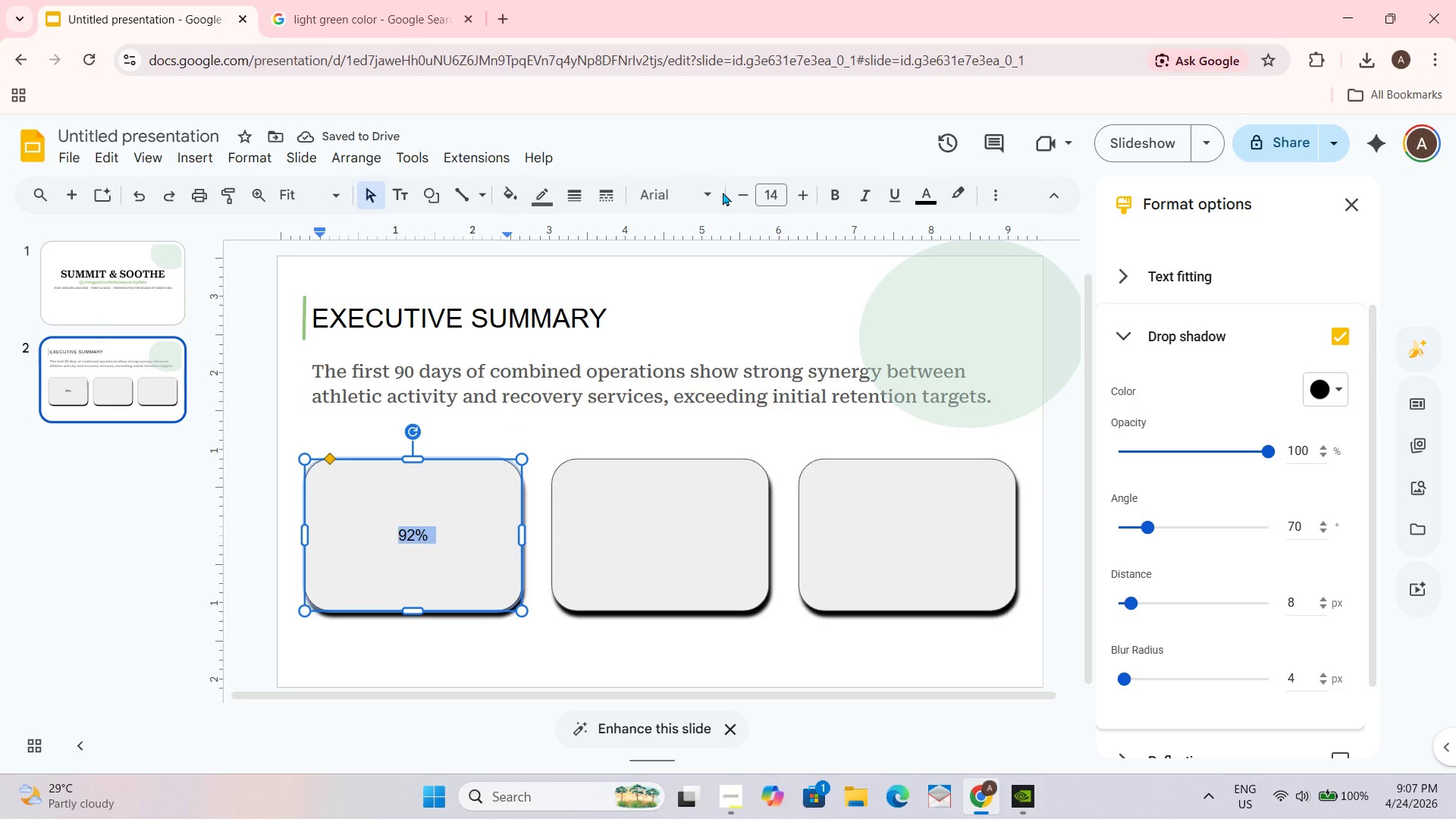 
left_click([723, 192])
 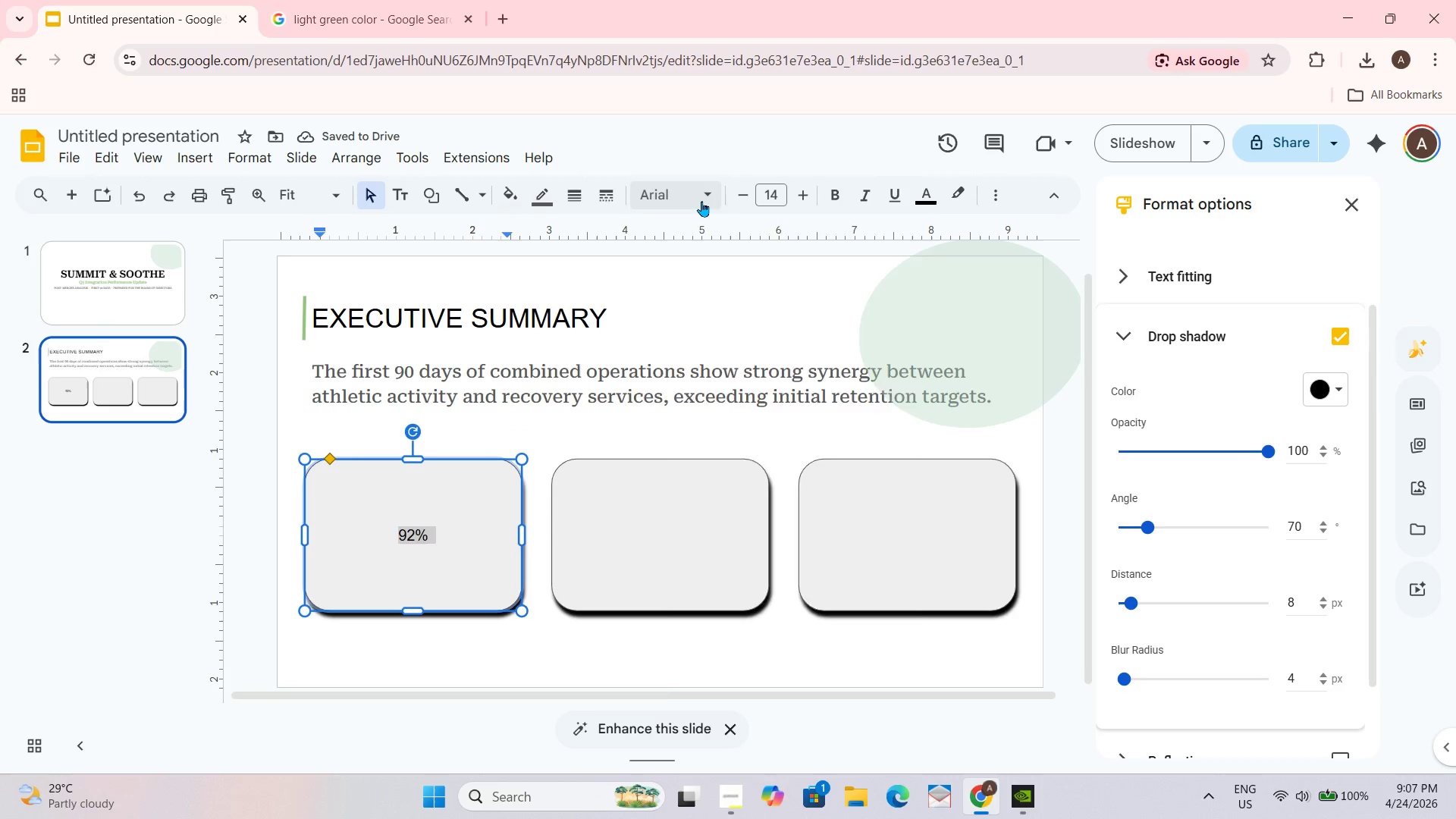 
double_click([701, 201])
 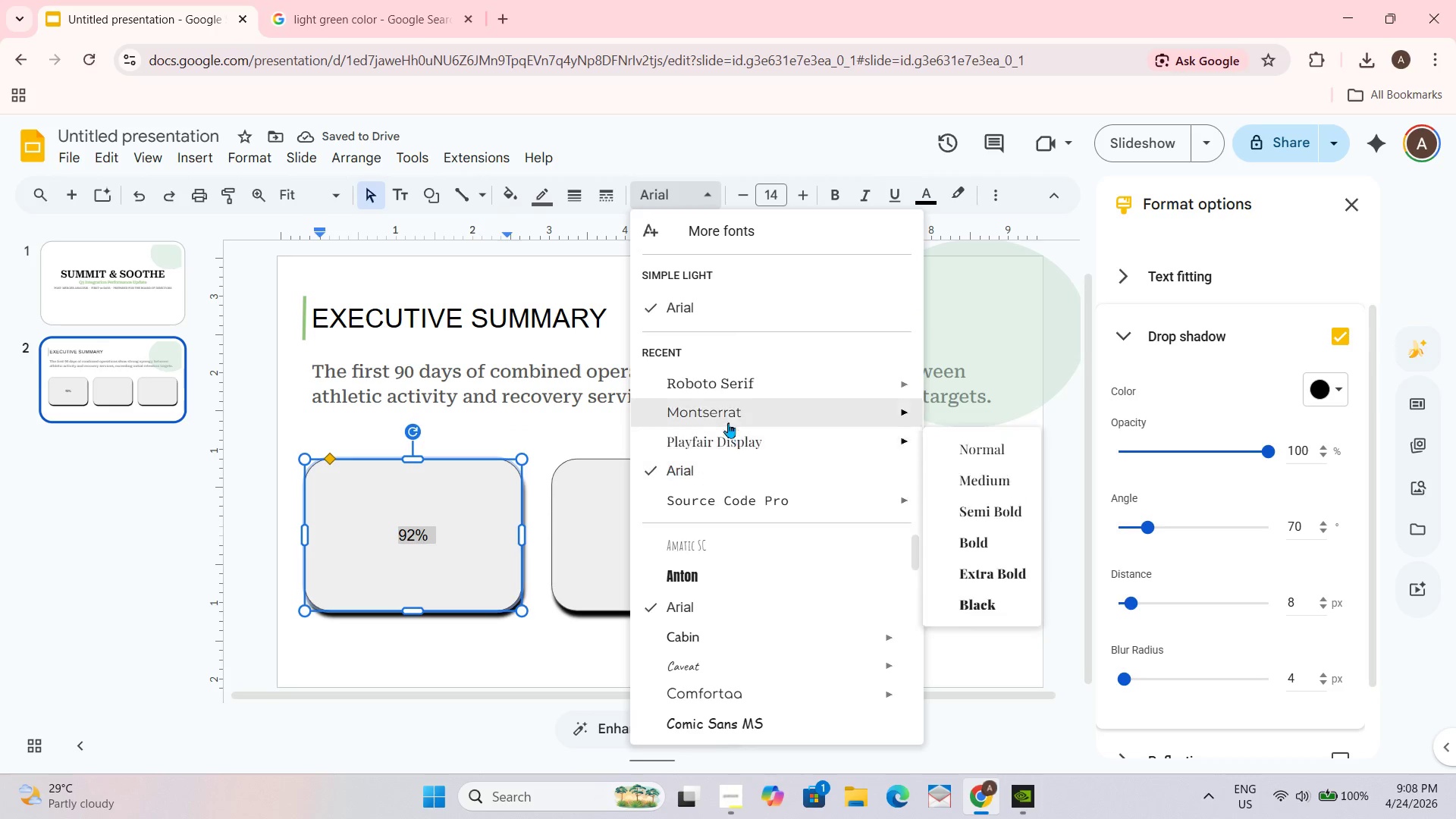 
left_click([730, 406])
 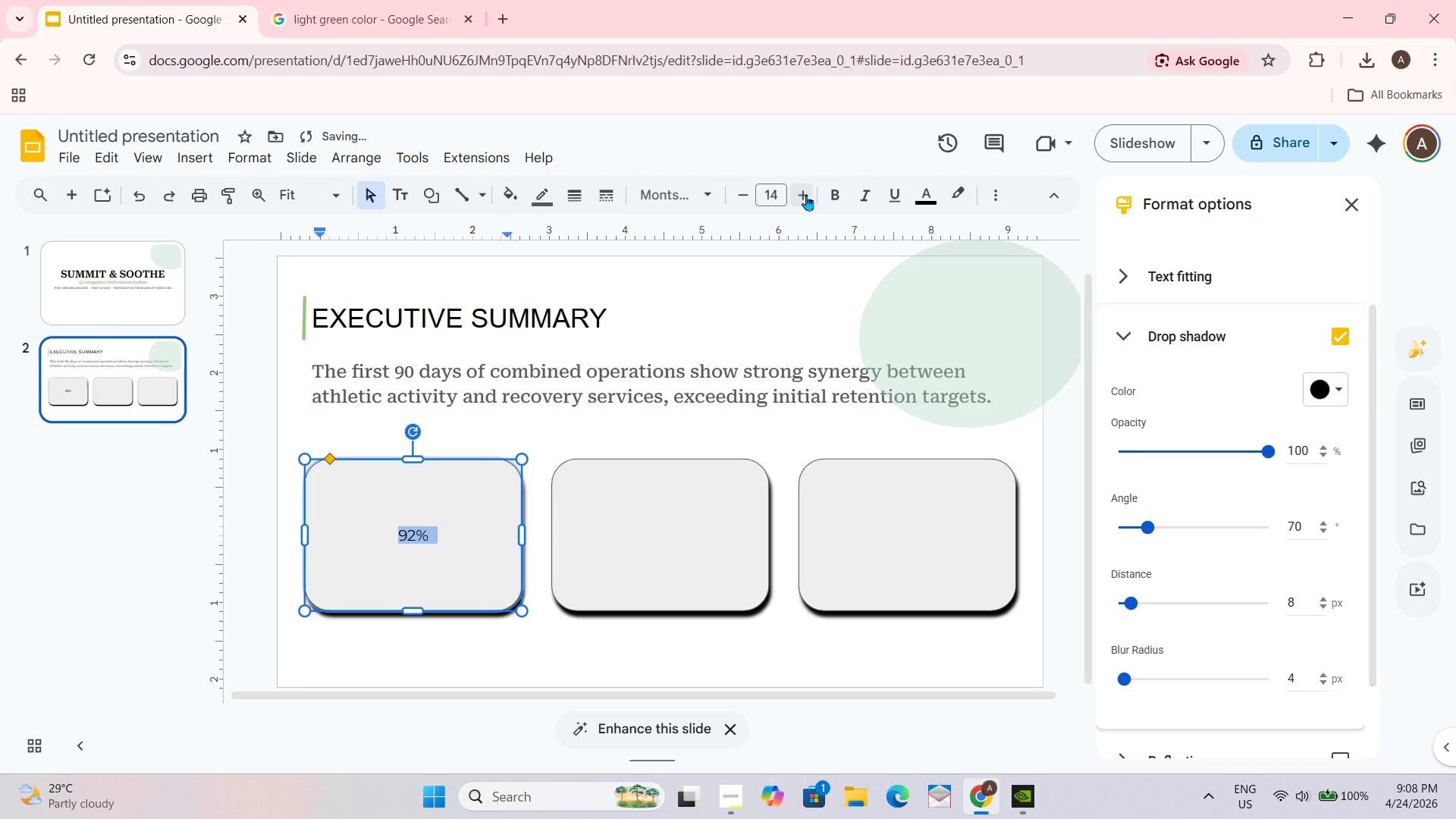 
double_click([806, 195])
 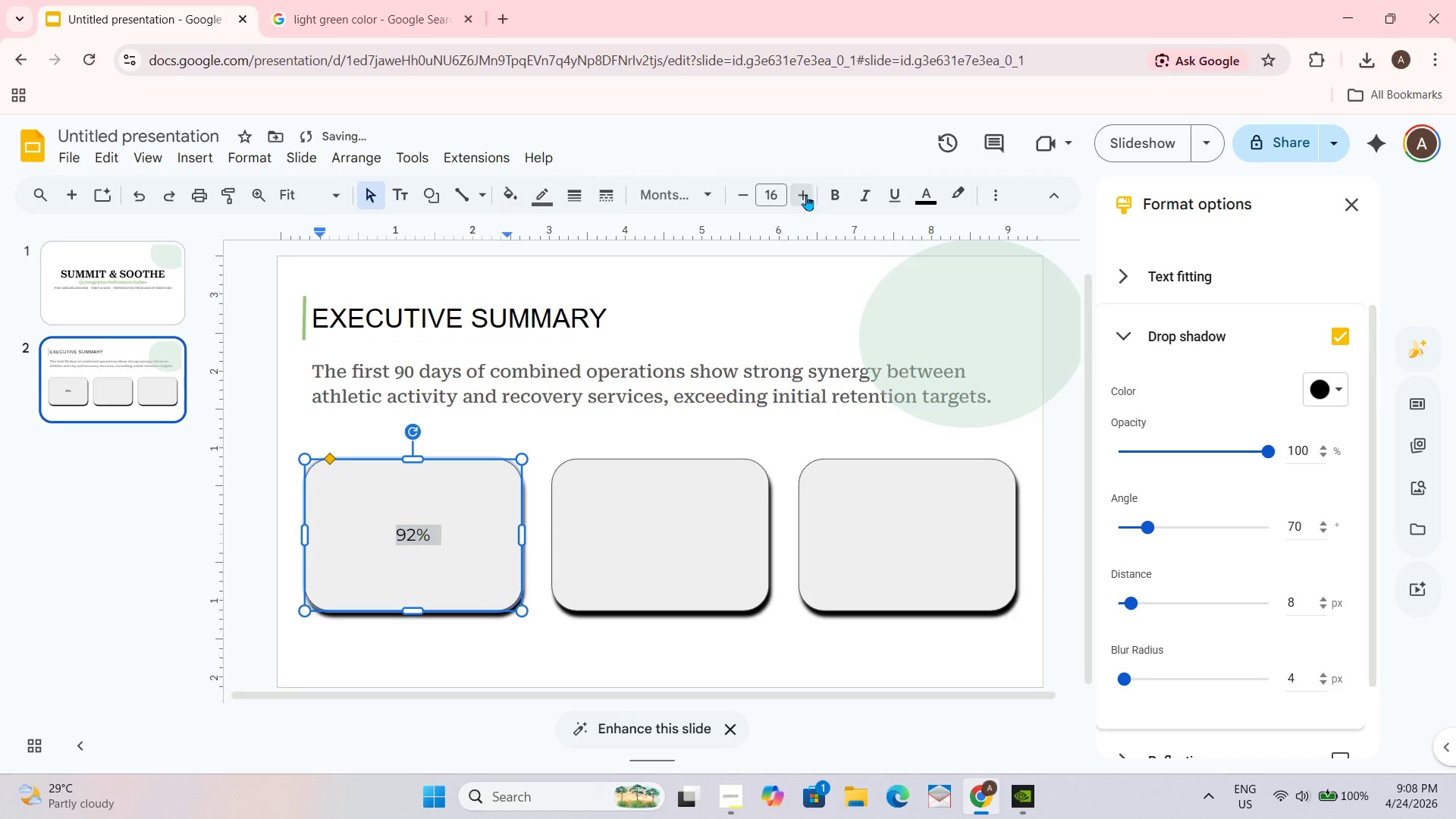 
triple_click([806, 195])
 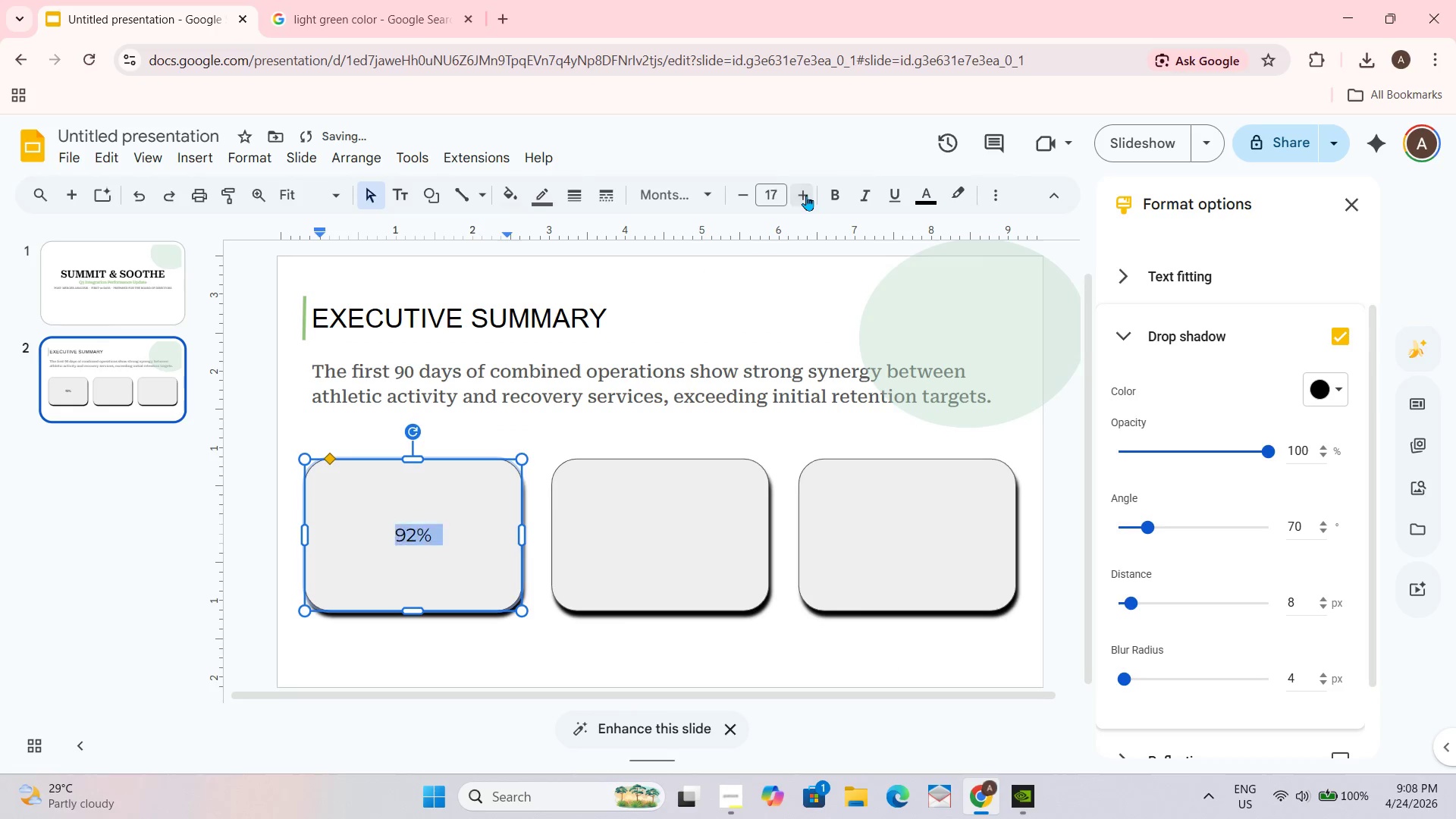 
triple_click([806, 195])
 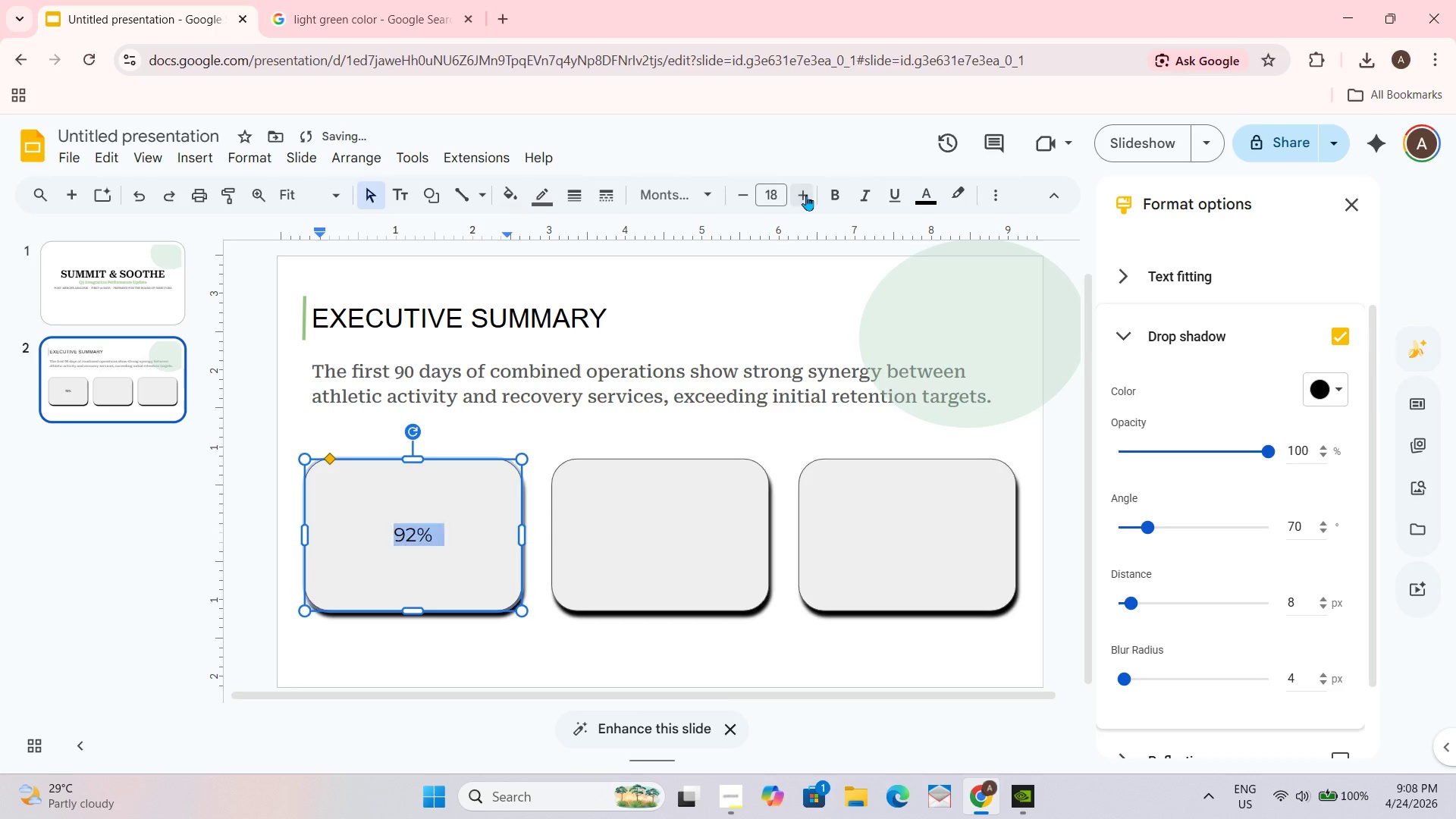 
triple_click([806, 195])
 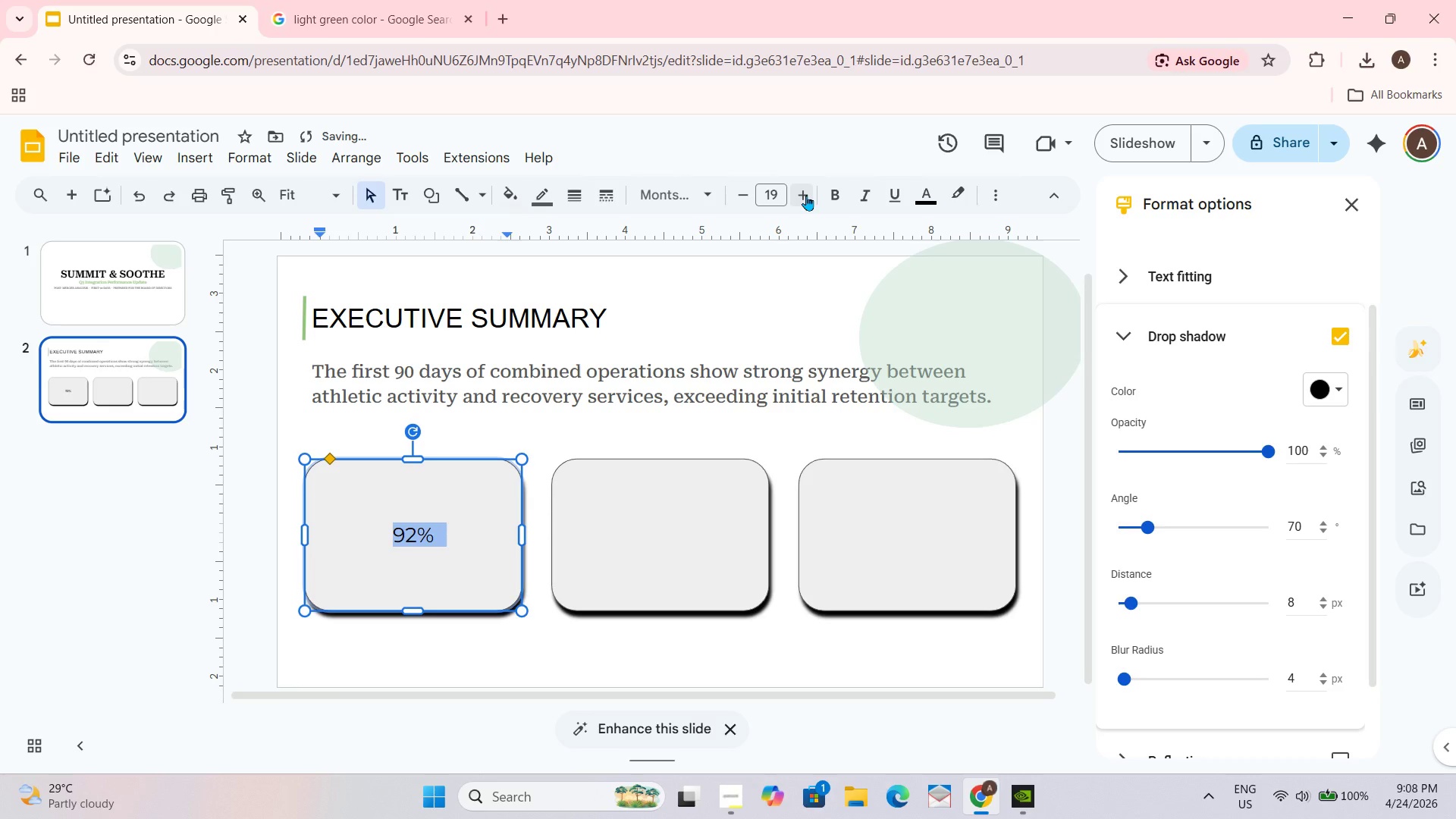 
triple_click([806, 195])
 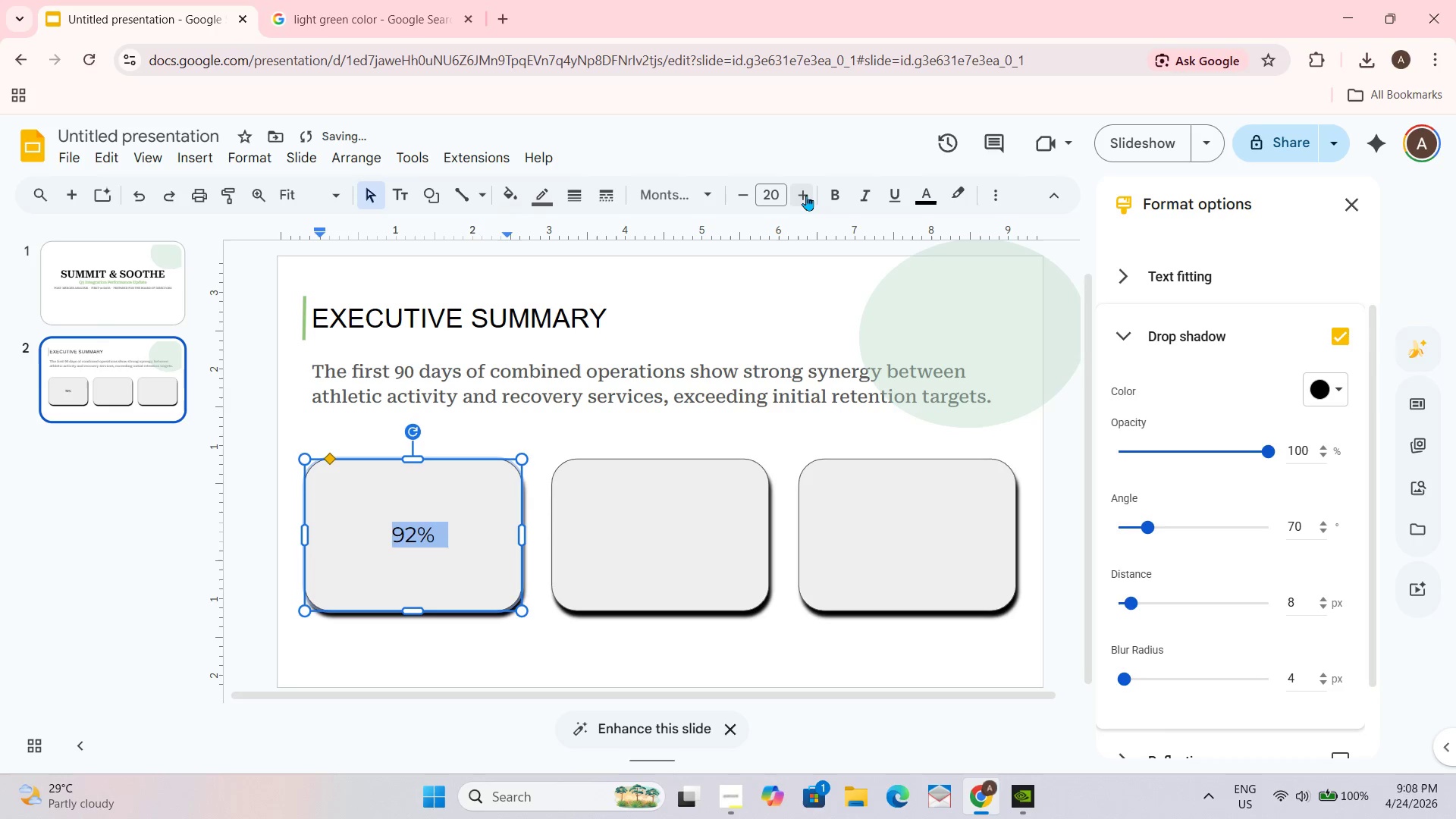 
triple_click([806, 195])
 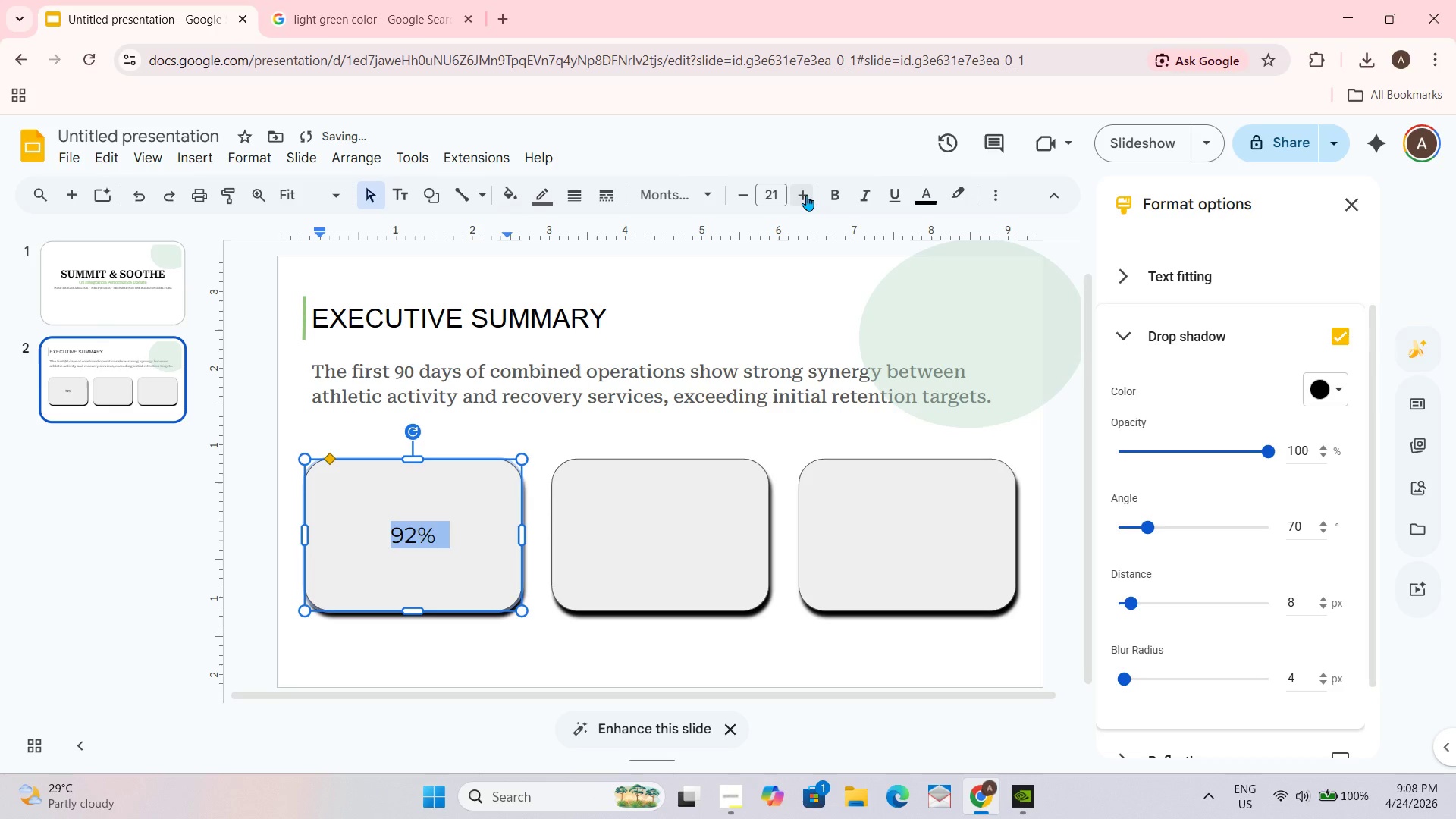 
triple_click([806, 195])
 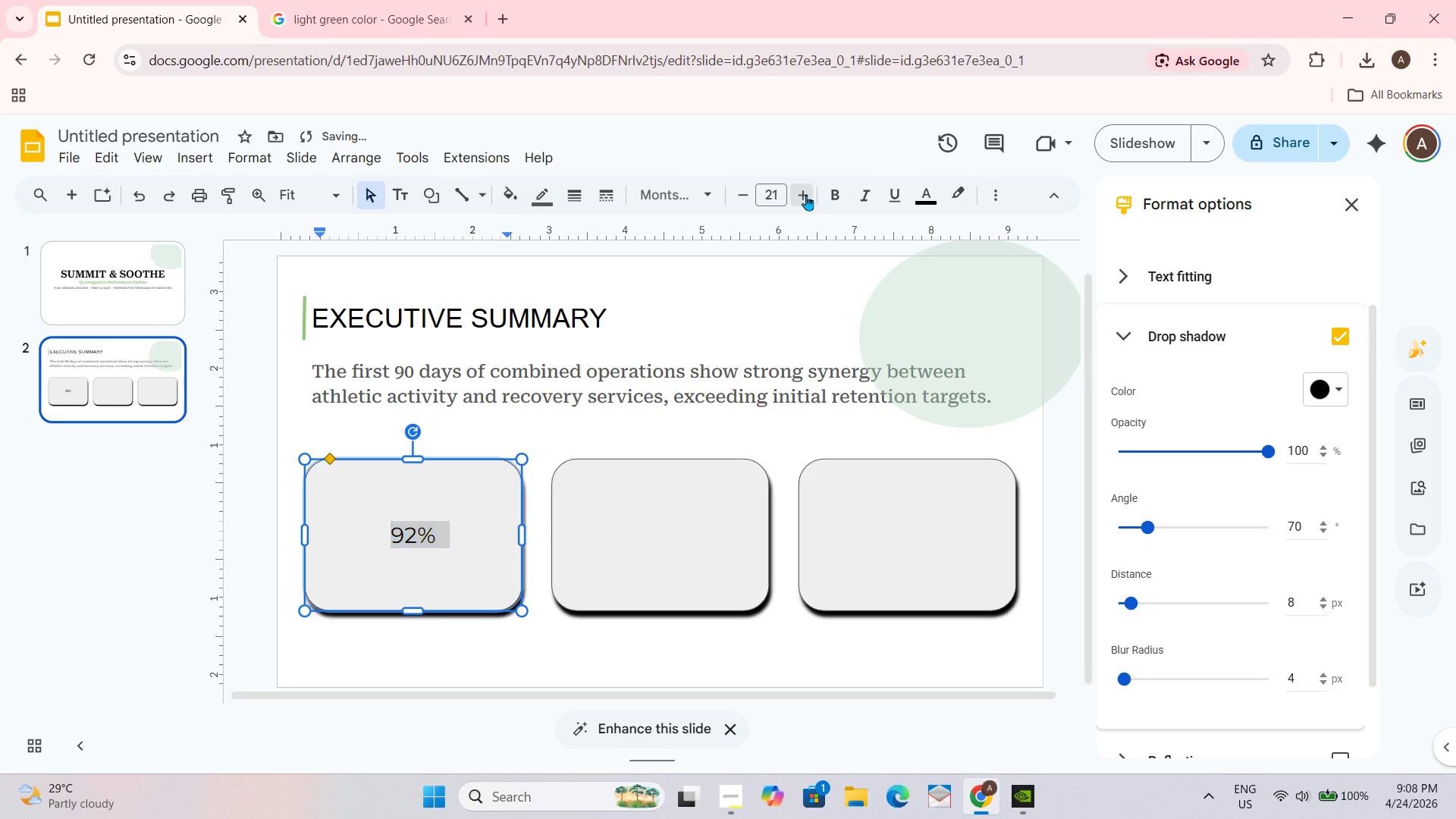 
triple_click([806, 195])
 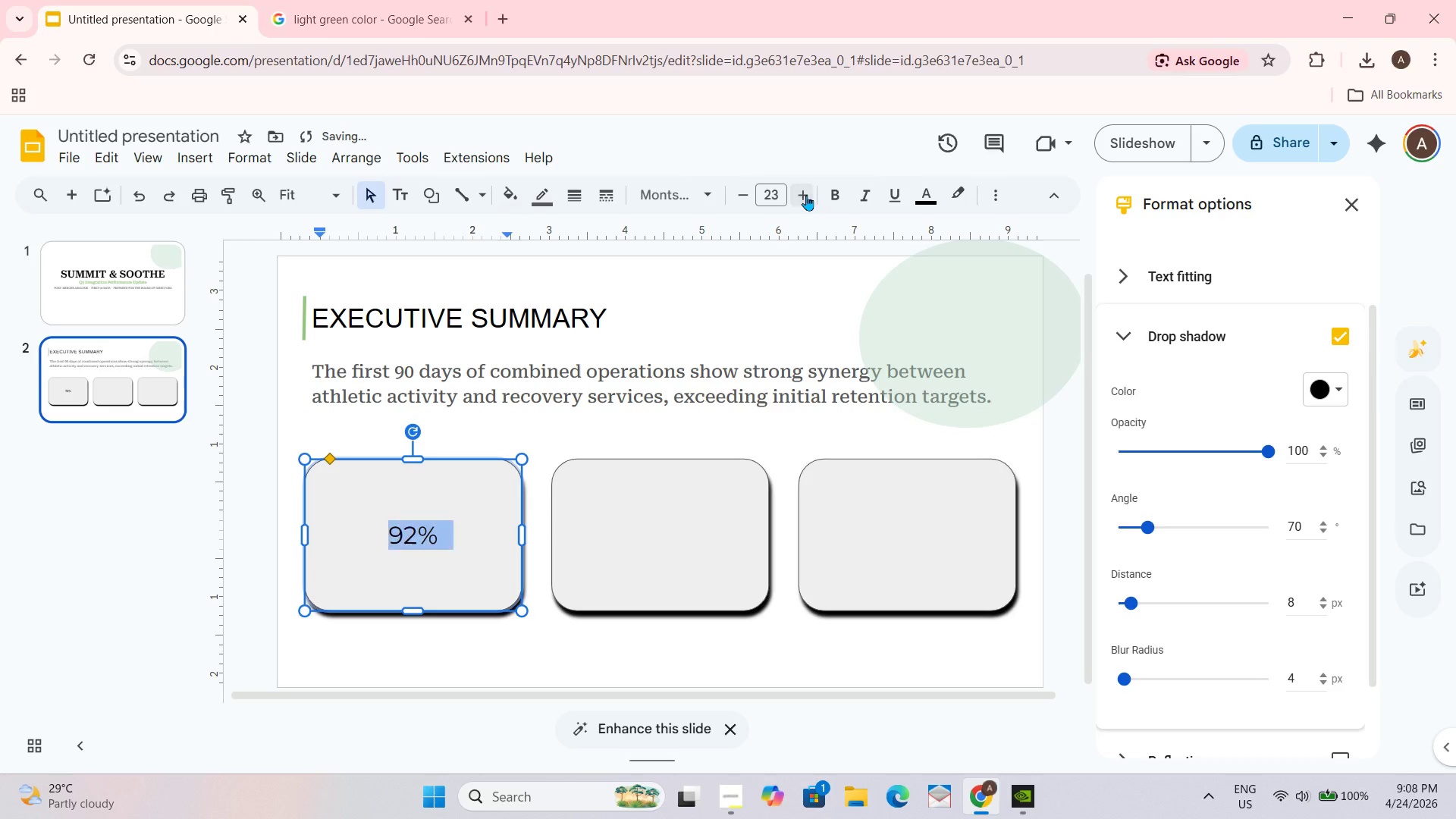 
triple_click([806, 195])
 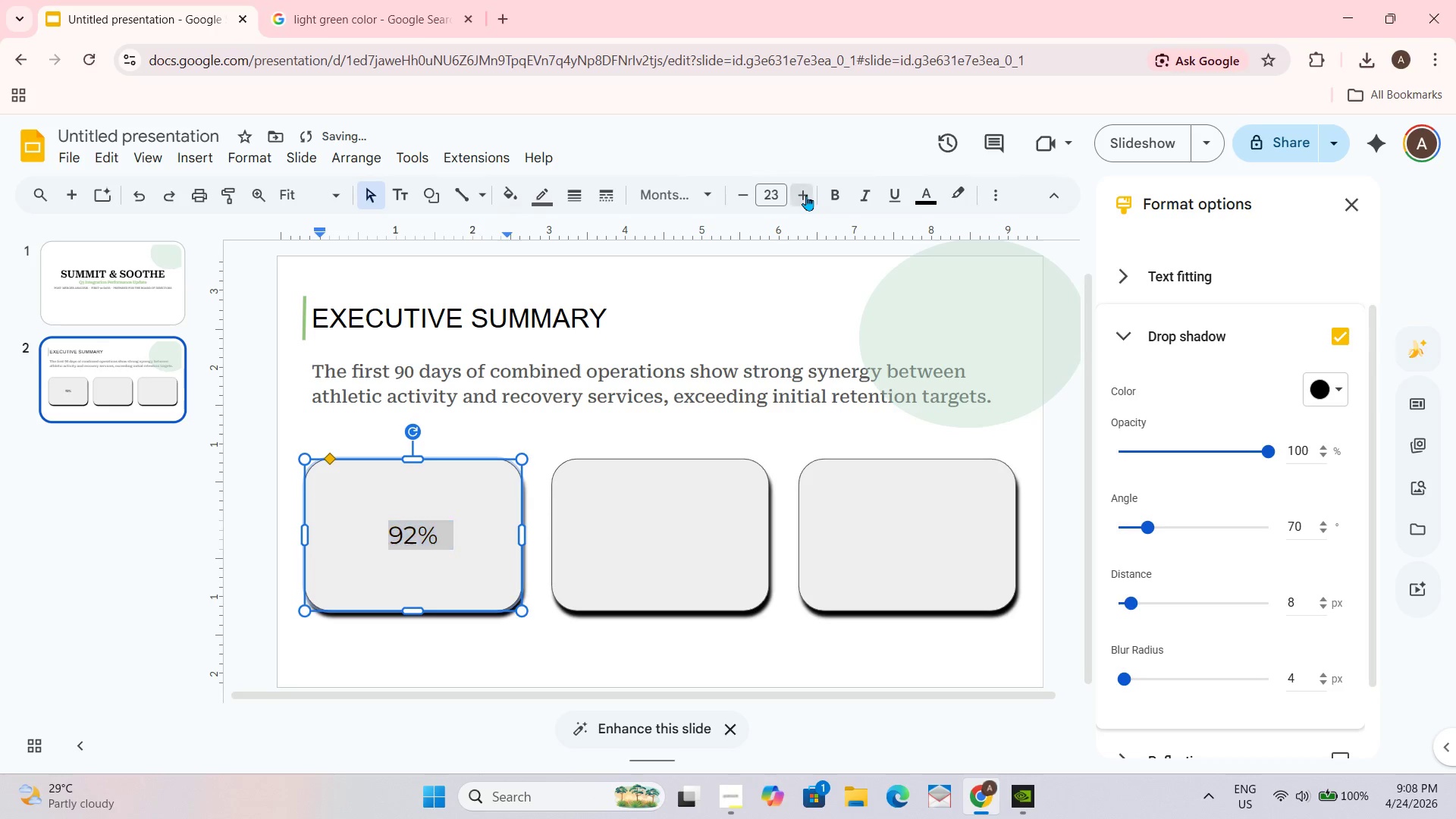 
triple_click([806, 195])
 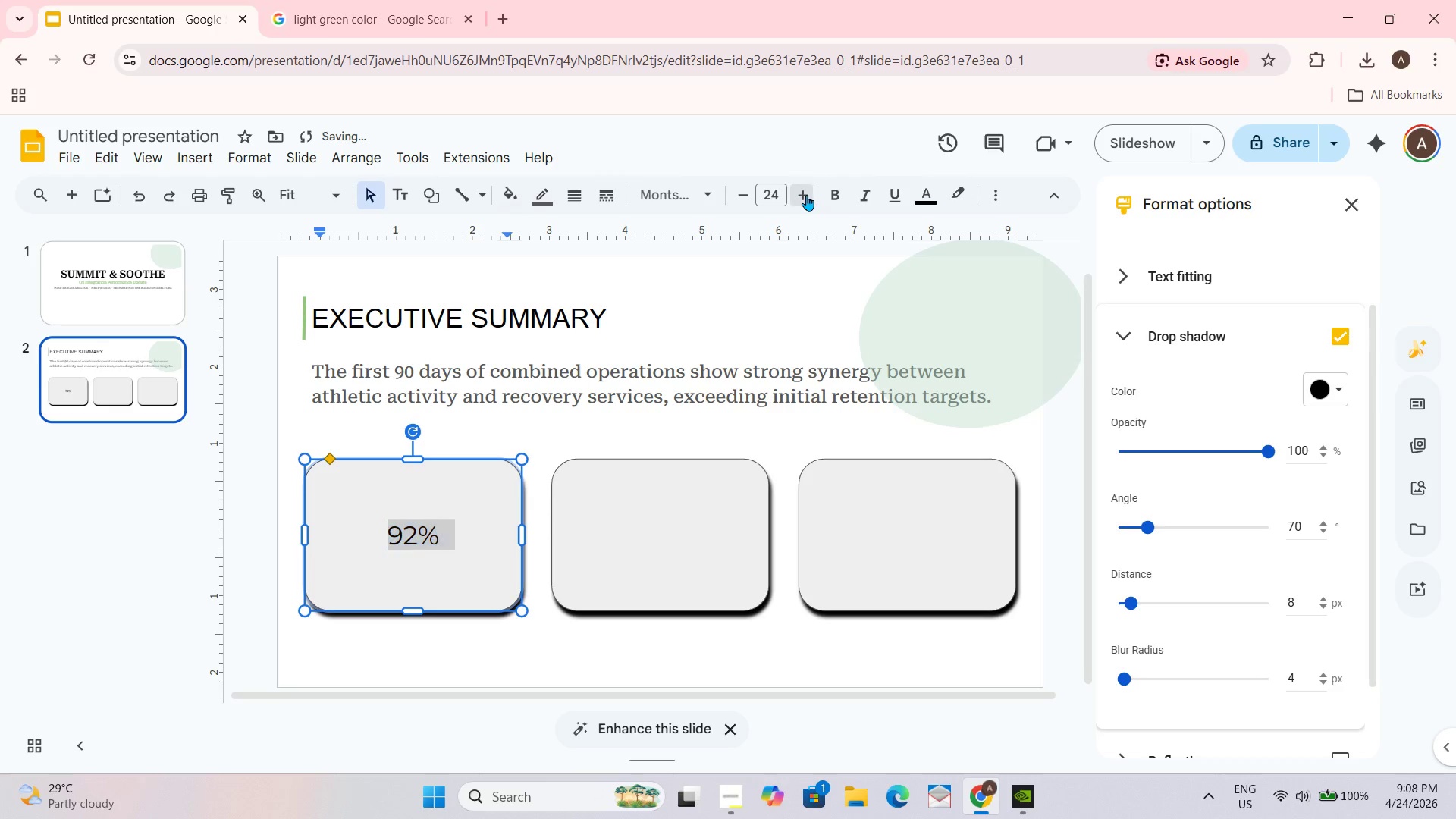 
triple_click([806, 195])
 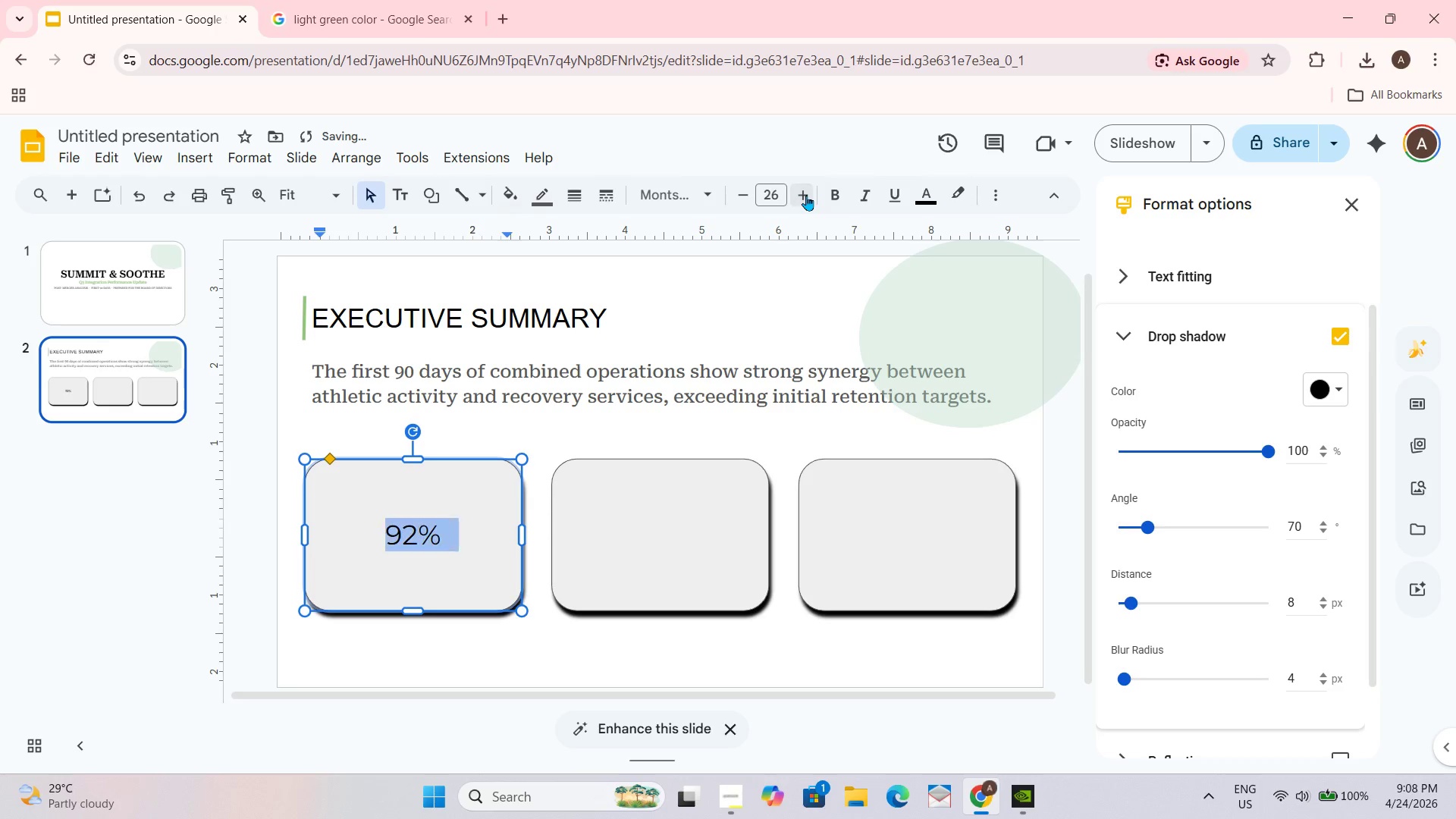 
triple_click([806, 195])
 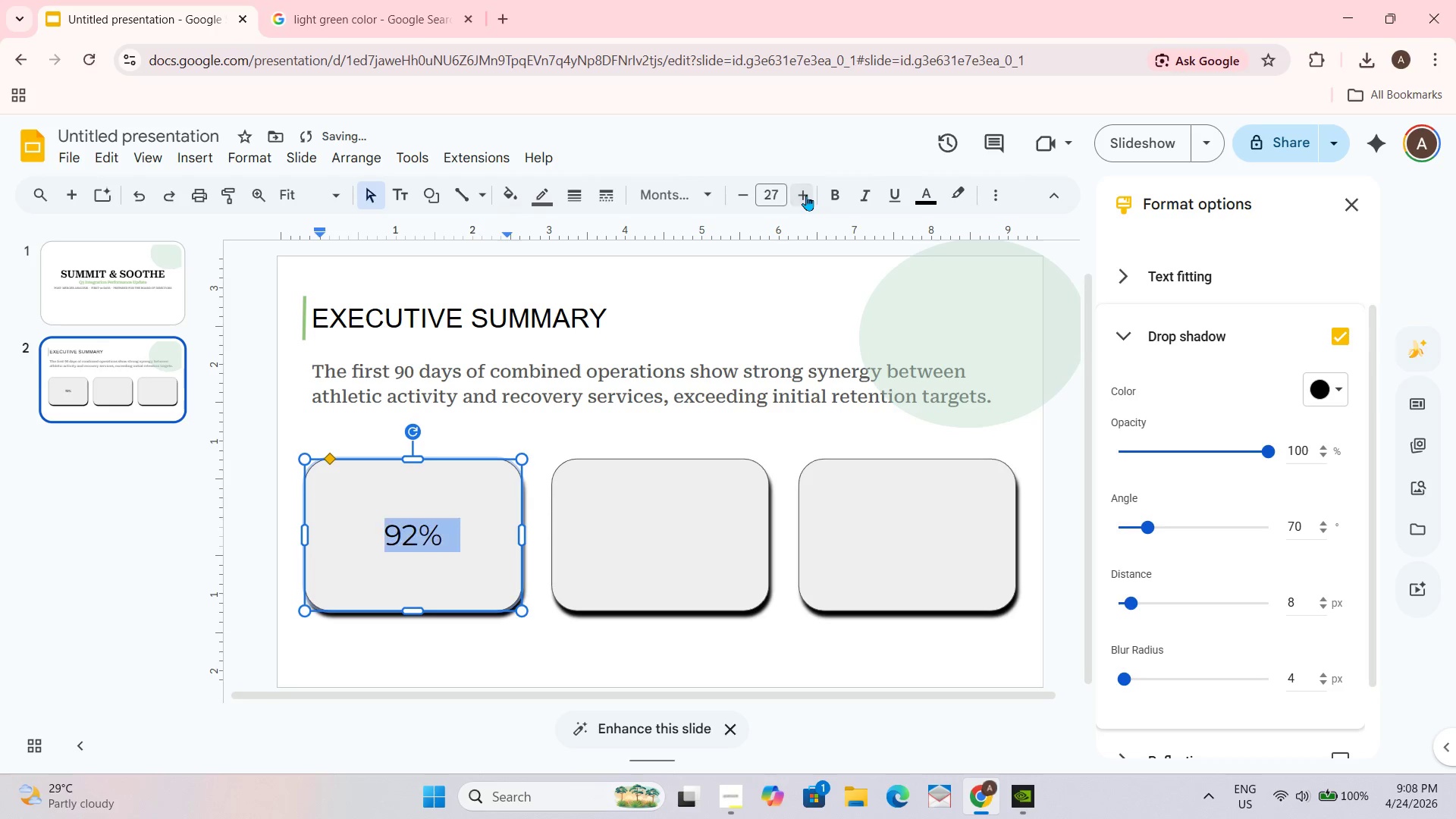 
triple_click([806, 195])
 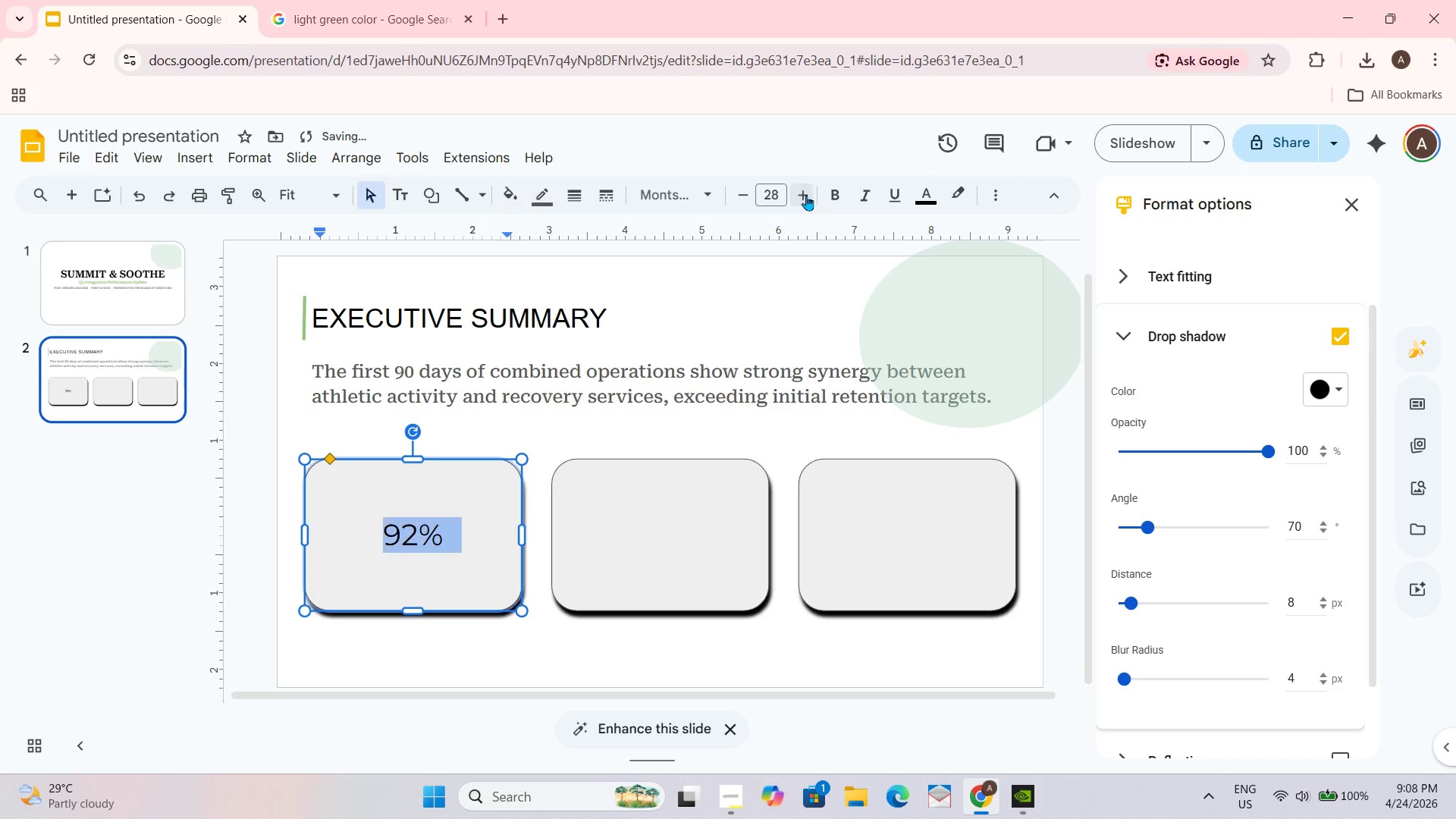 
triple_click([806, 195])
 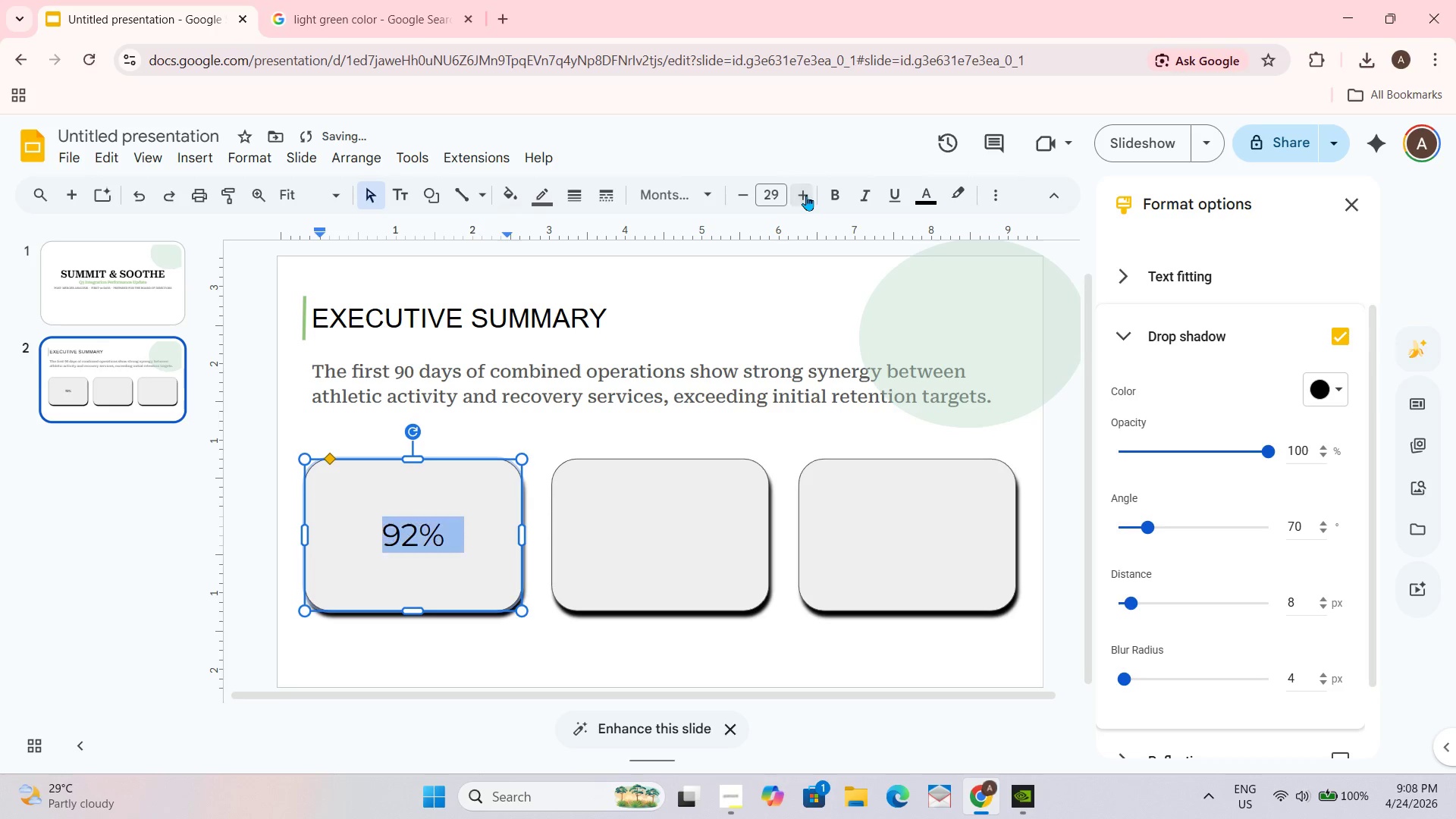 
triple_click([806, 195])
 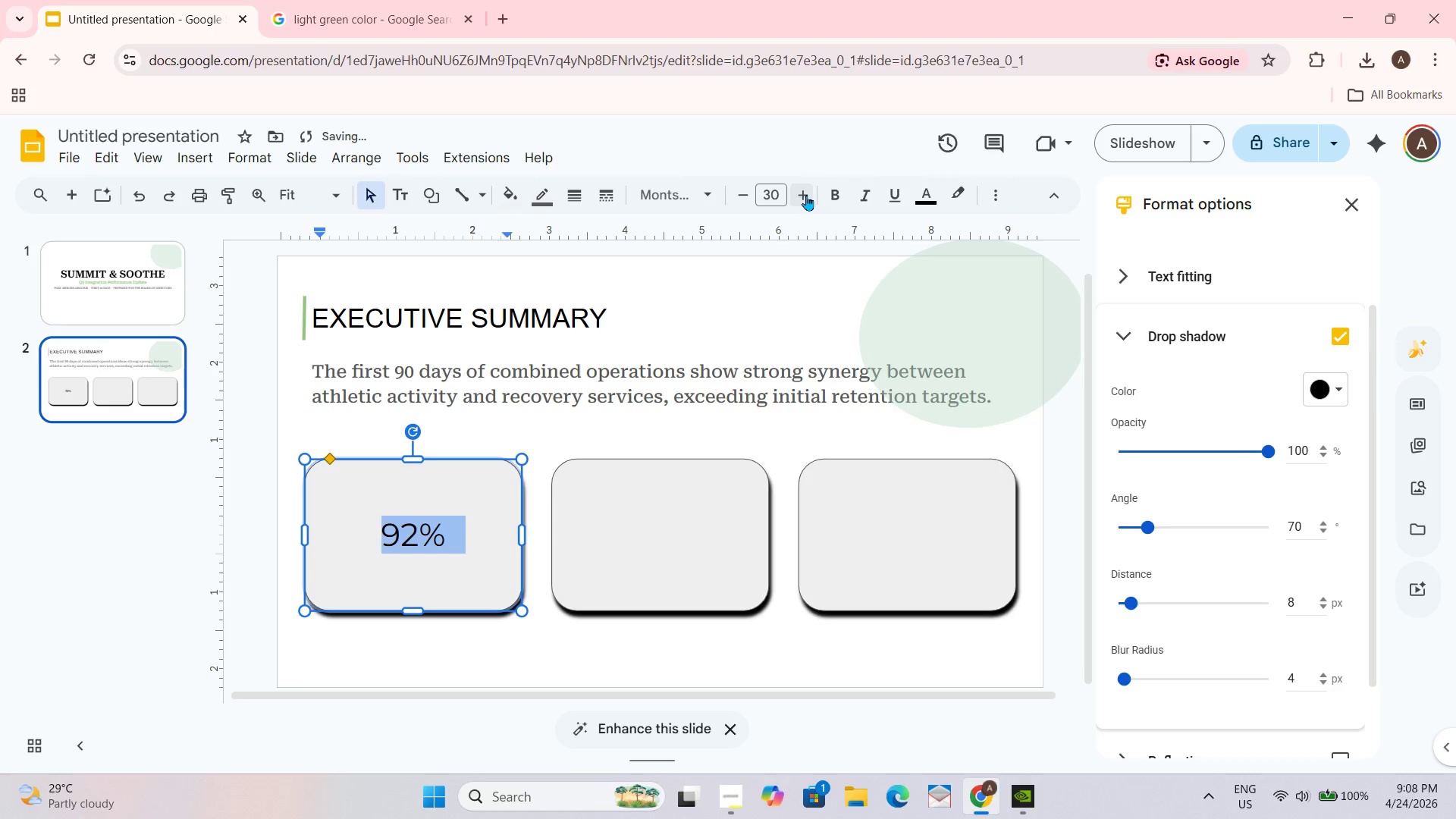 
triple_click([806, 195])
 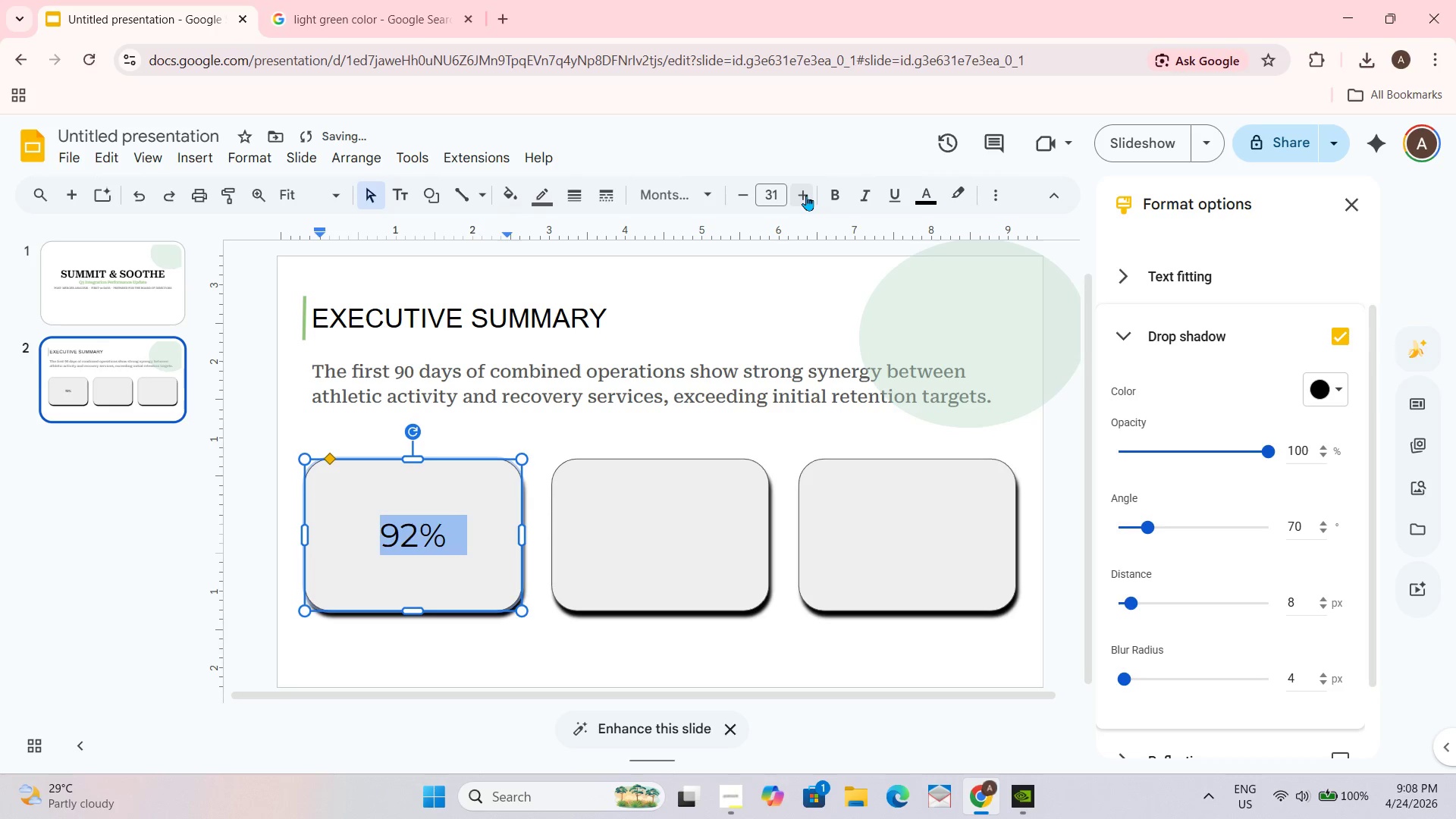 
triple_click([806, 195])
 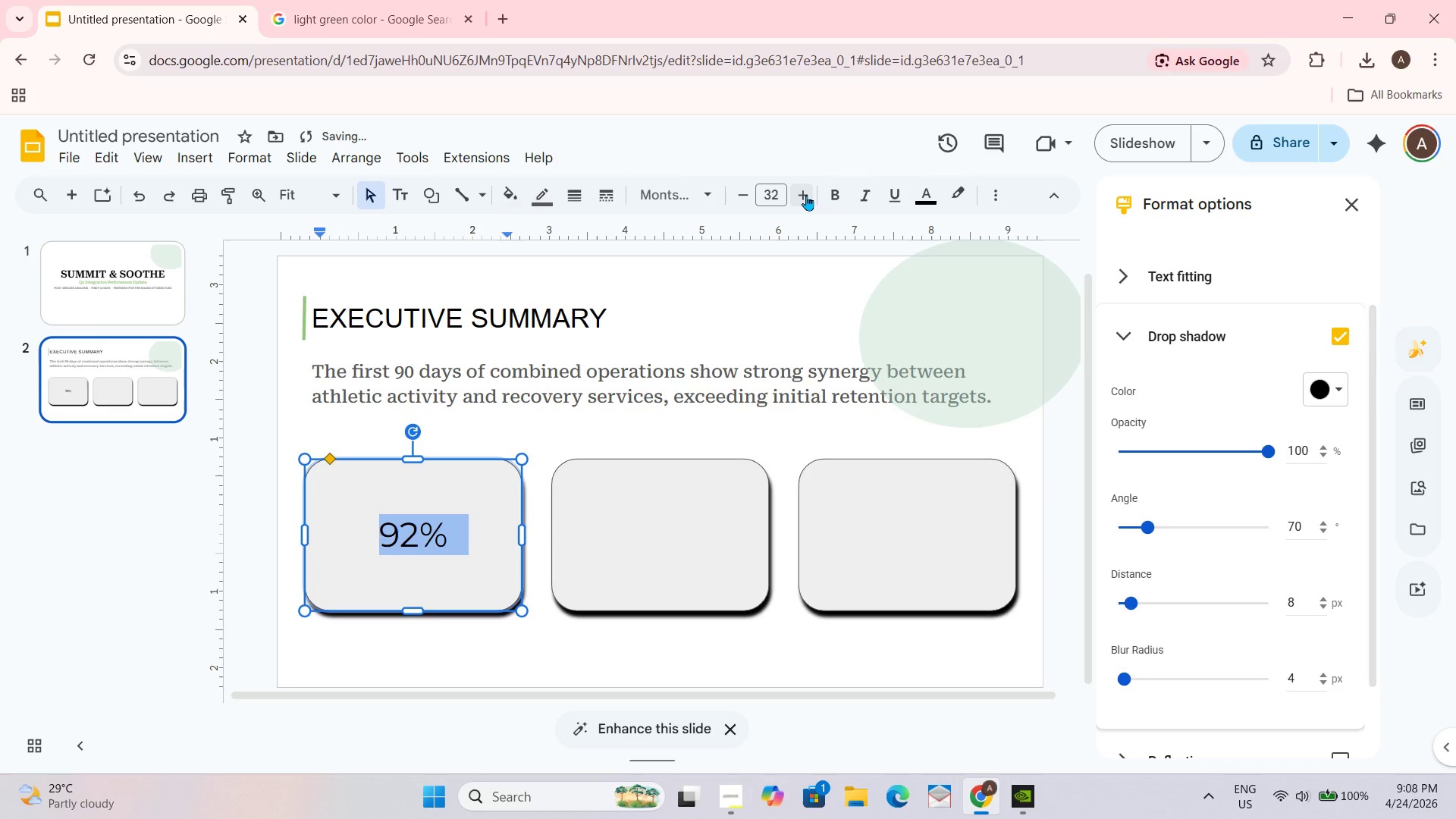 
triple_click([806, 195])
 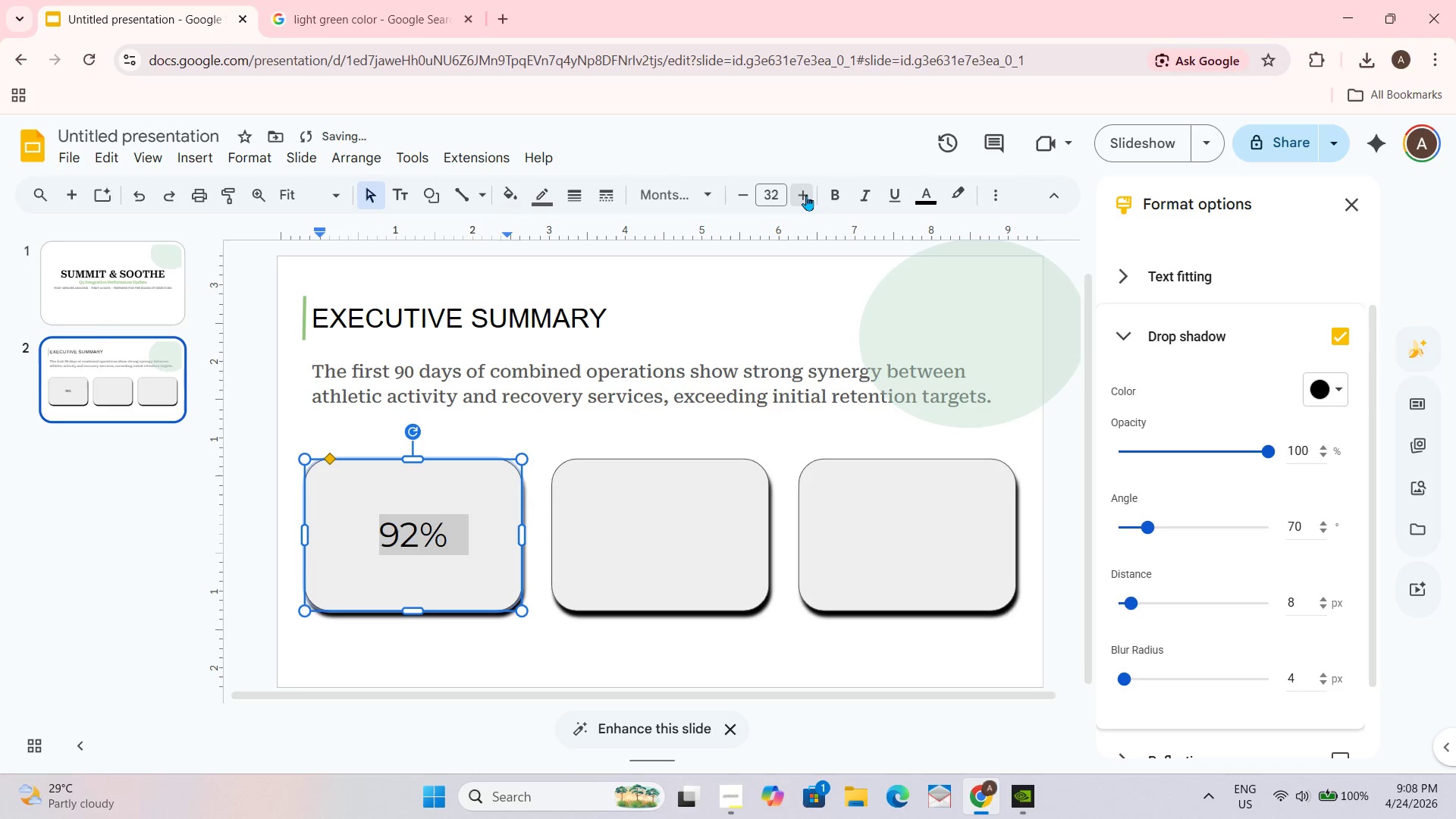 
triple_click([806, 195])
 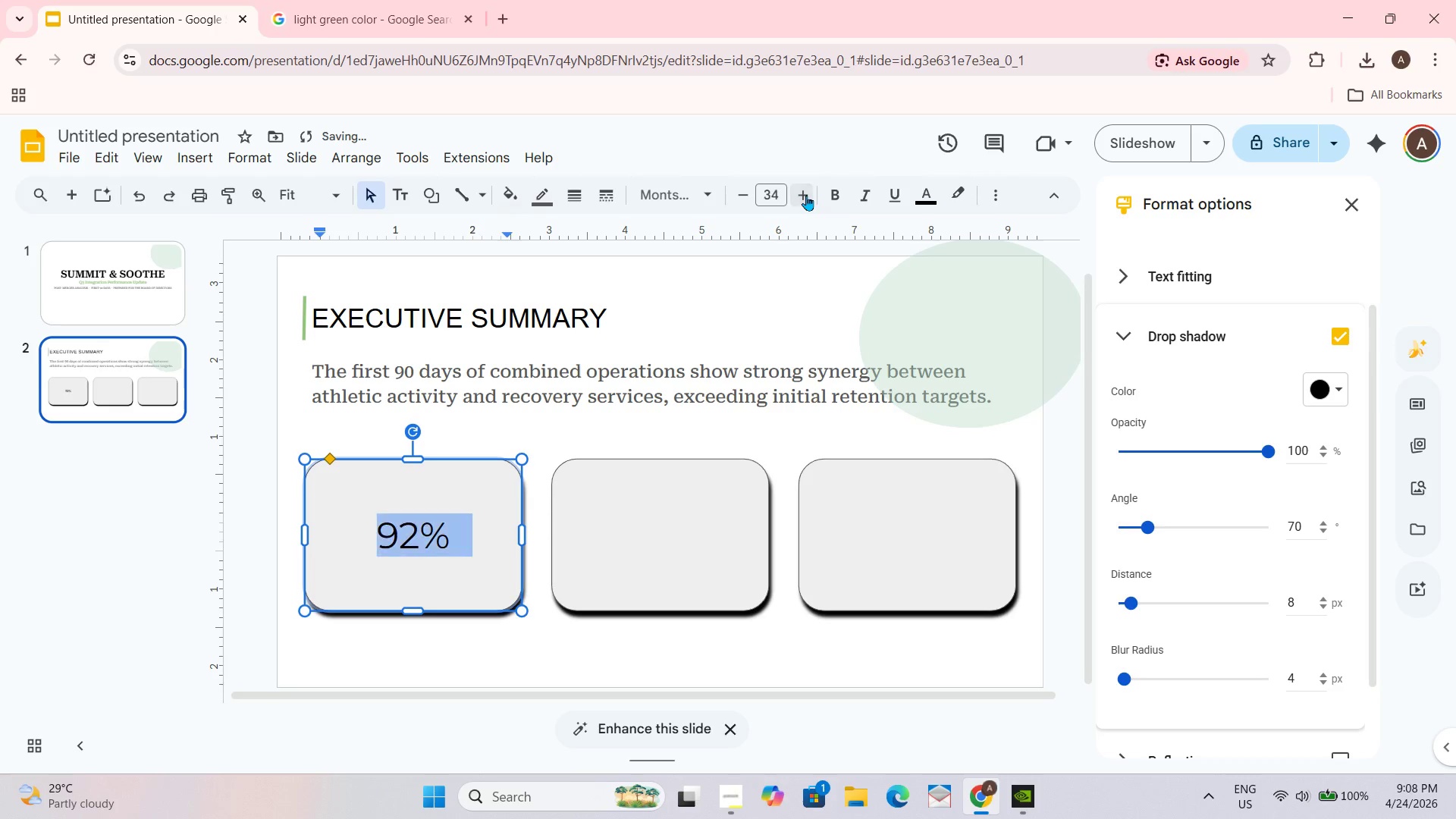 
key(Control+B)
 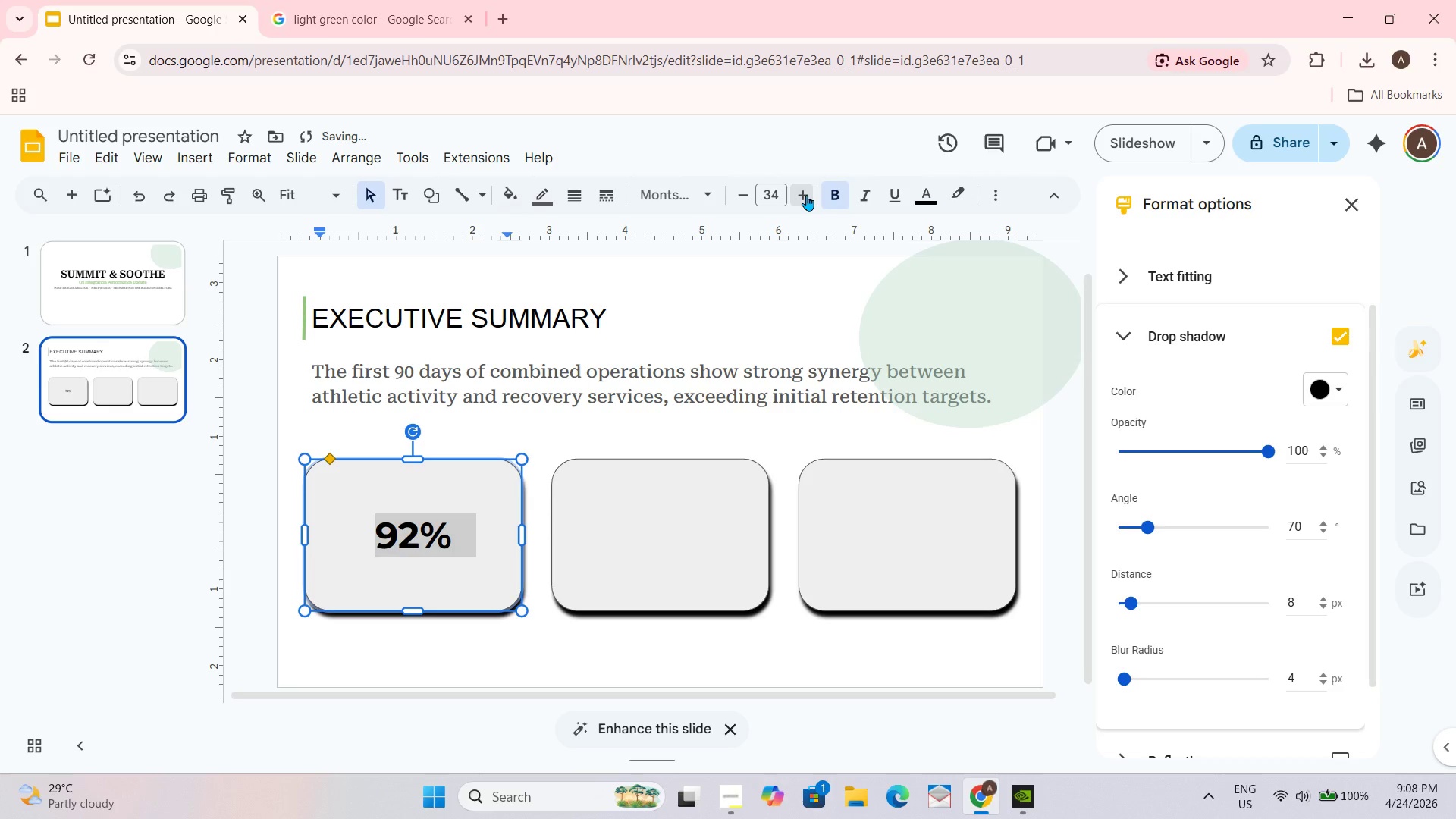 
double_click([806, 195])
 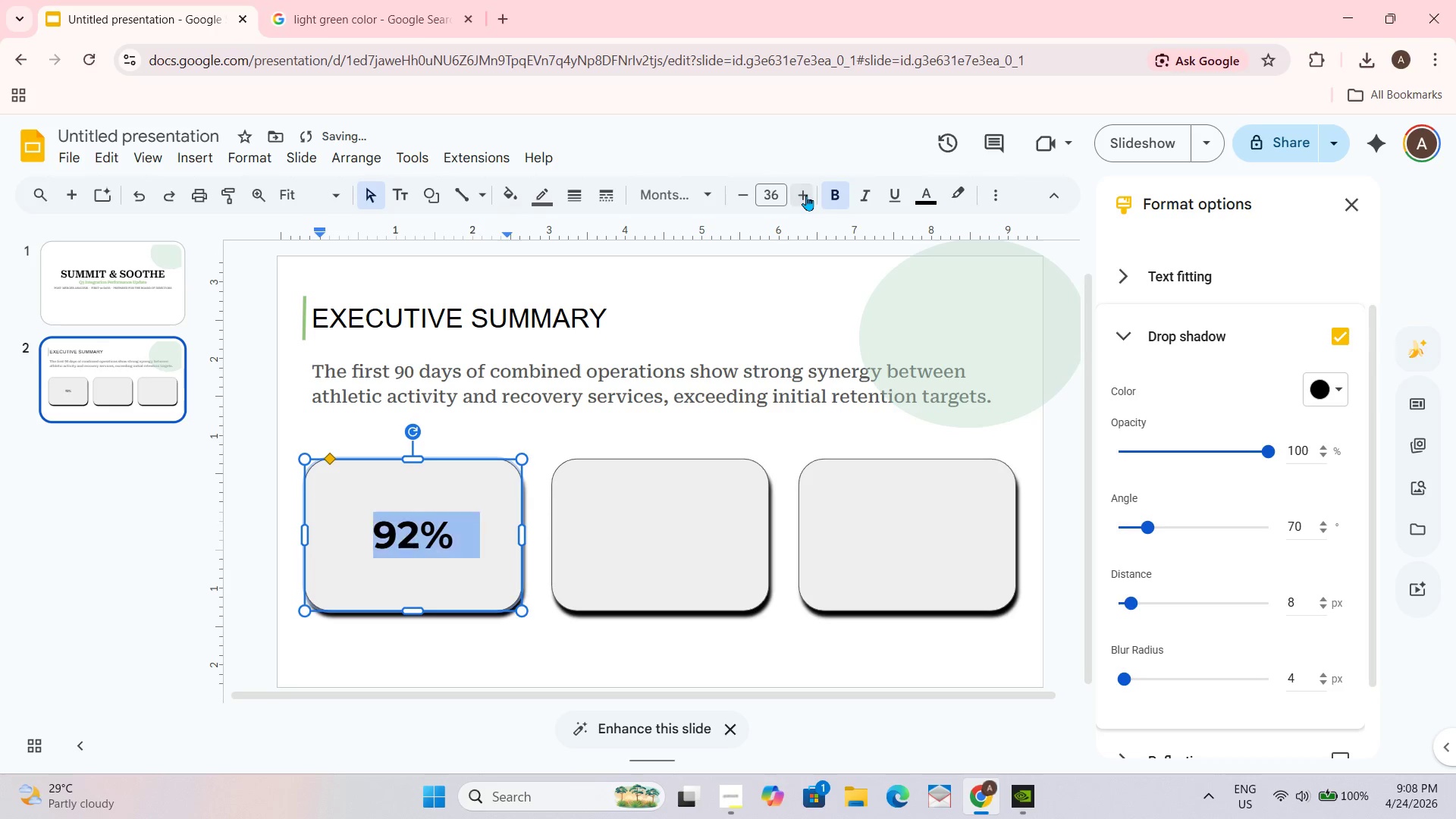 
triple_click([806, 195])
 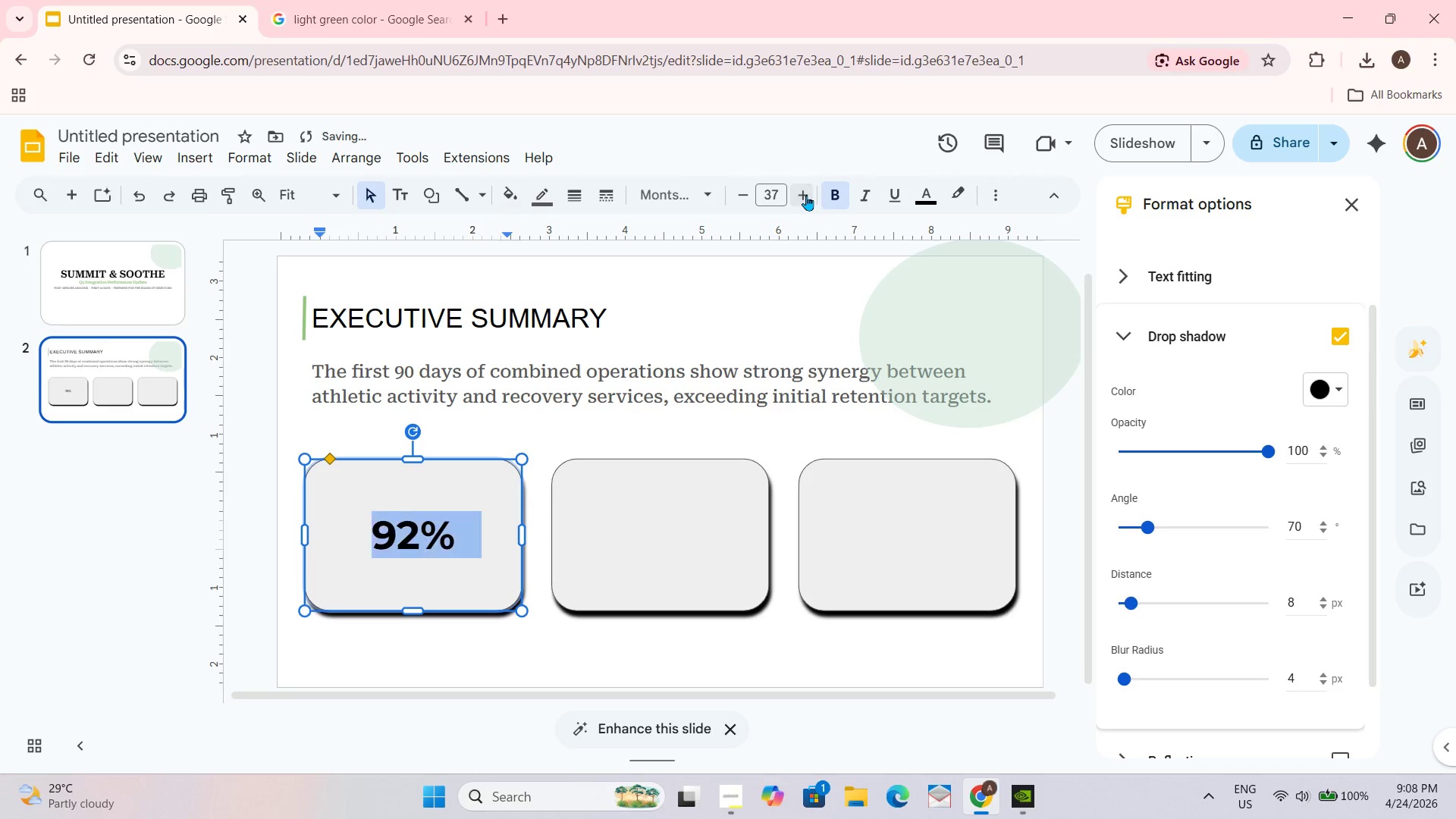 
triple_click([806, 195])
 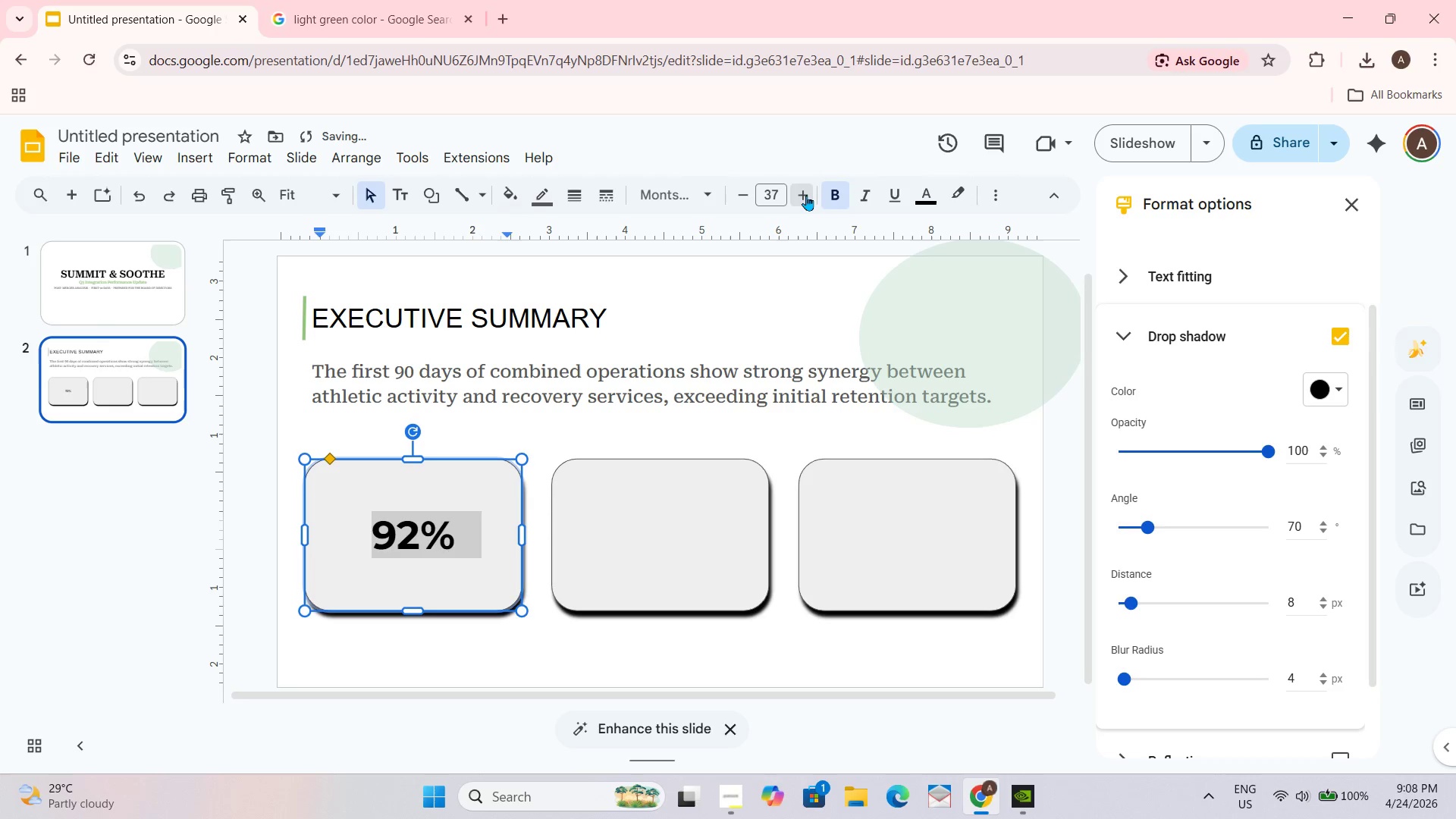 
triple_click([806, 195])
 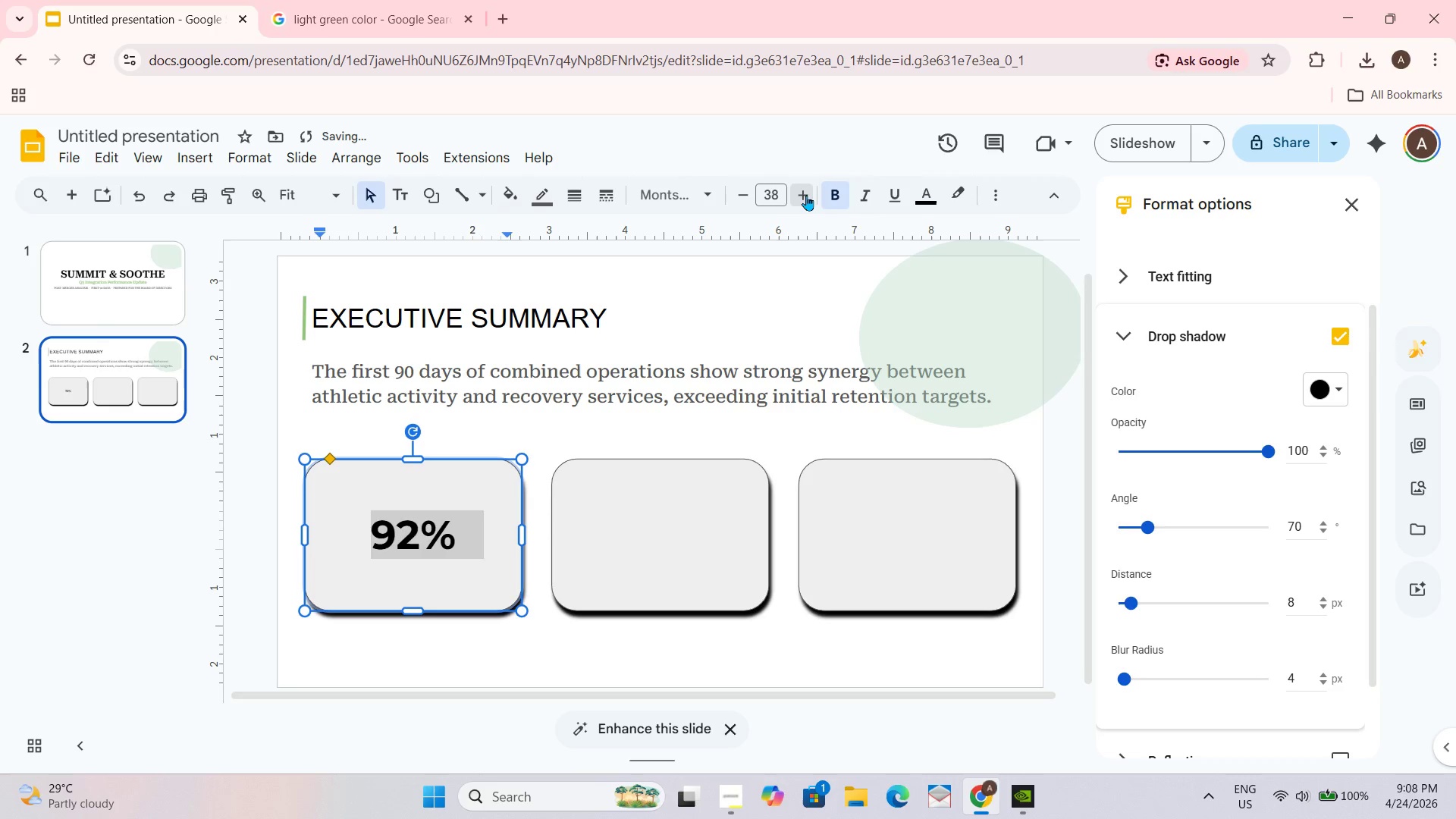 
triple_click([806, 195])
 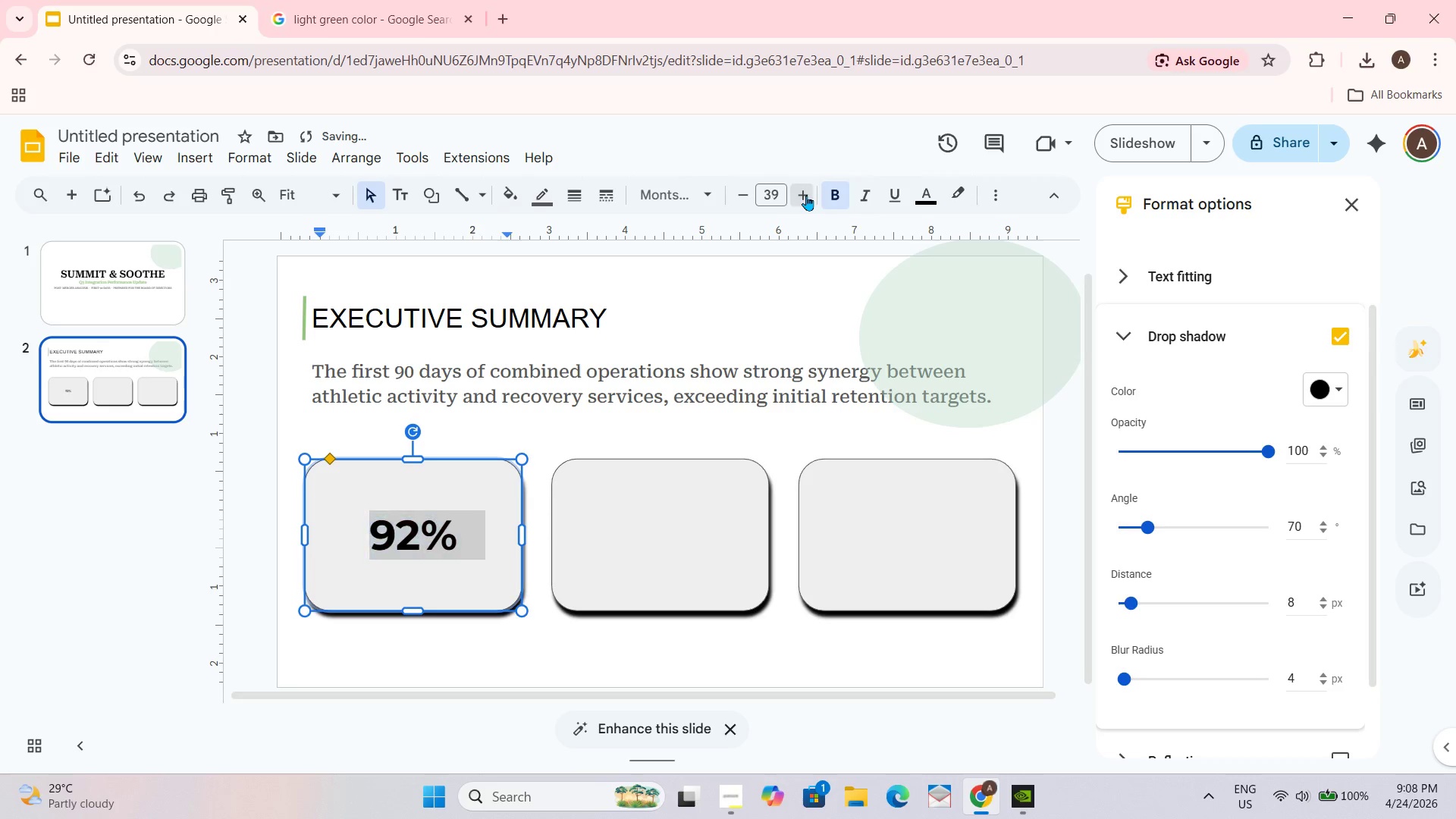 
triple_click([806, 195])
 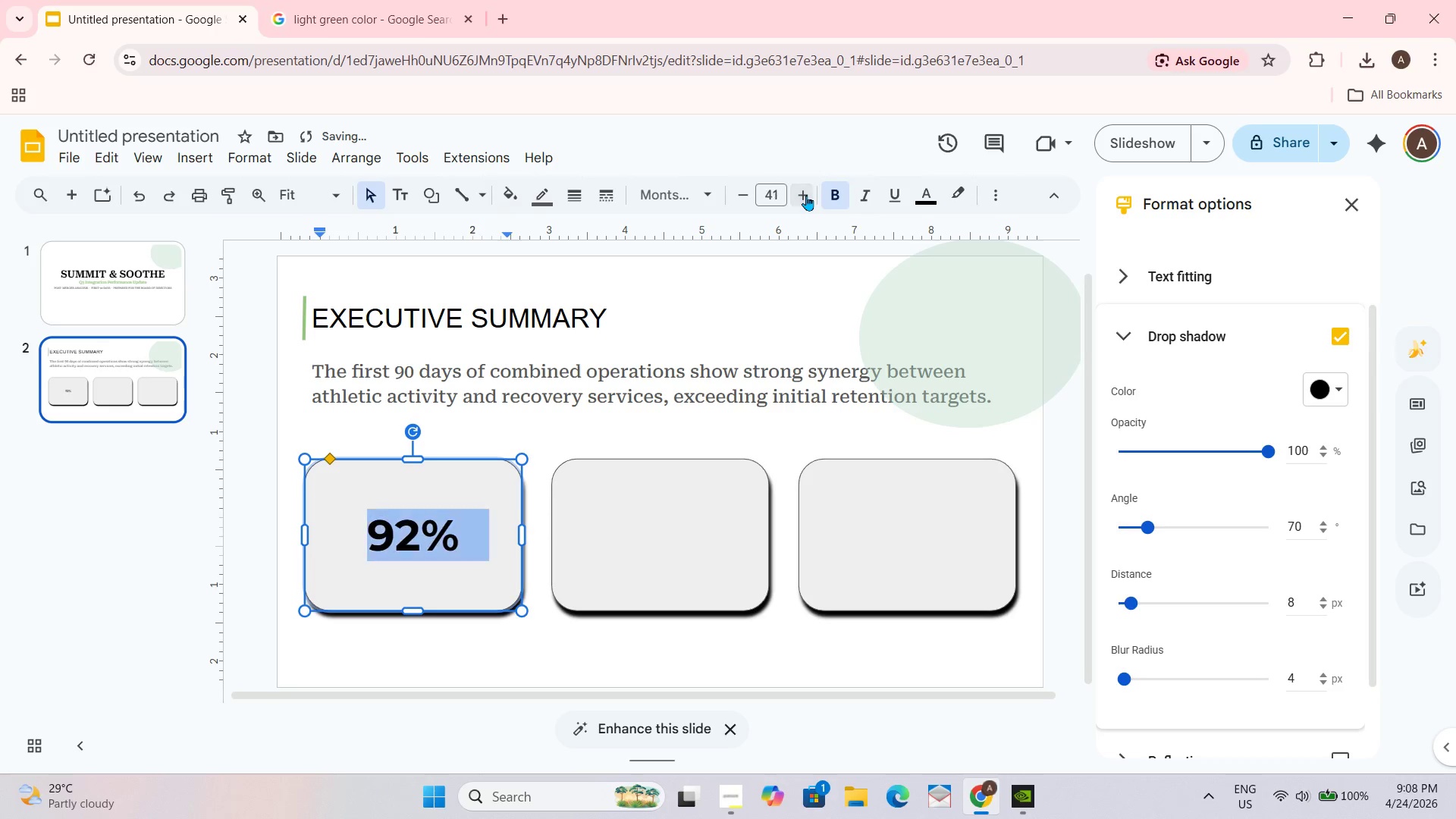 
triple_click([806, 195])
 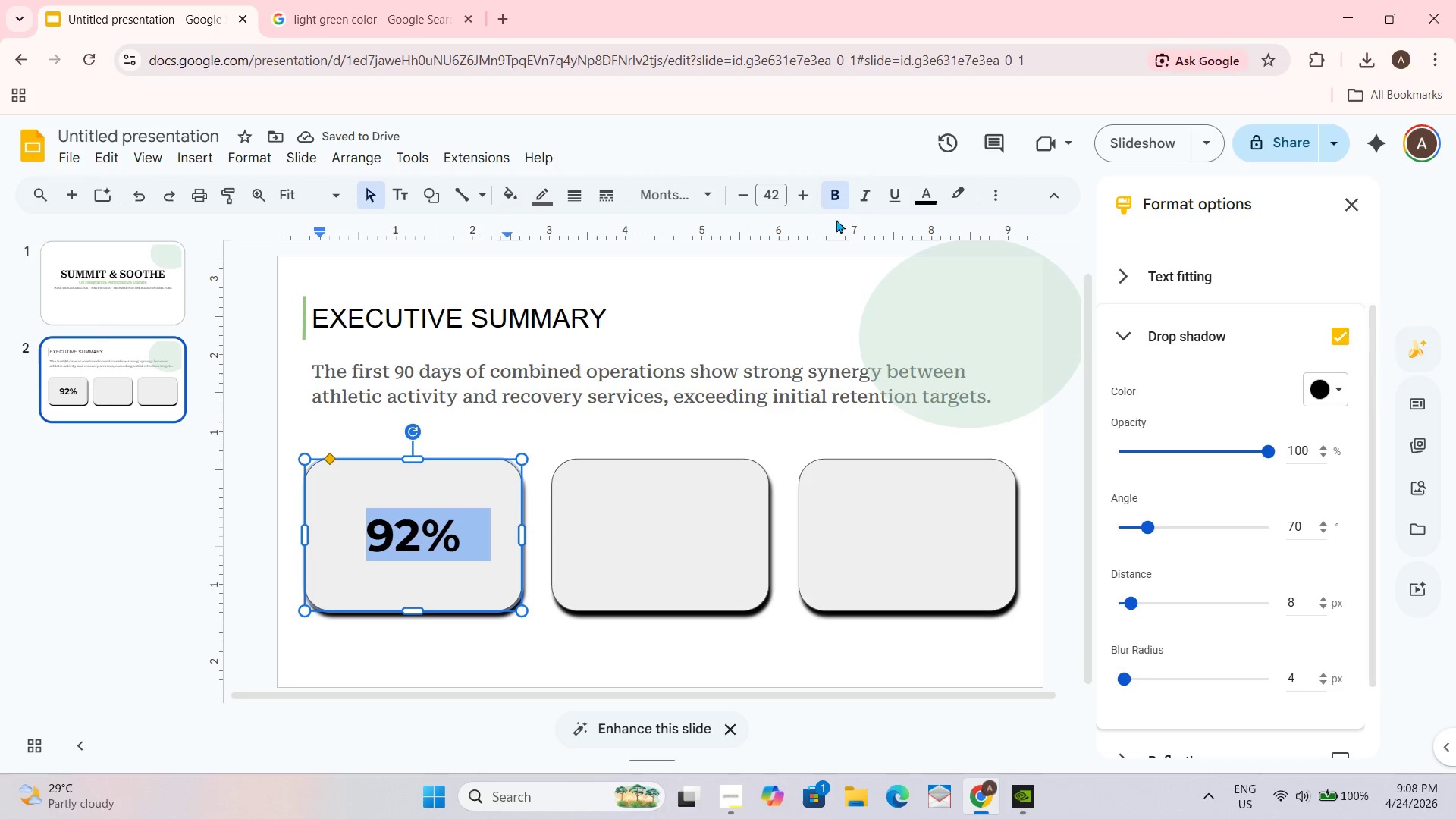 
wait(5.3)
 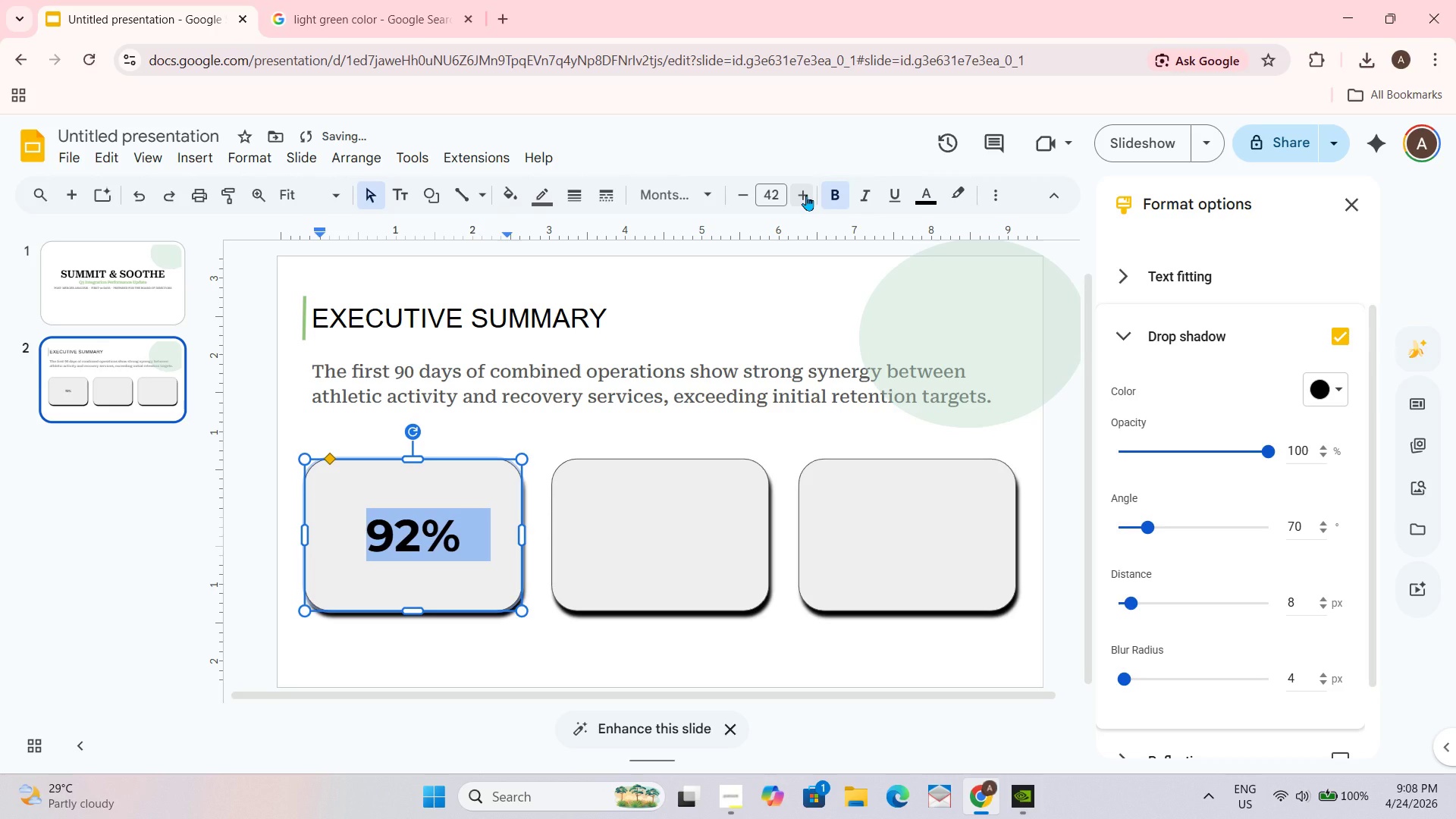 
double_click([806, 197])
 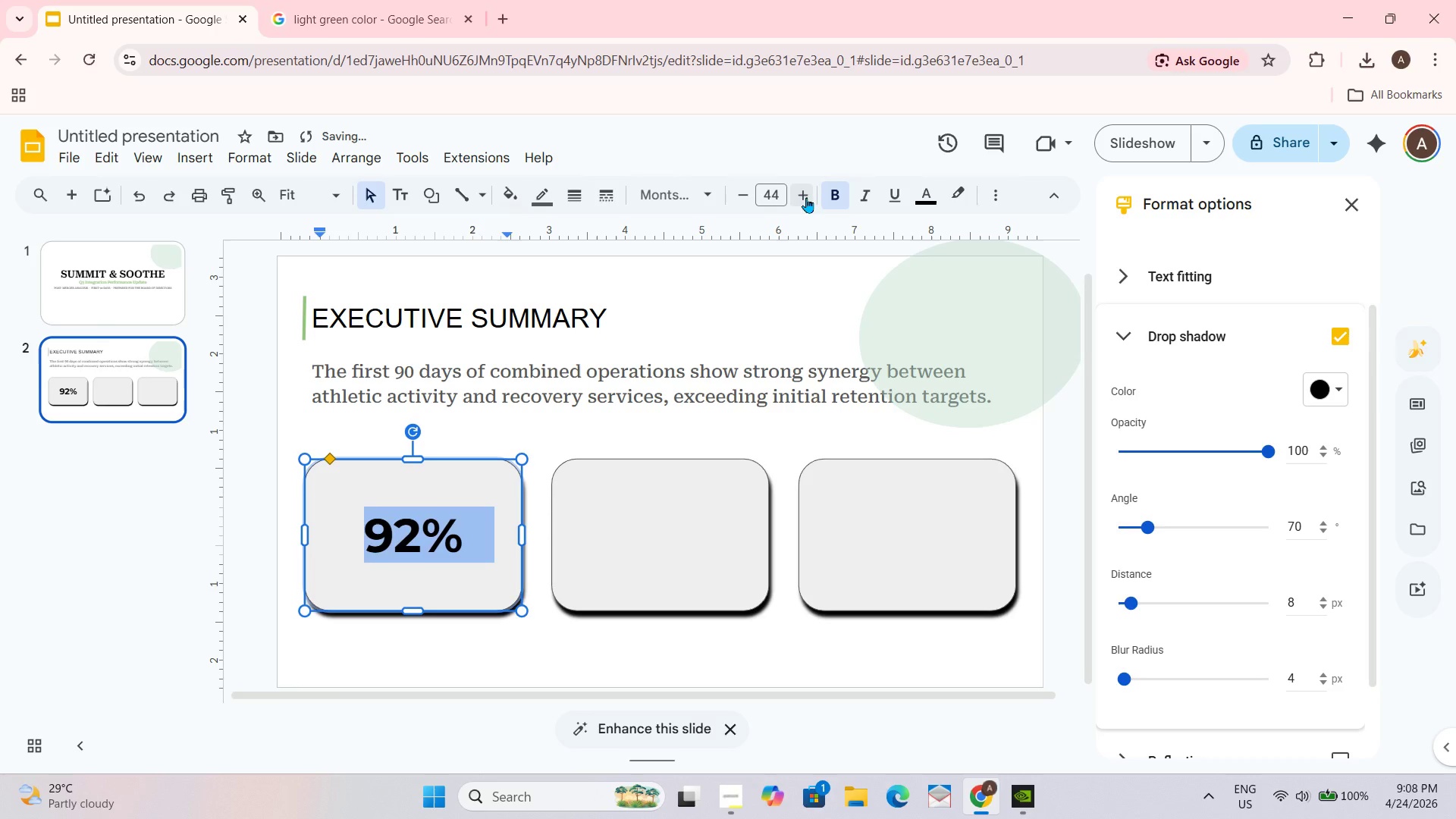 
triple_click([806, 197])
 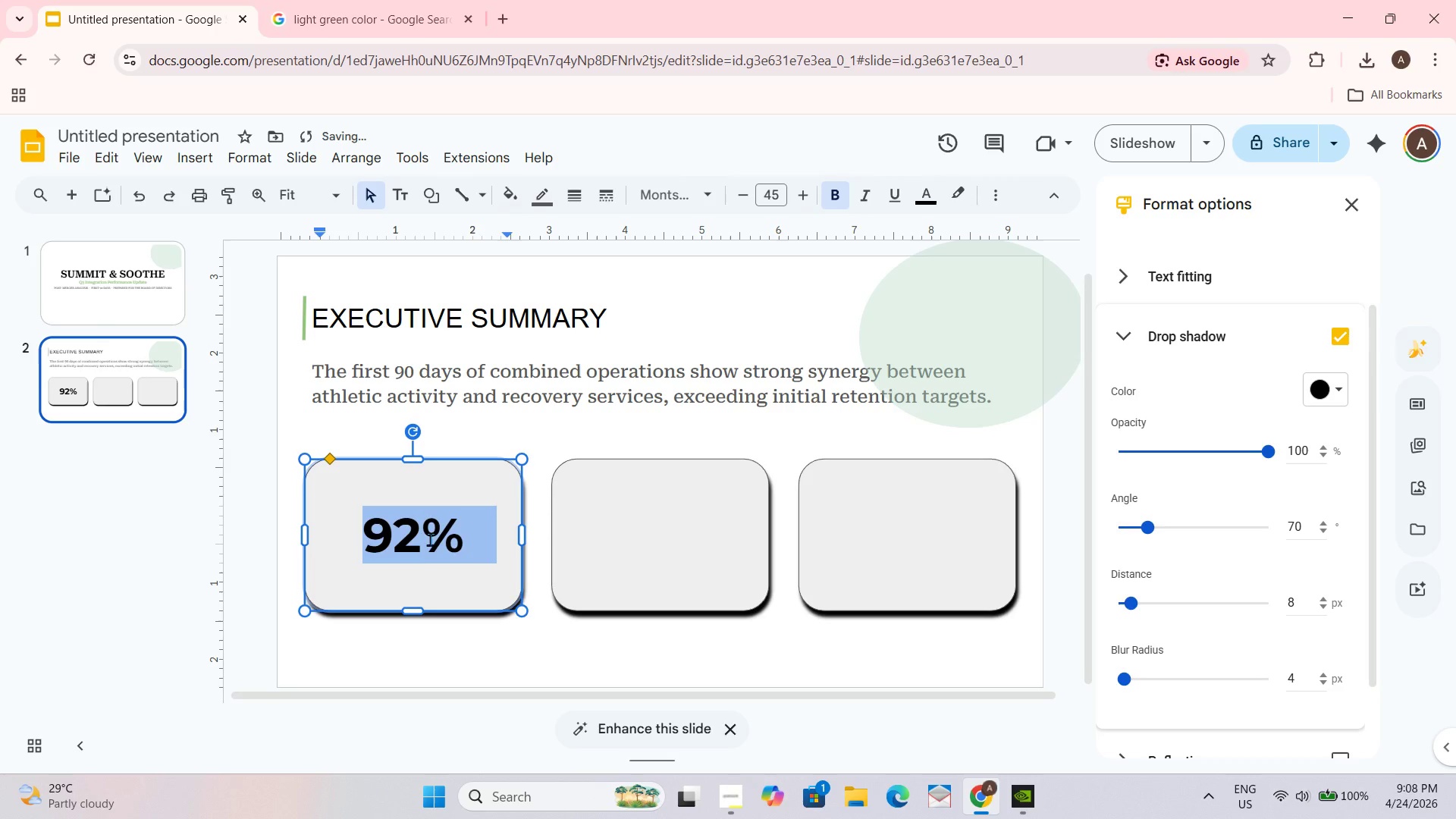 
left_click_drag(start_coordinate=[472, 529], to_coordinate=[475, 529])
 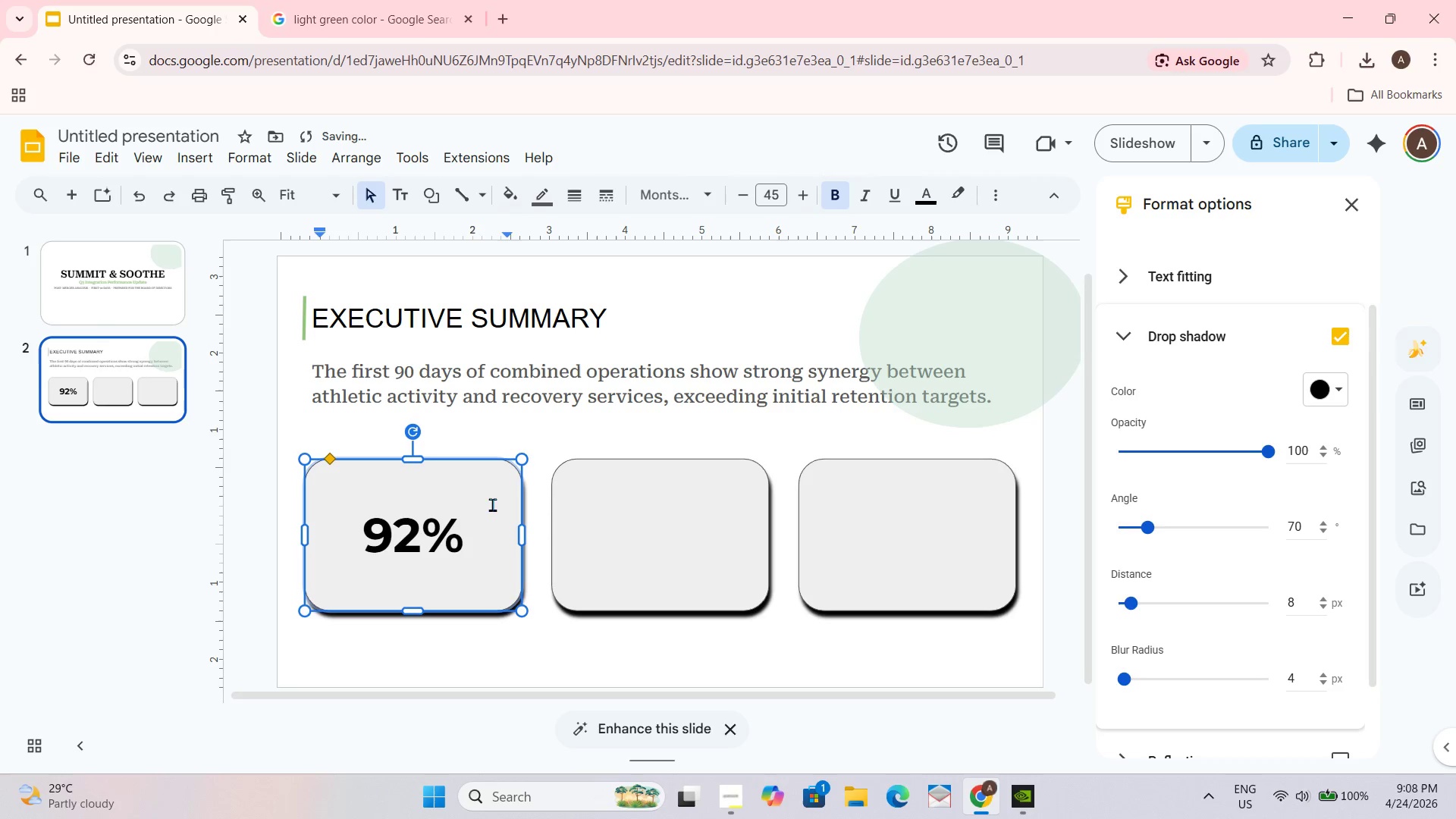 
key(Shift+ShiftRight)
 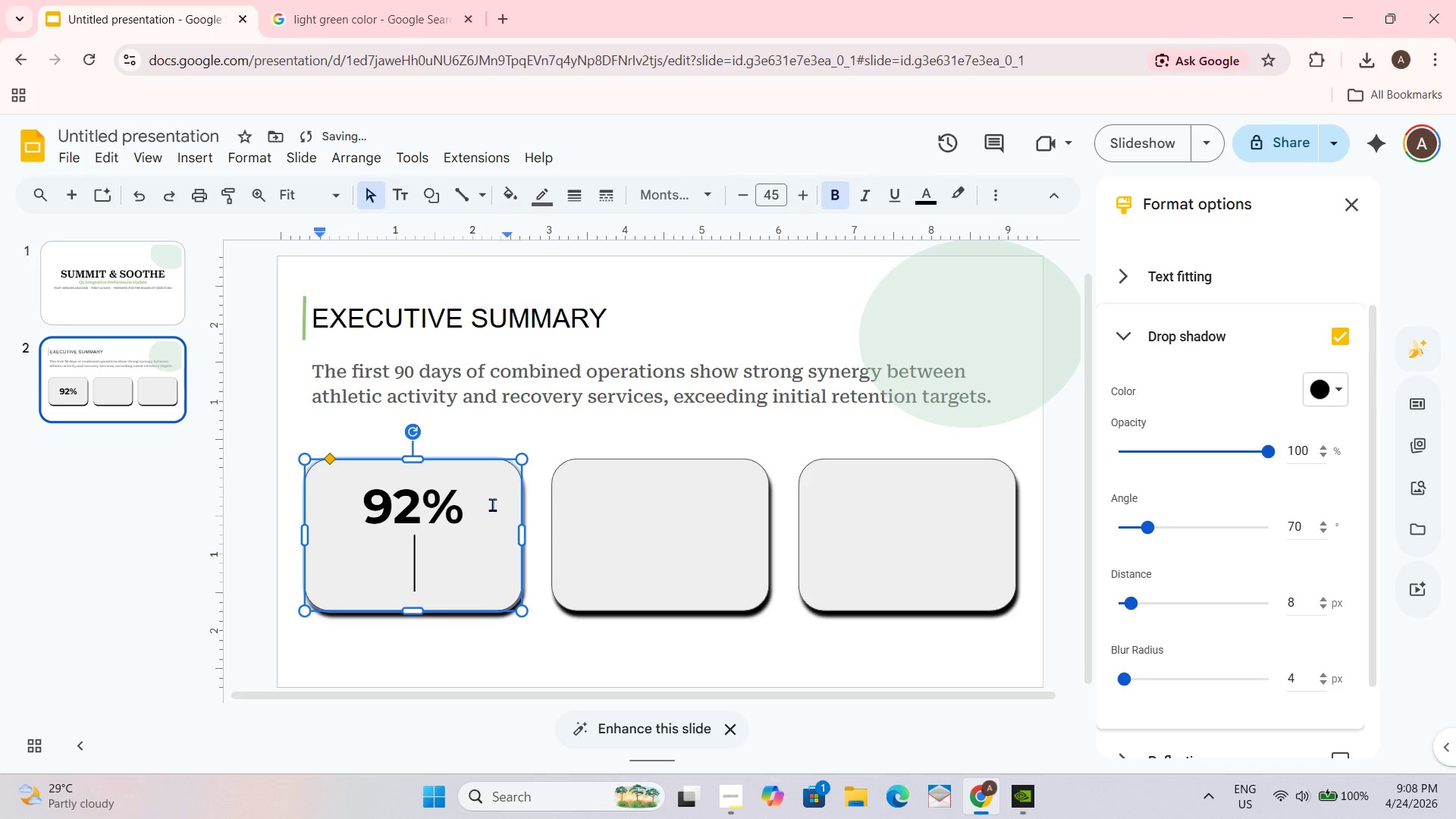 
key(Shift+Enter)
 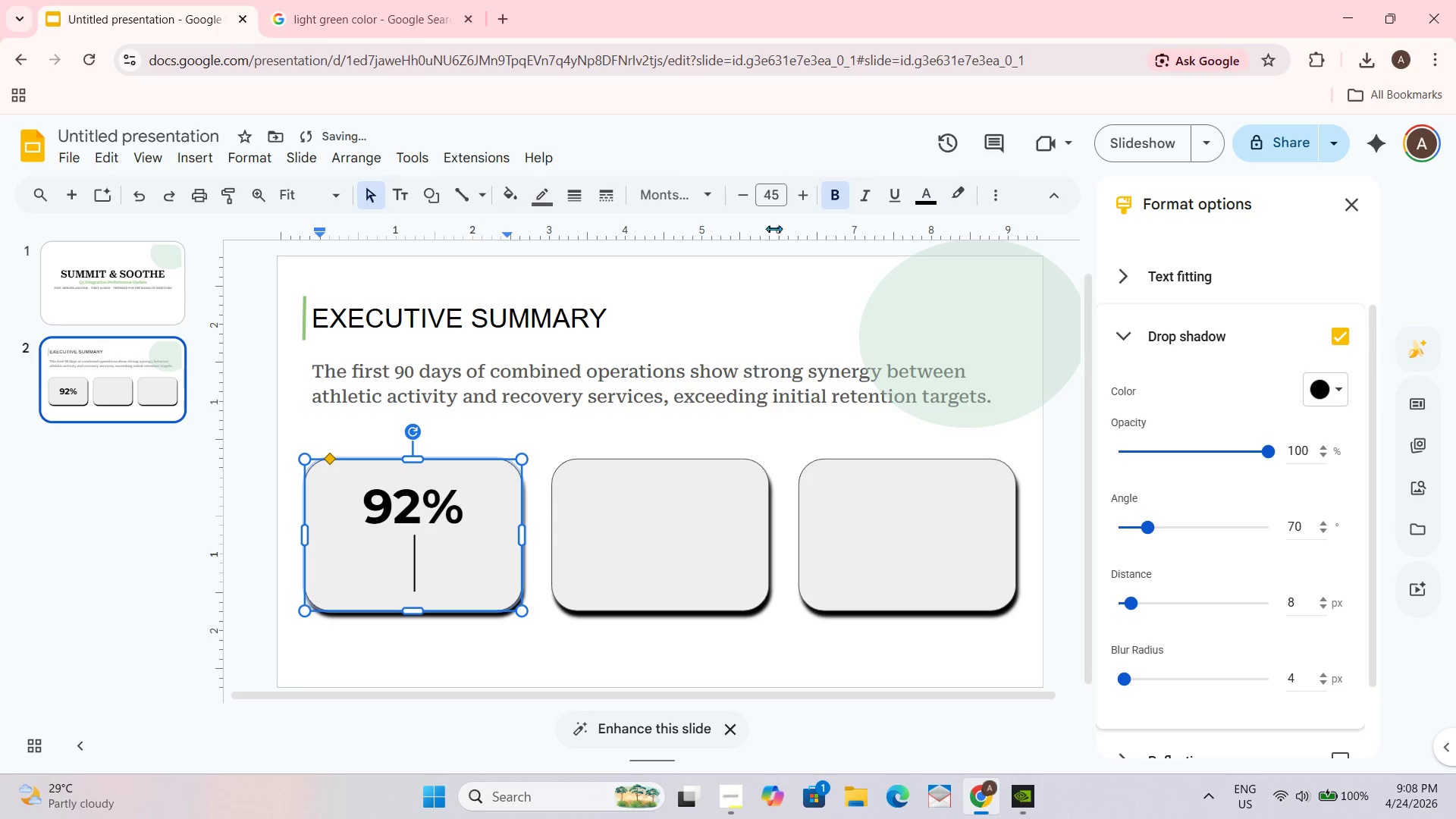 
left_click([782, 196])
 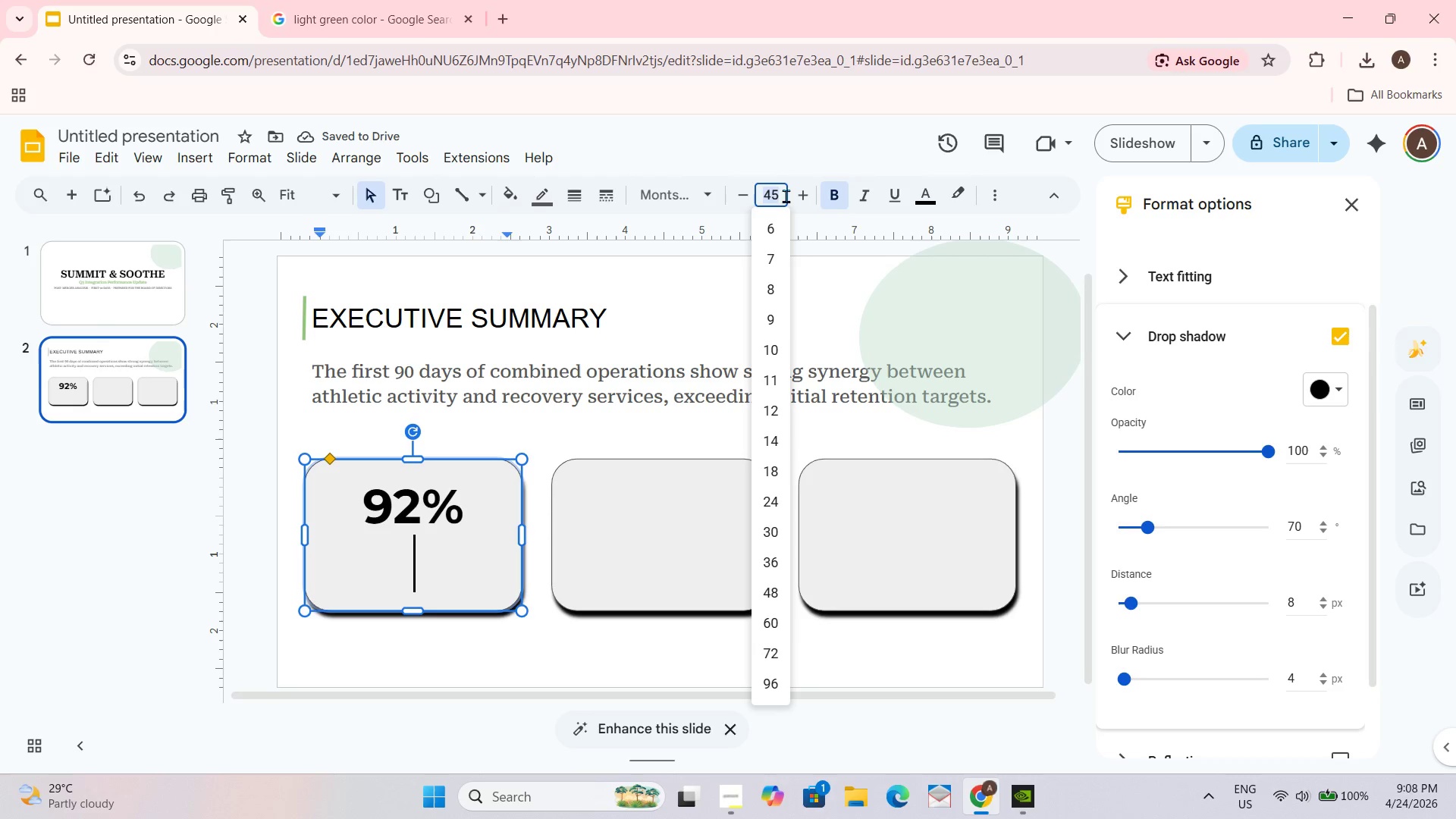 
key(Numpad2)
 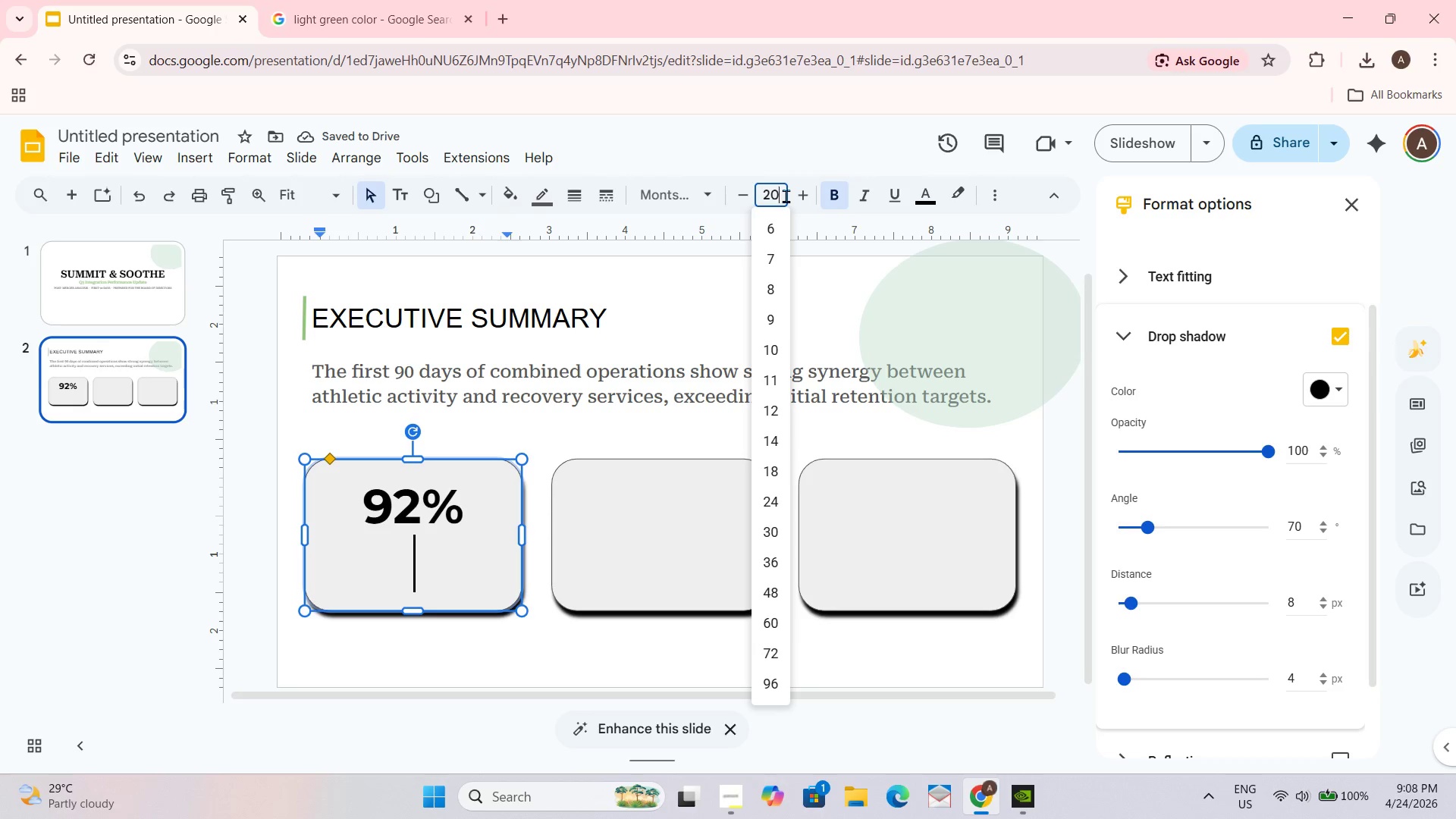 
key(Numpad0)
 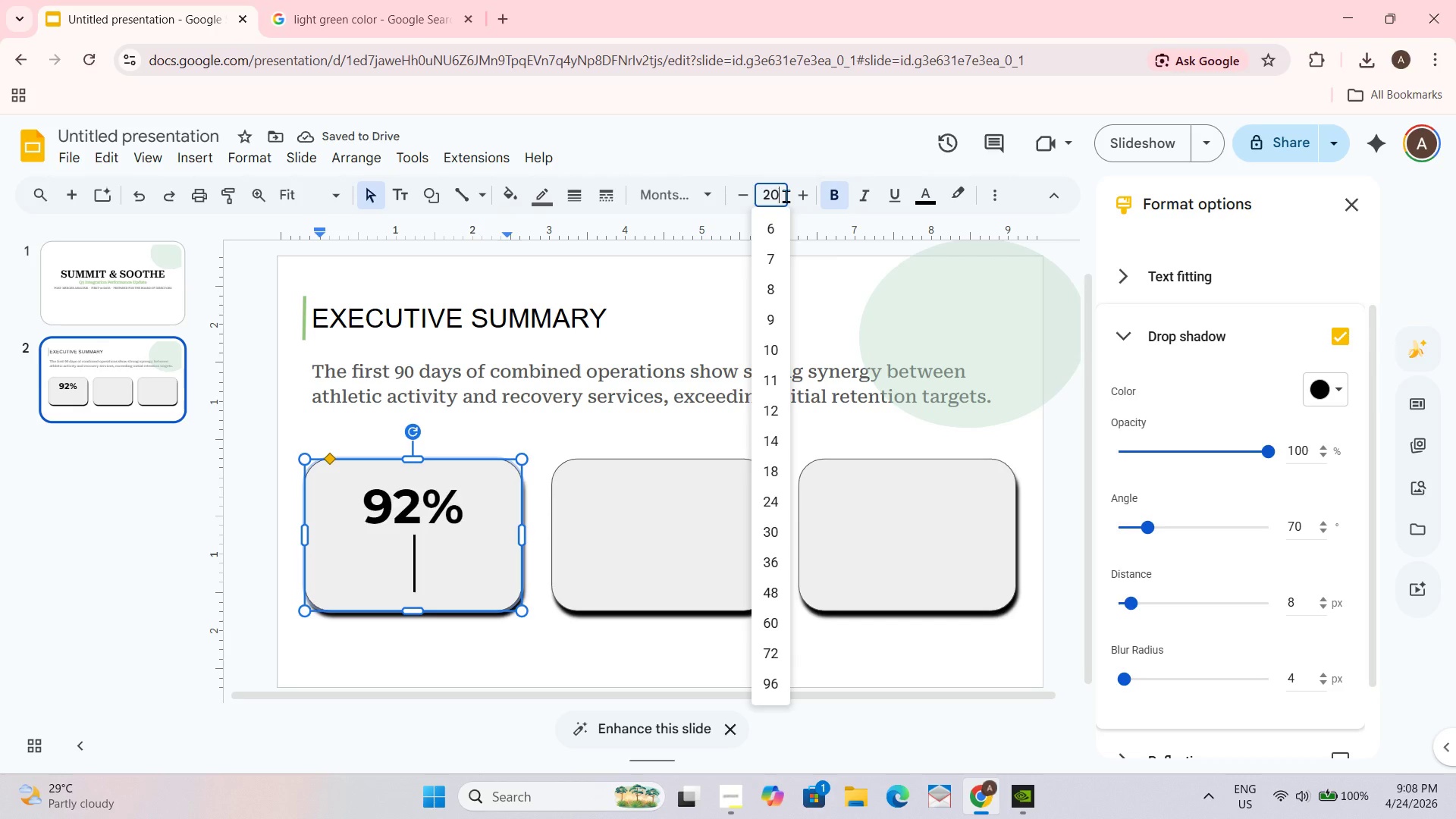 
key(NumpadEnter)
 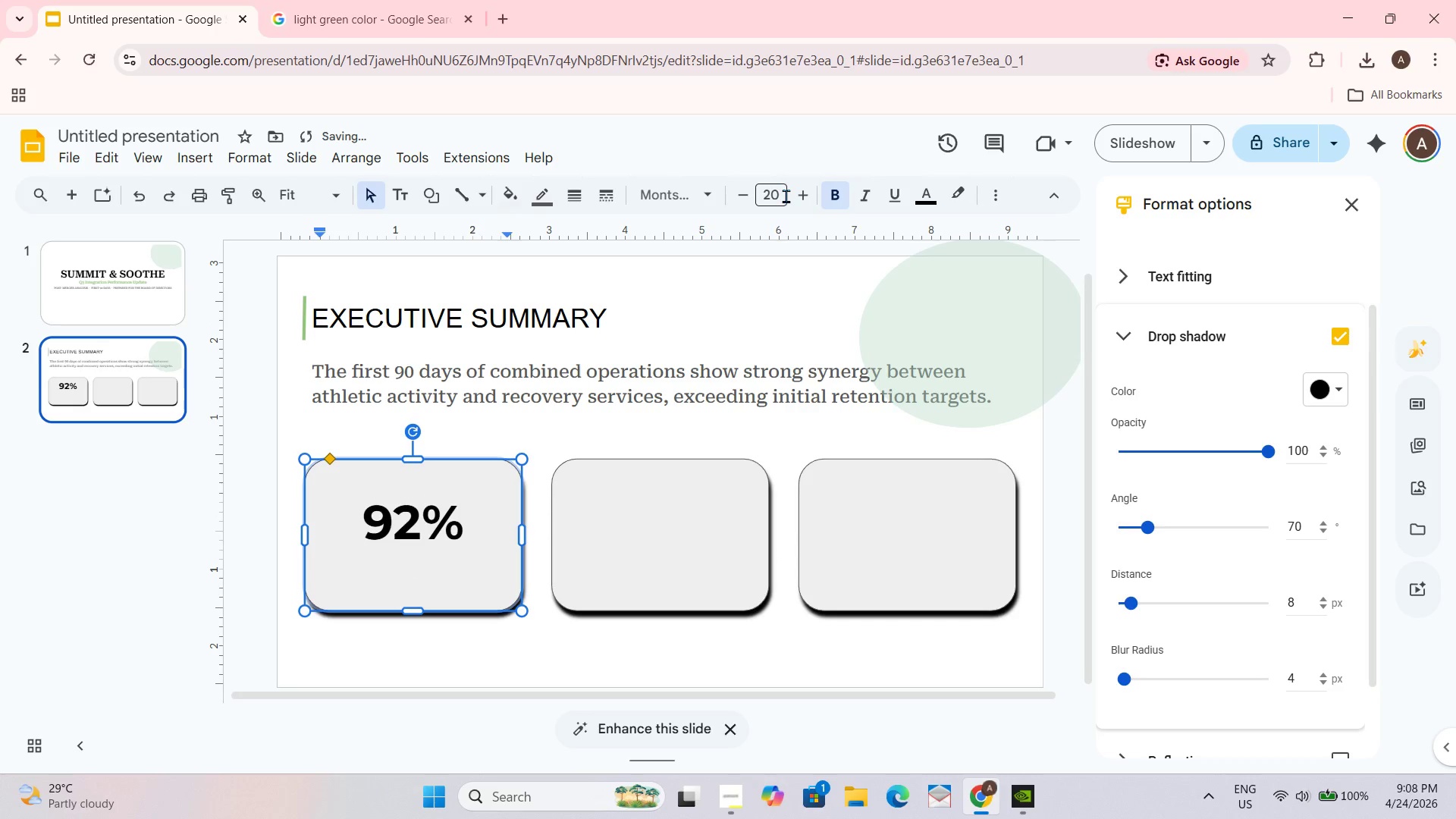 
hold_key(key=ShiftLeft, duration=0.7)
 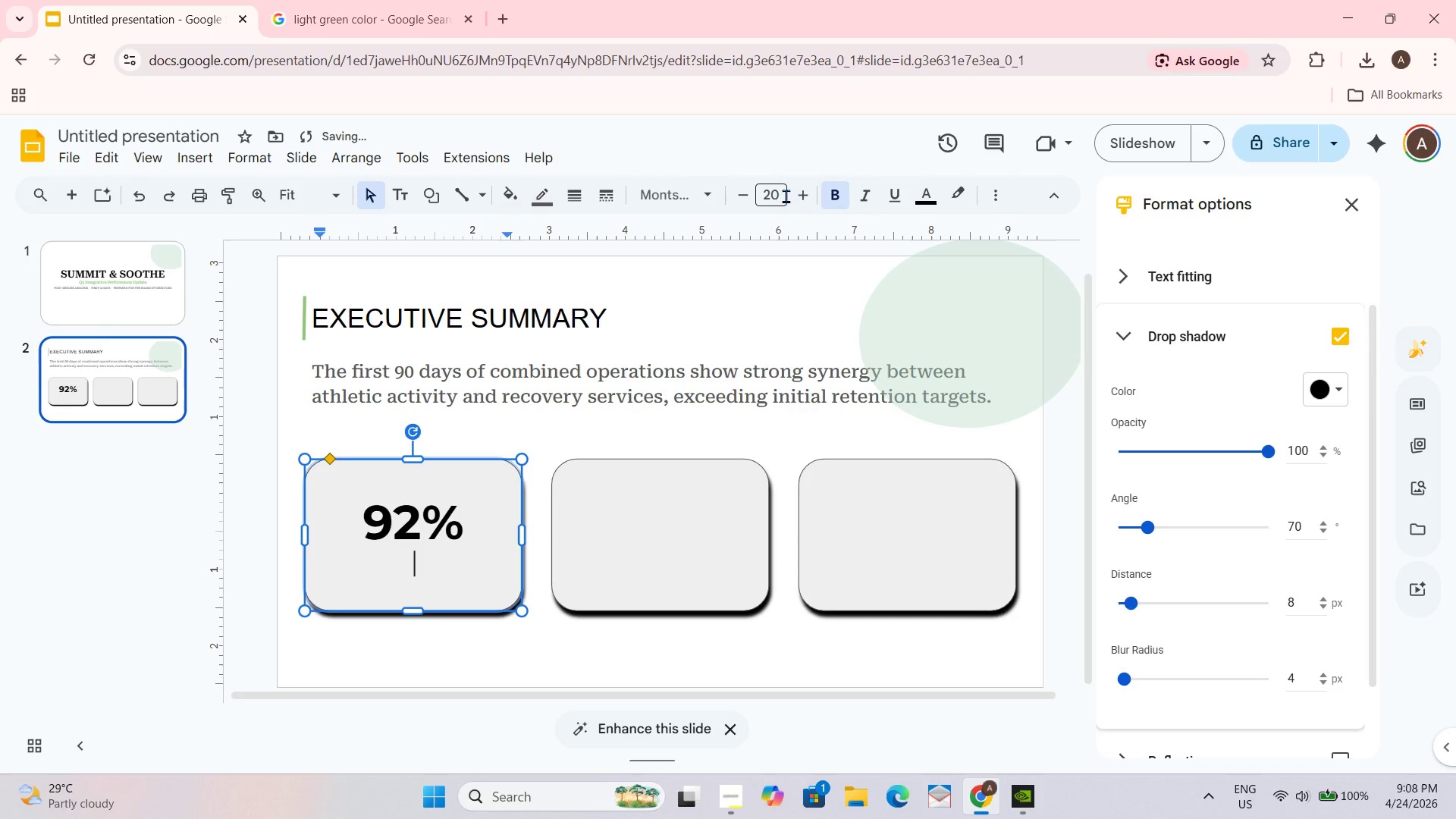 
hold_key(key=ShiftLeft, duration=0.83)
 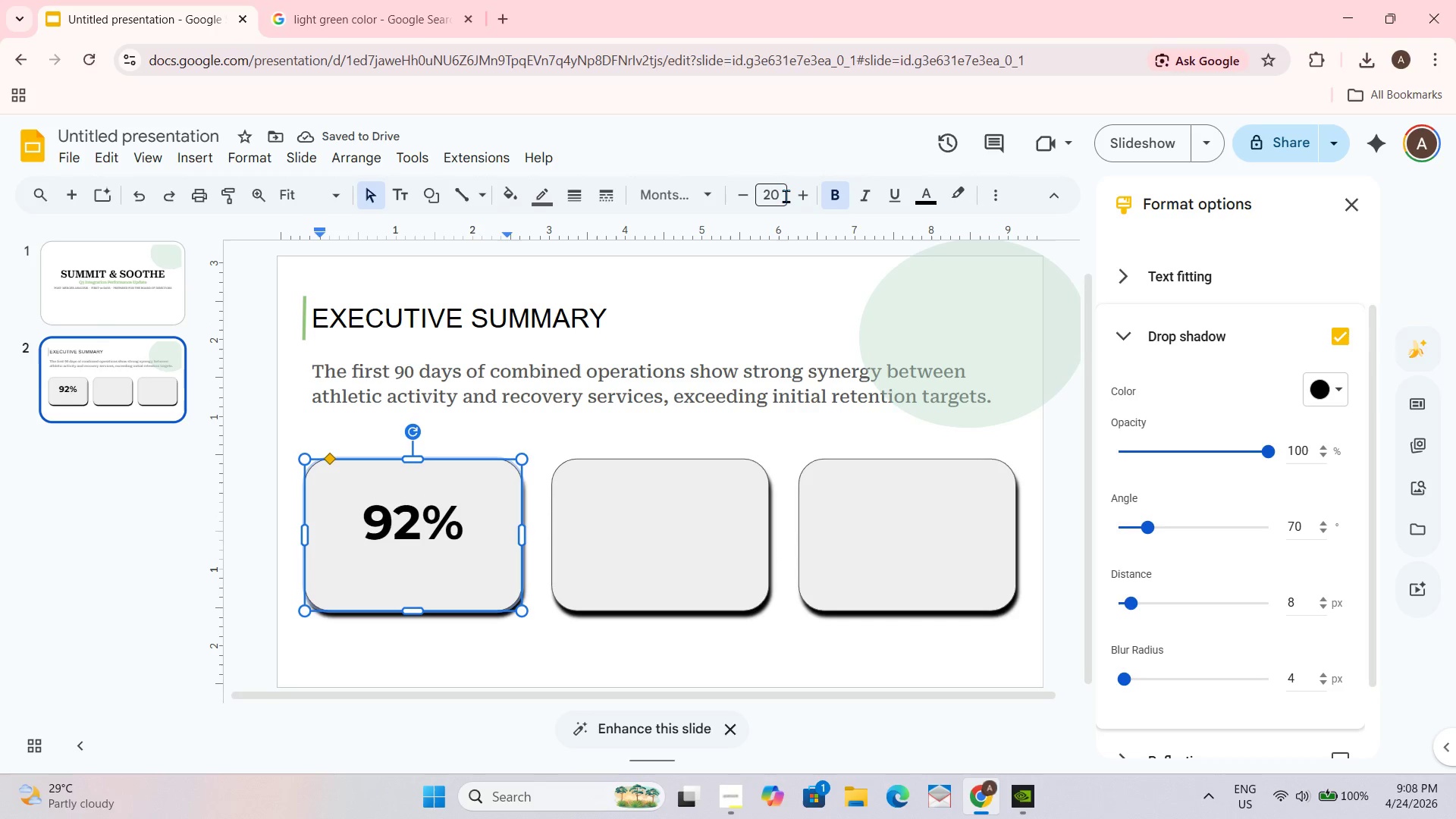 
type(RETENTION RATE)
 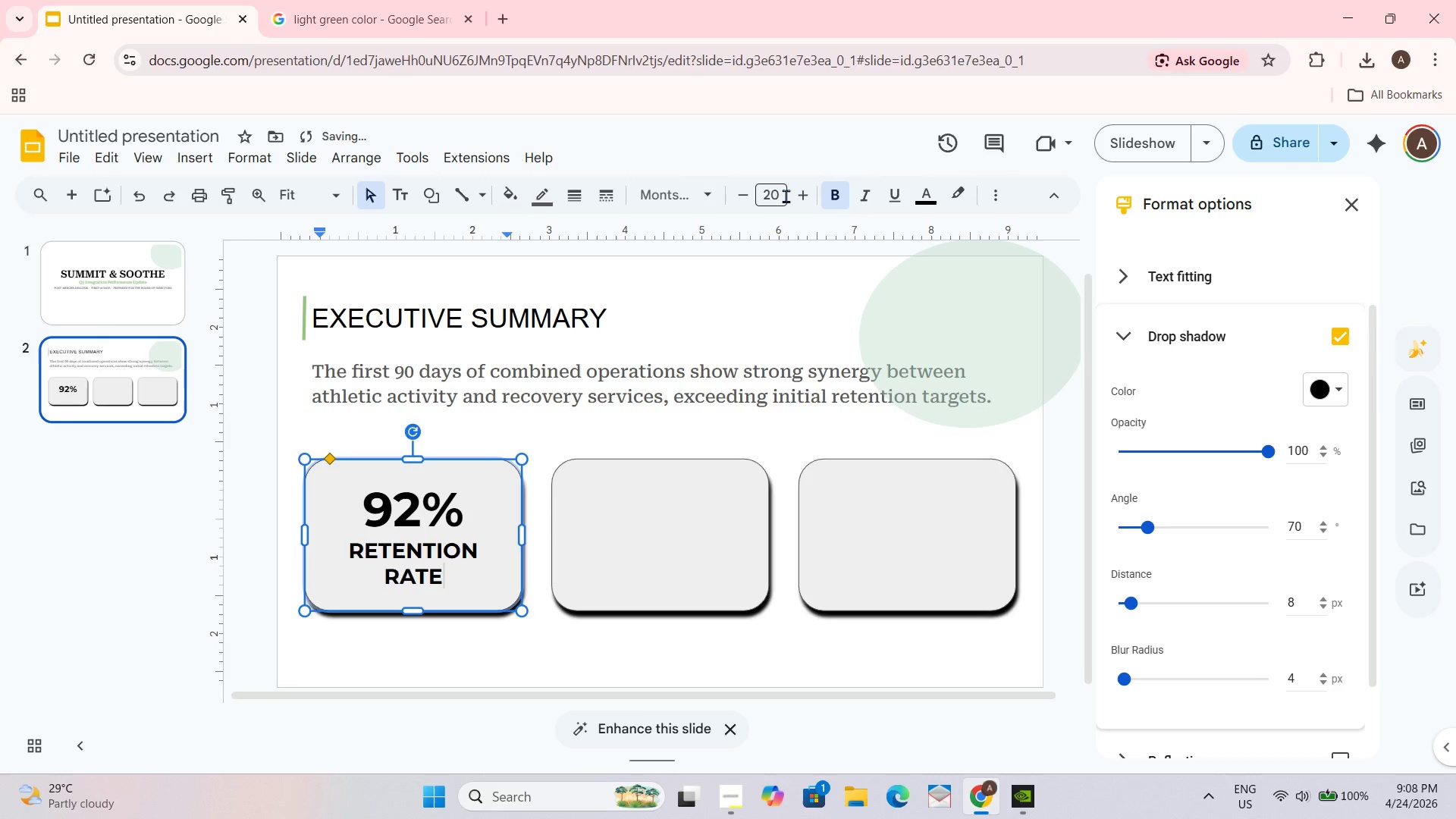 
hold_key(key=ControlLeft, duration=0.33)
 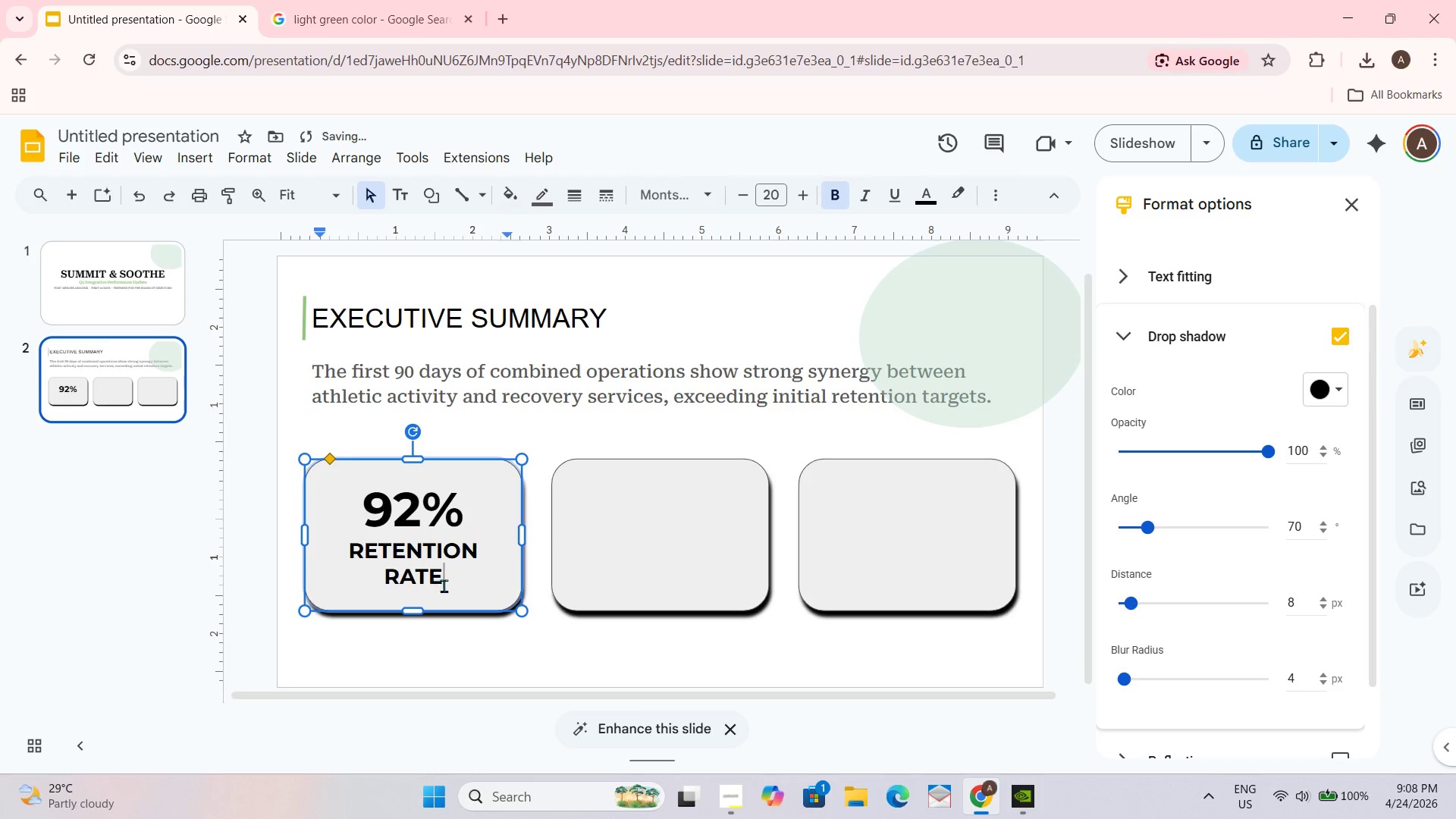 
left_click_drag(start_coordinate=[450, 582], to_coordinate=[328, 546])
 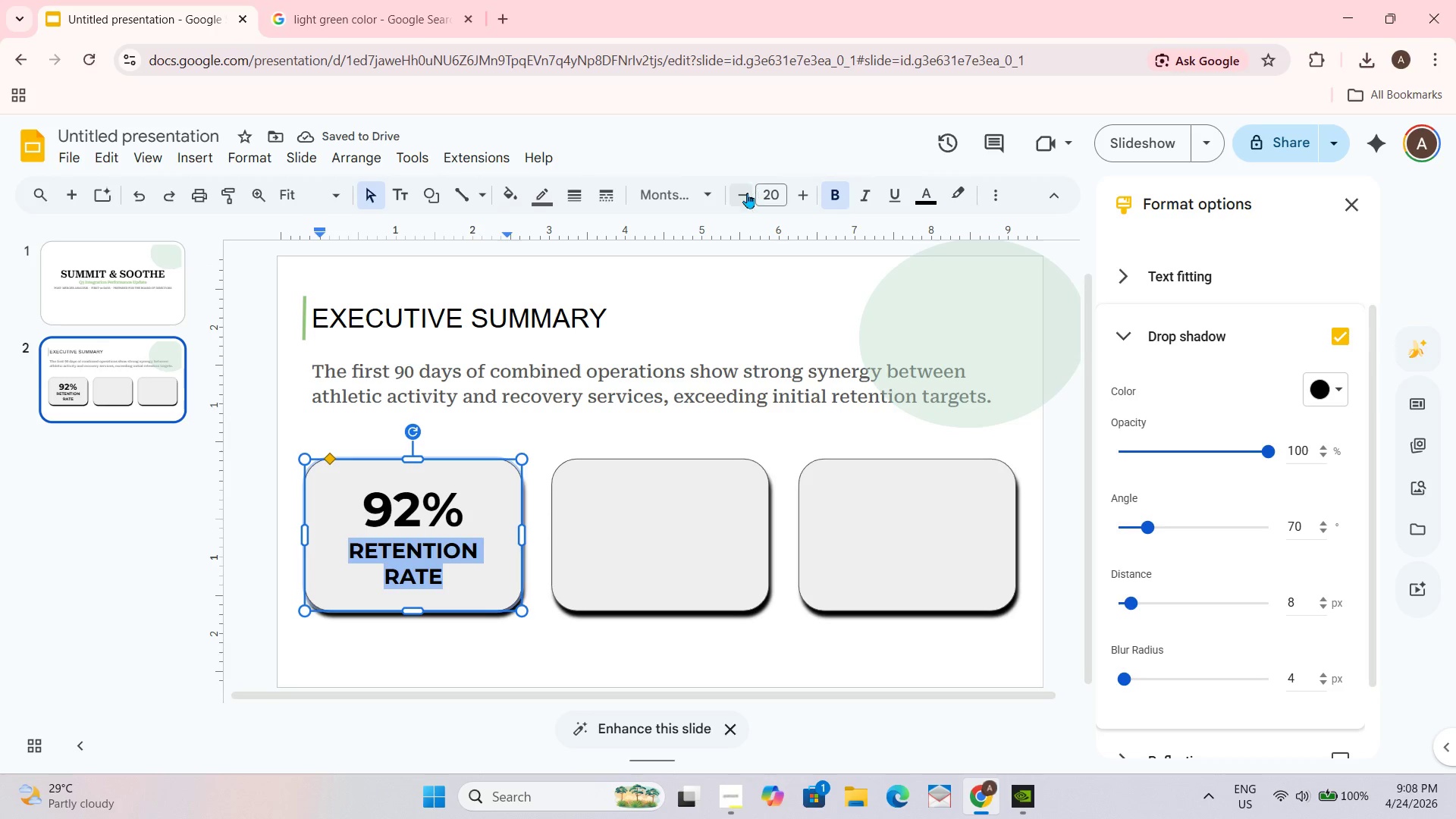 
double_click([747, 192])
 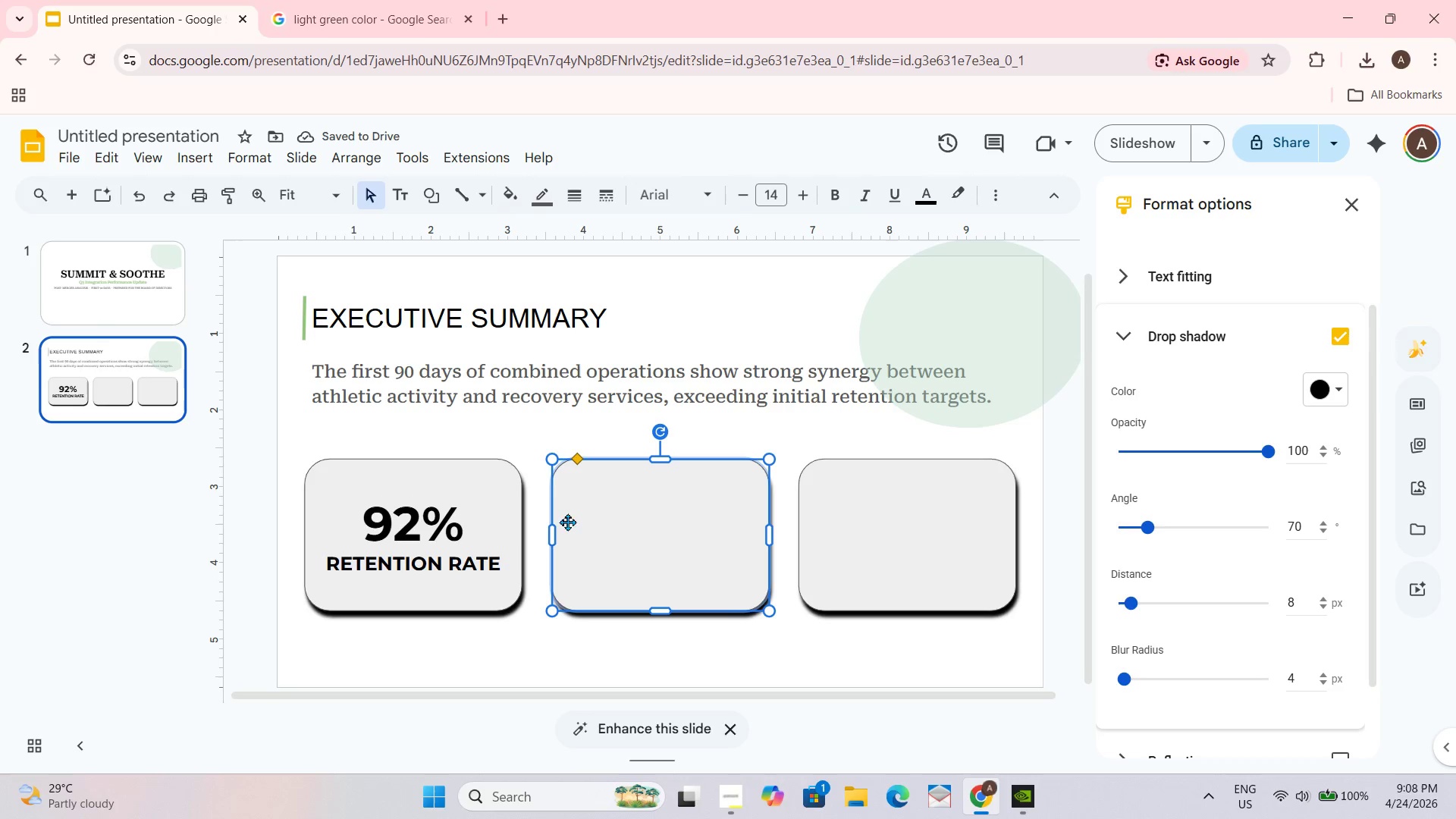 
left_click_drag(start_coordinate=[474, 522], to_coordinate=[369, 513])
 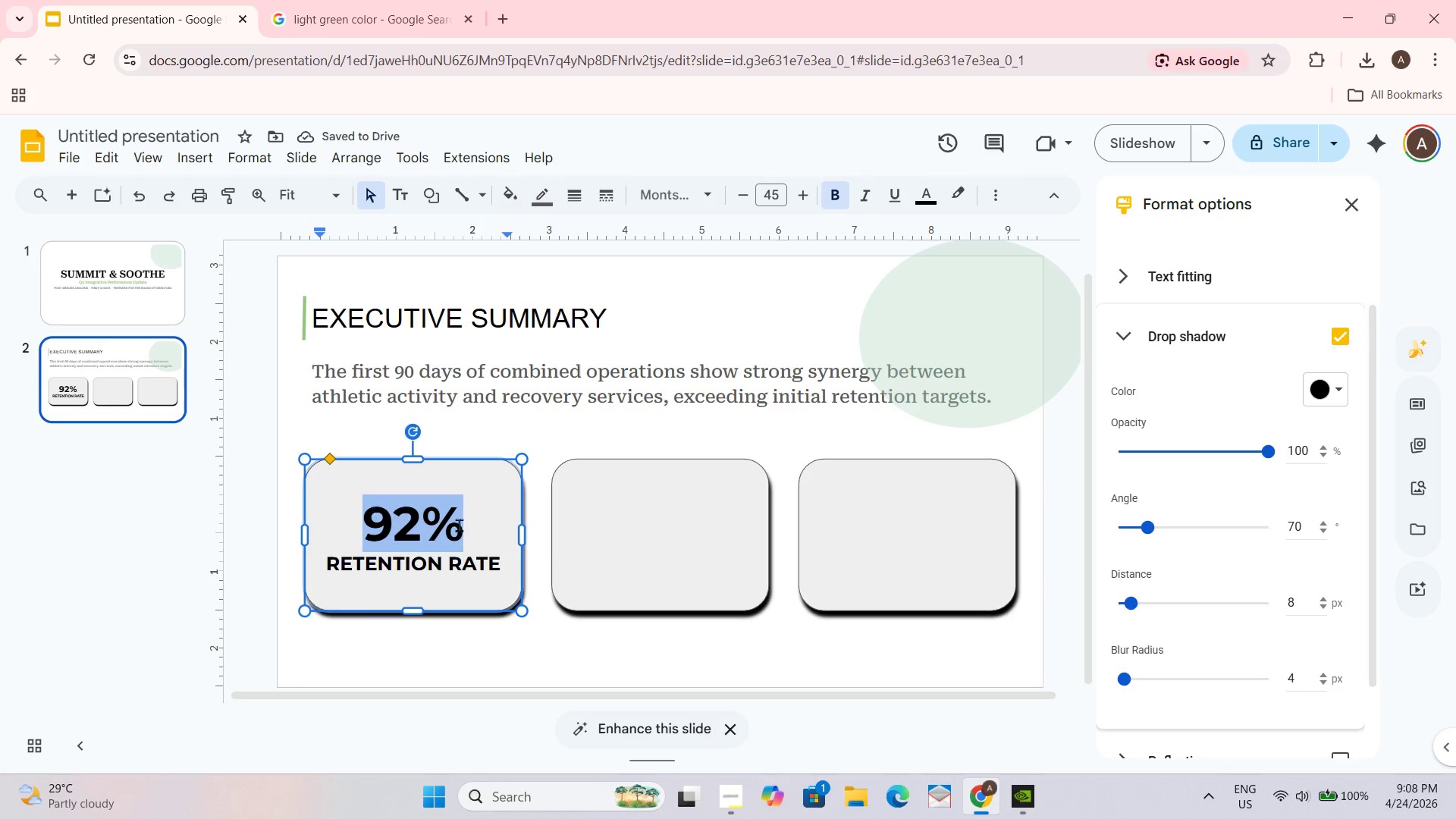 
key(Control+C)
 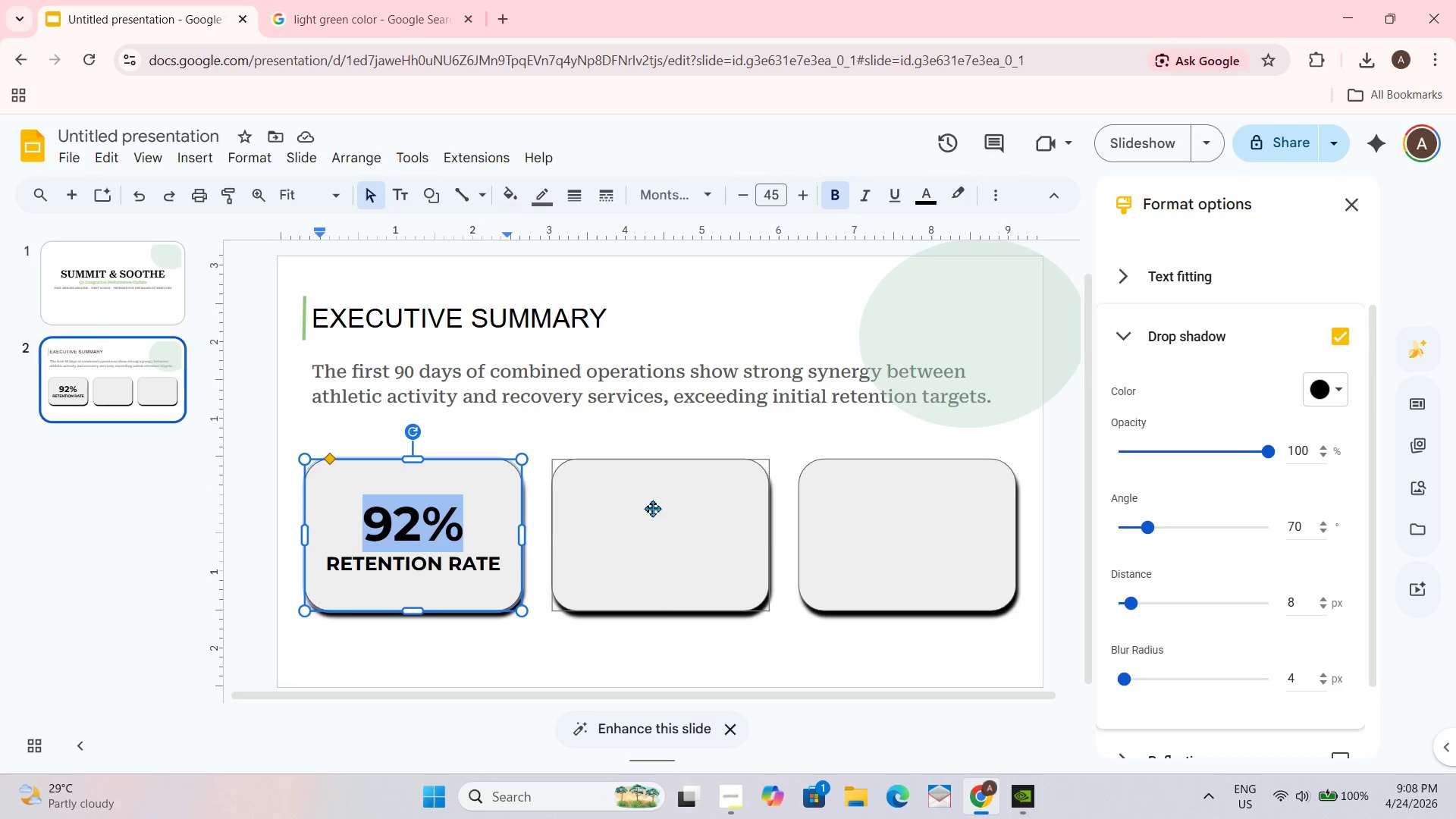 
left_click([639, 507])
 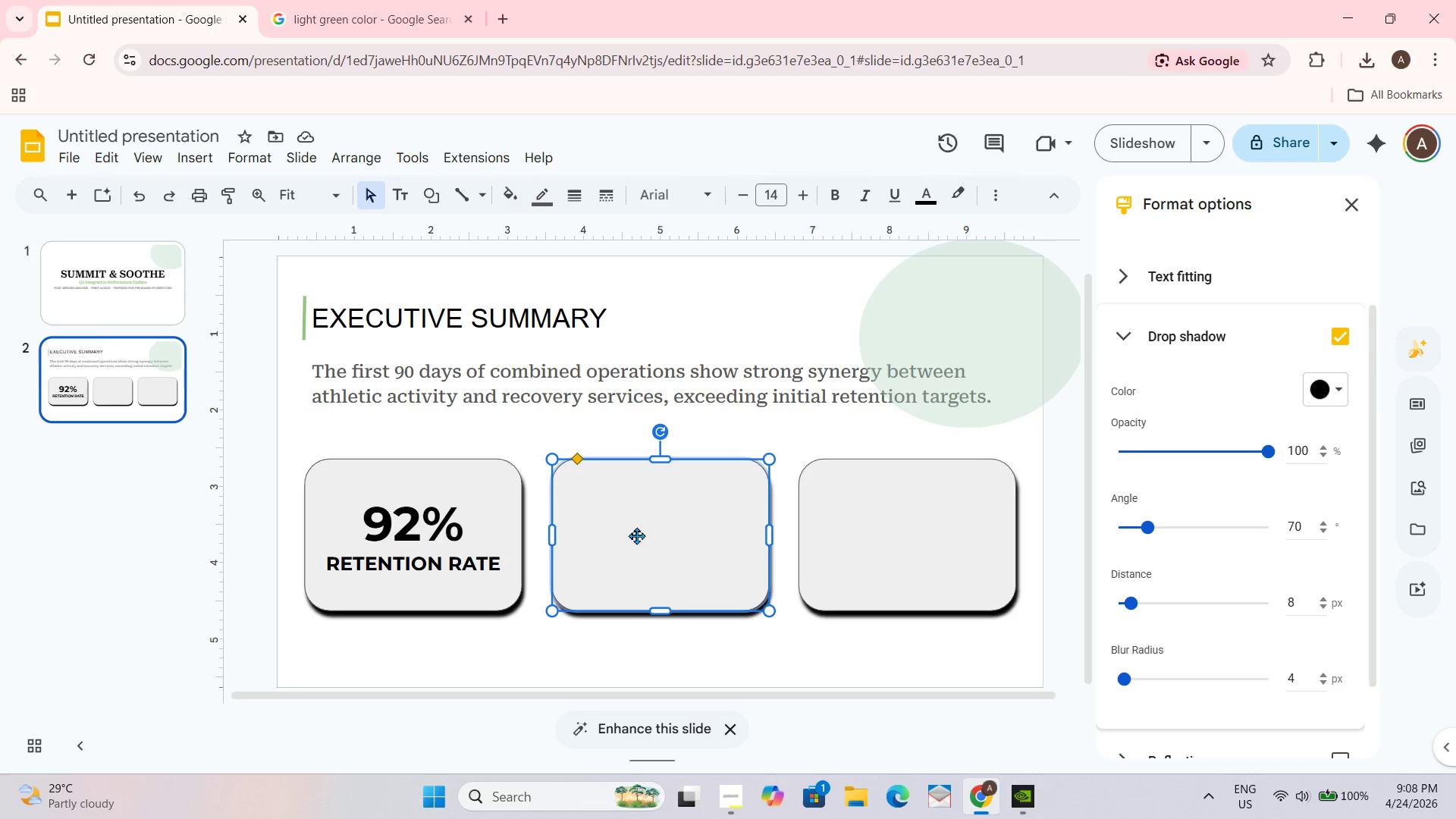 
triple_click([636, 535])
 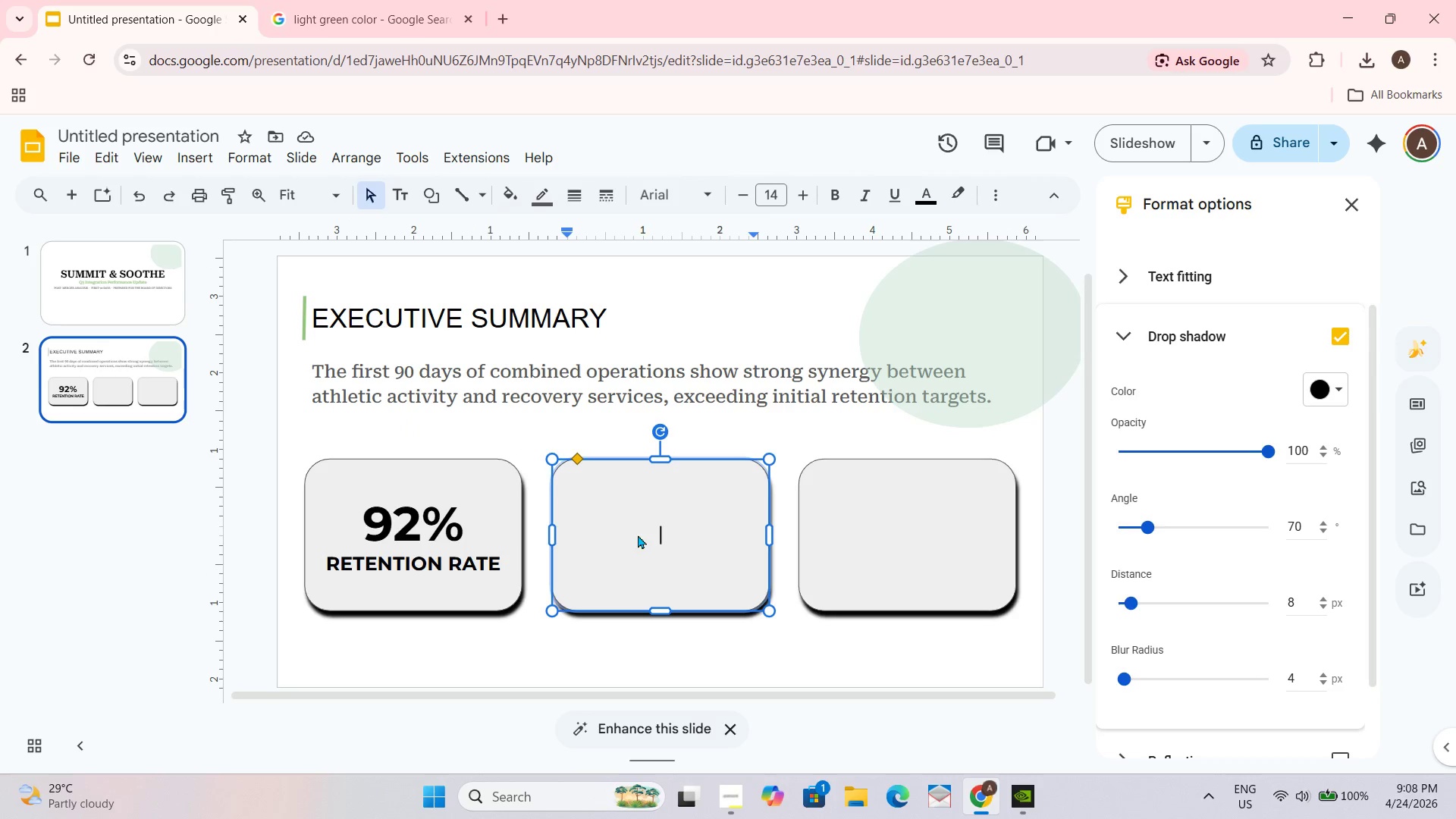 
key(Control+ControlLeft)
 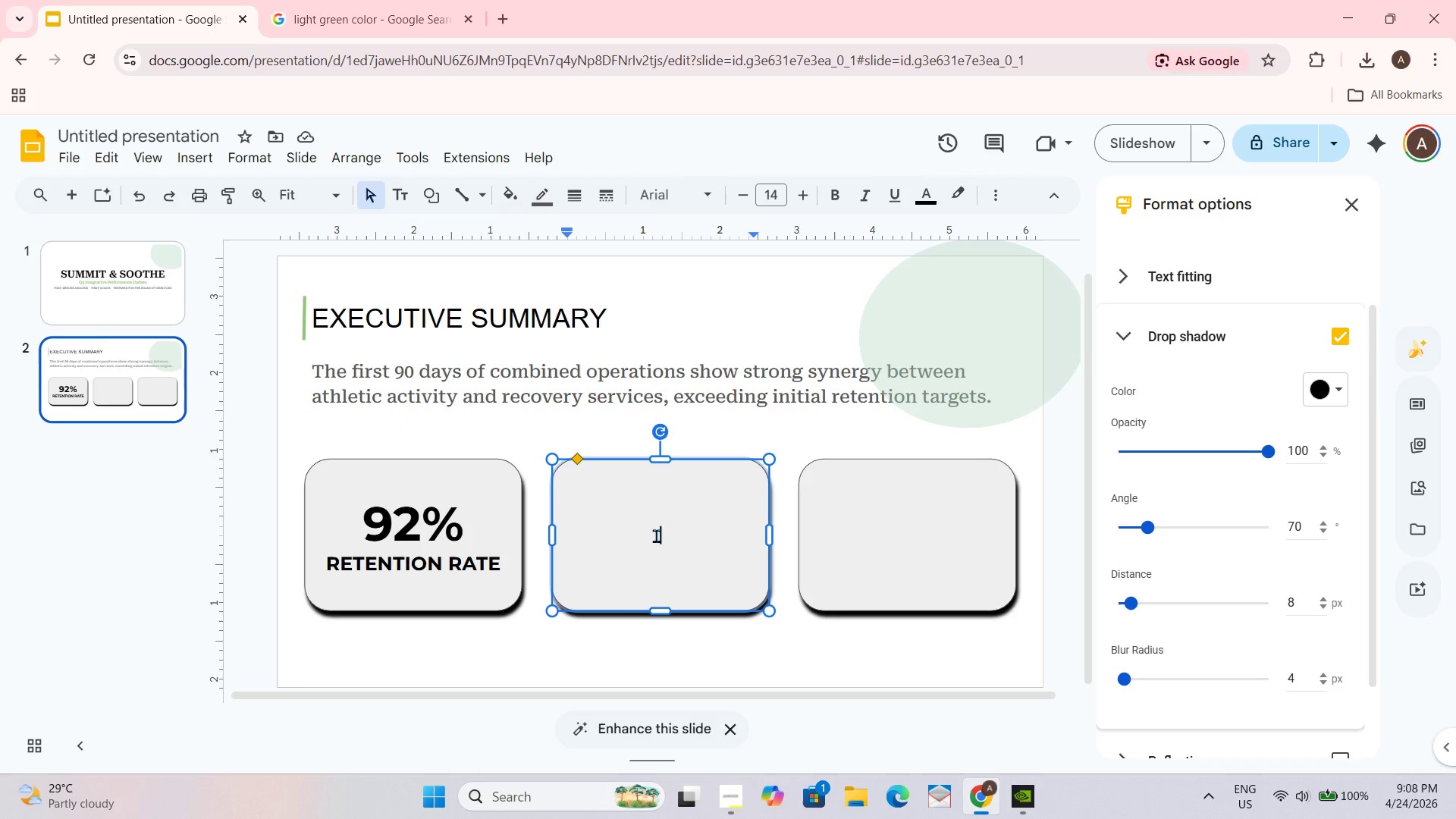 
key(Control+V)
 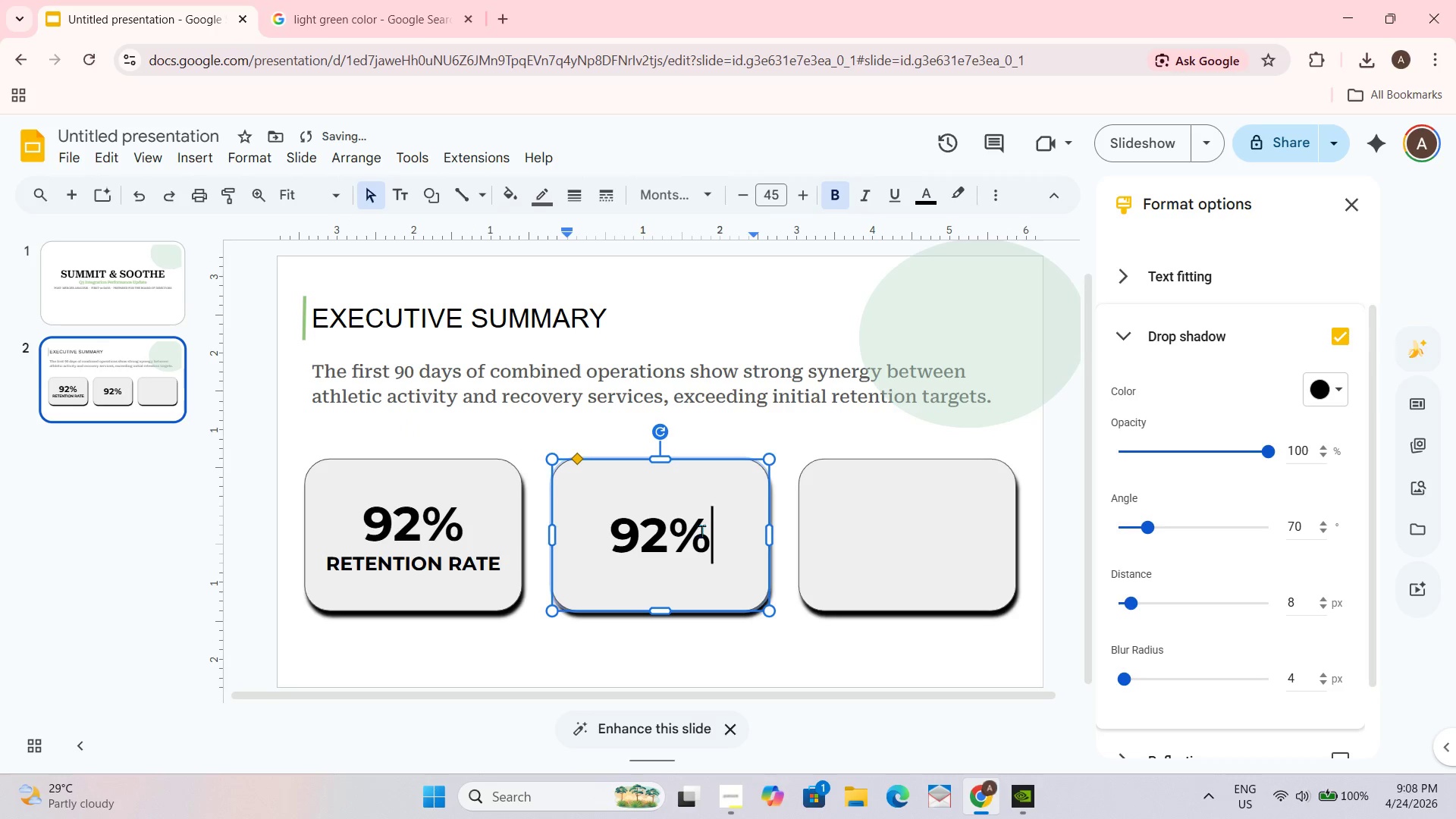 
left_click_drag(start_coordinate=[677, 534], to_coordinate=[595, 523])
 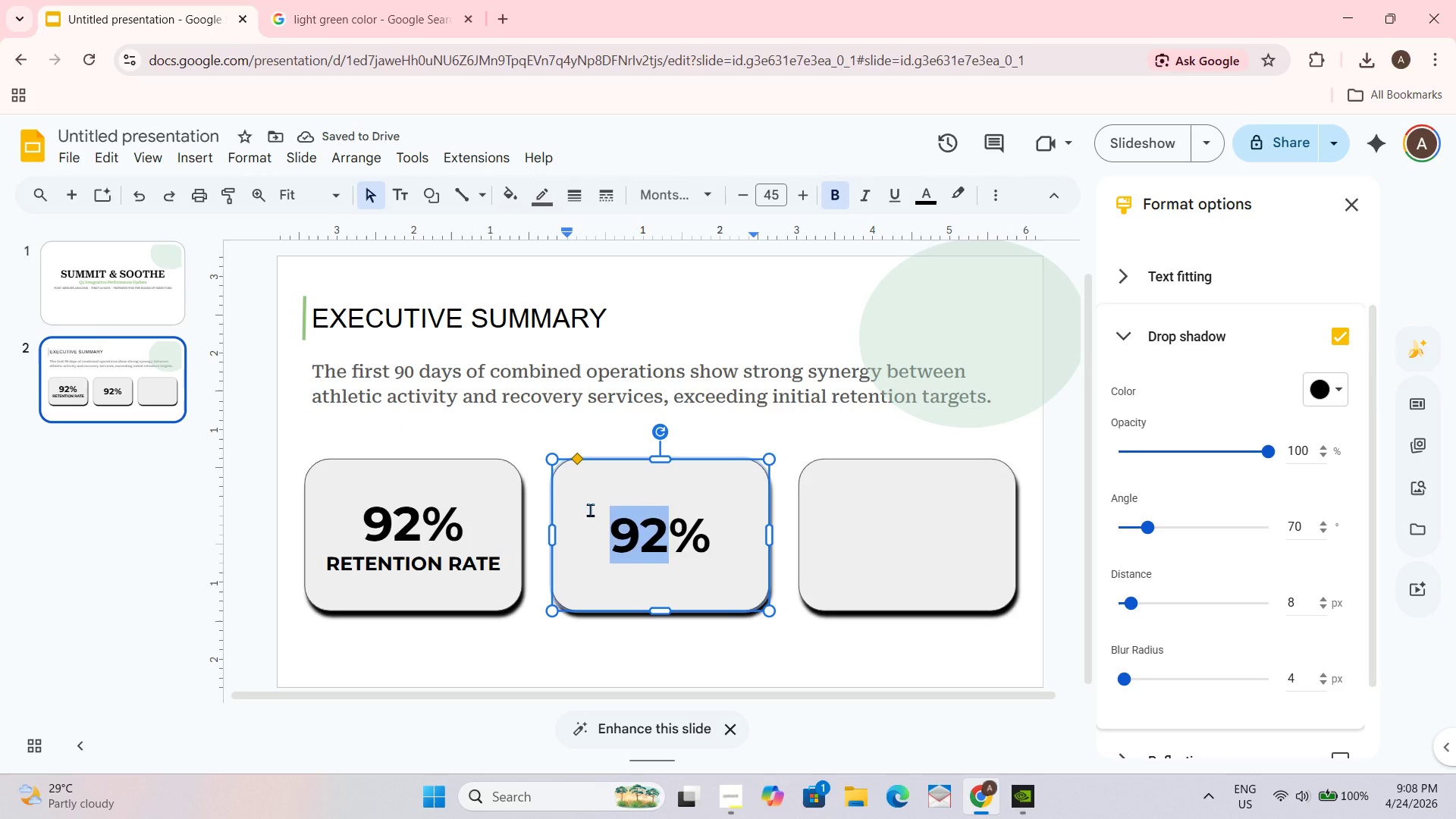 
key(Backspace)
 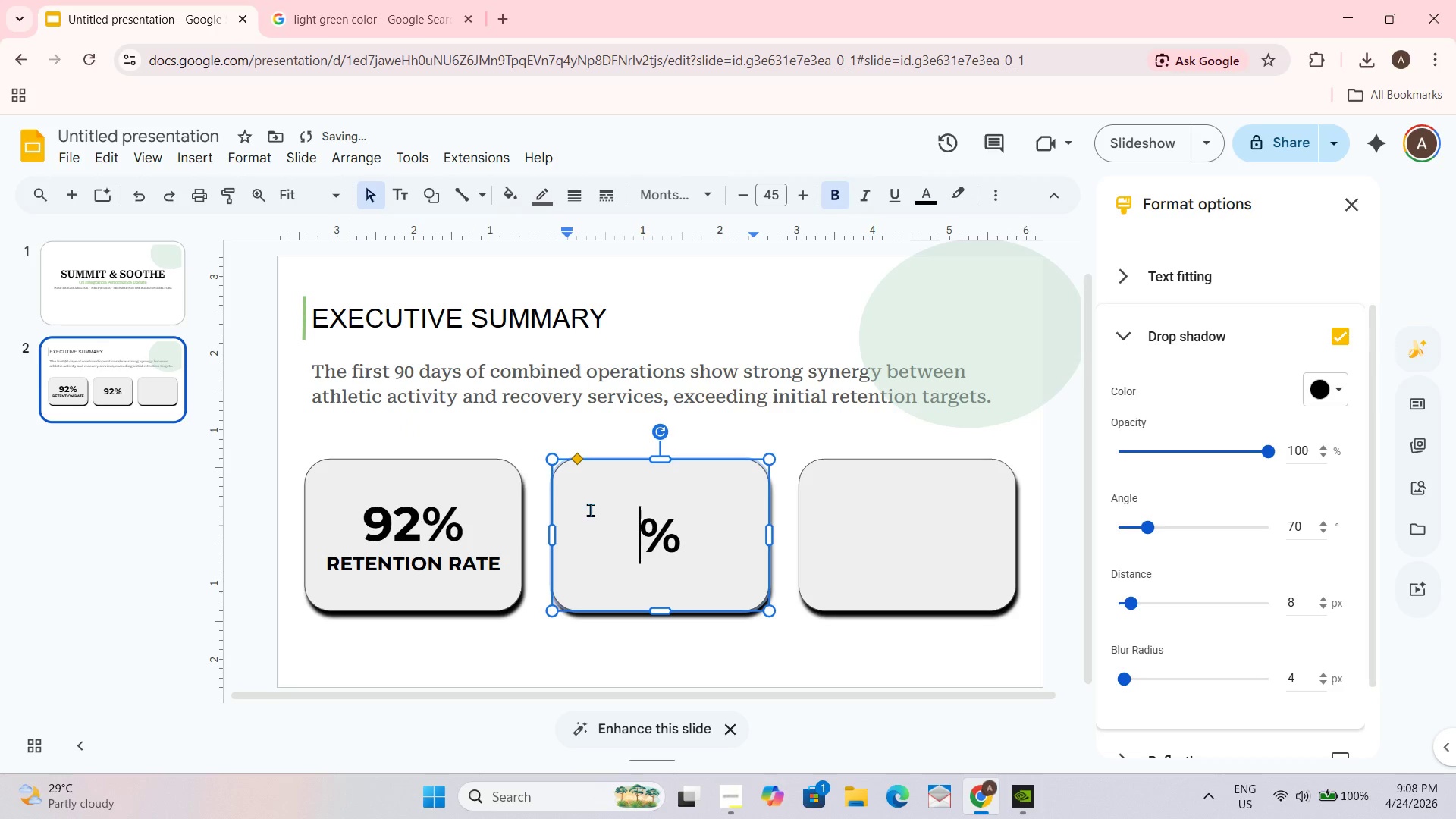 
key(Numpad3)
 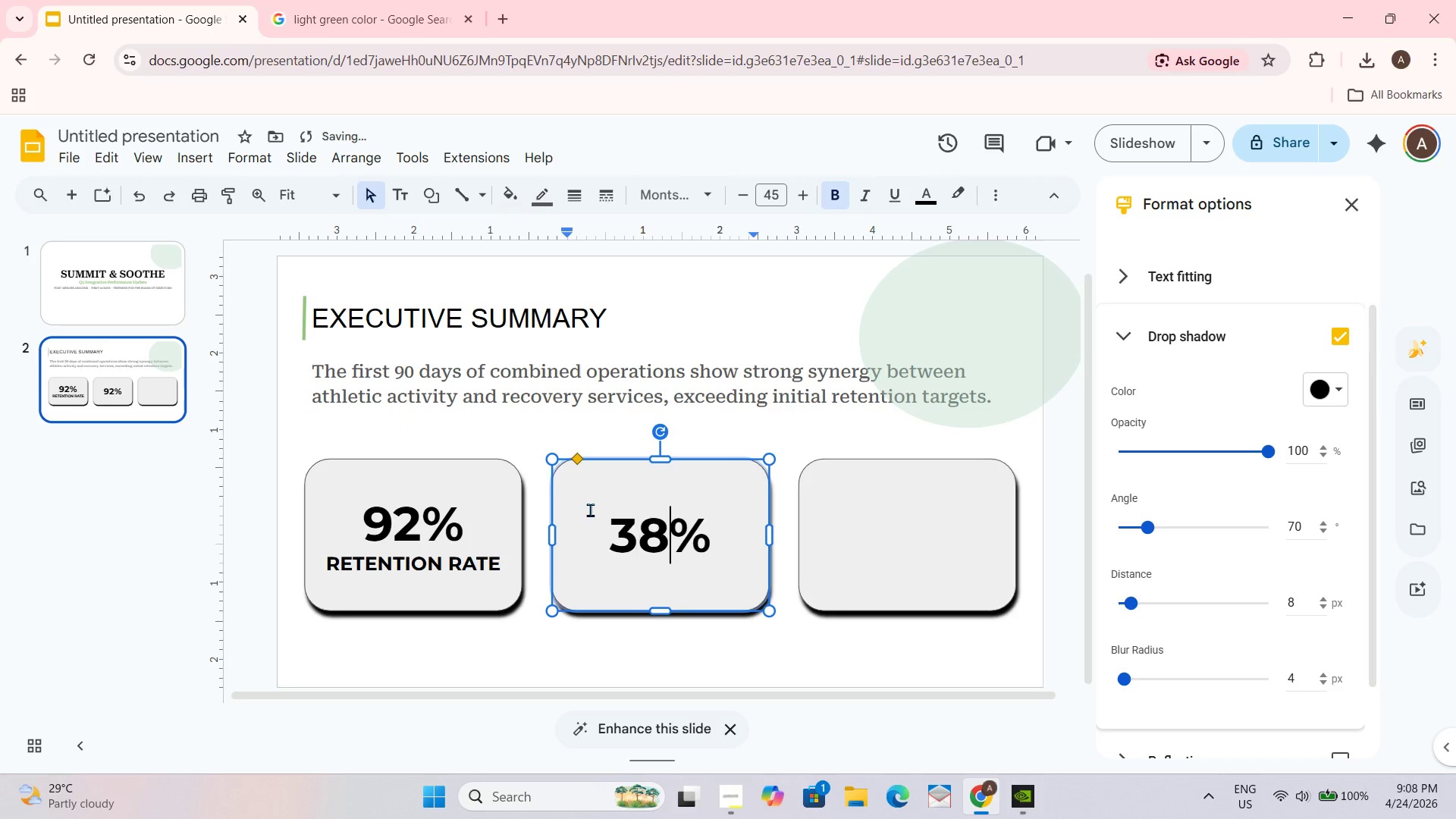 
key(Numpad8)
 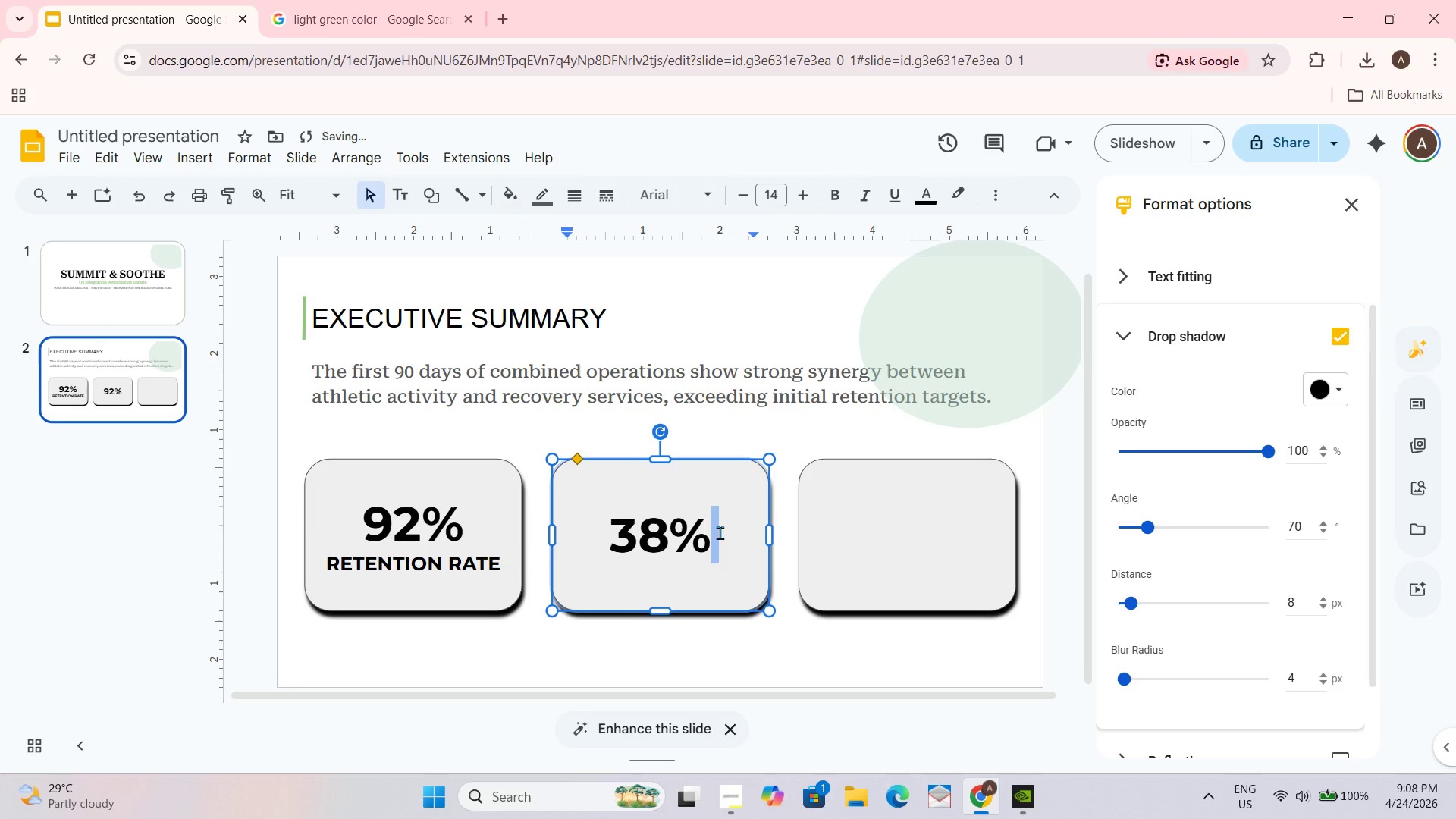 
key(Backspace)
 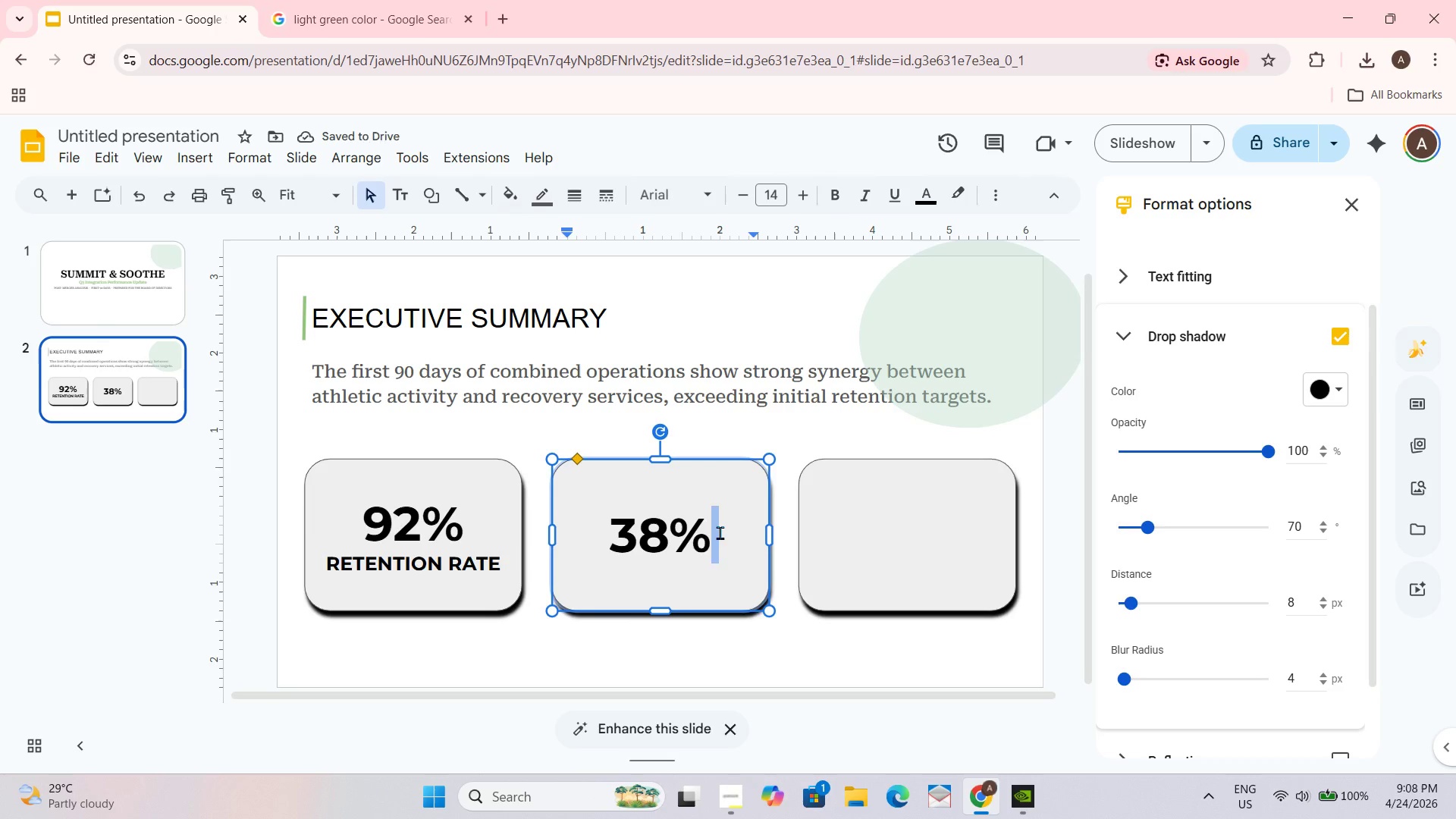 
key(Enter)
 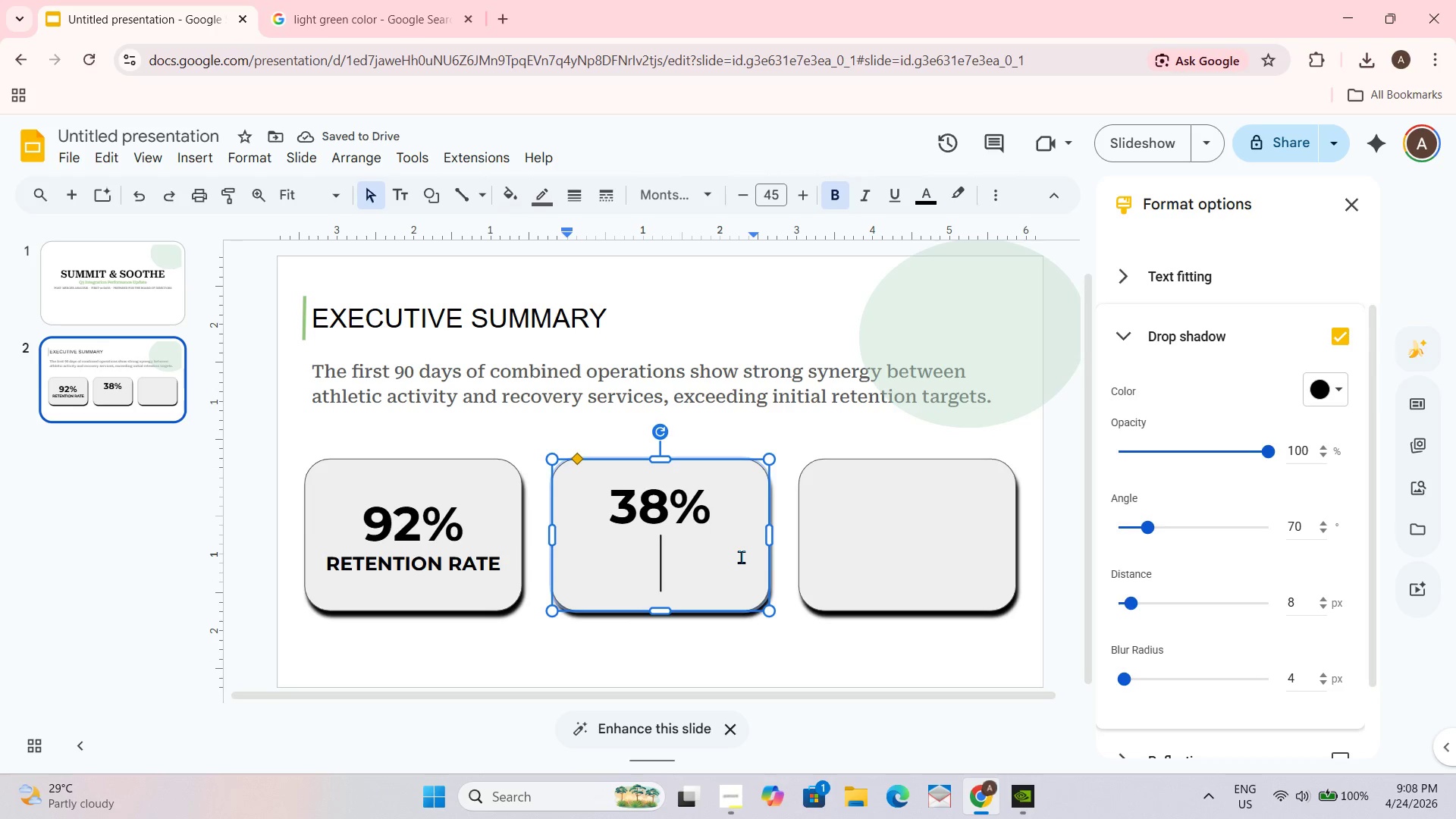 
wait(5.44)
 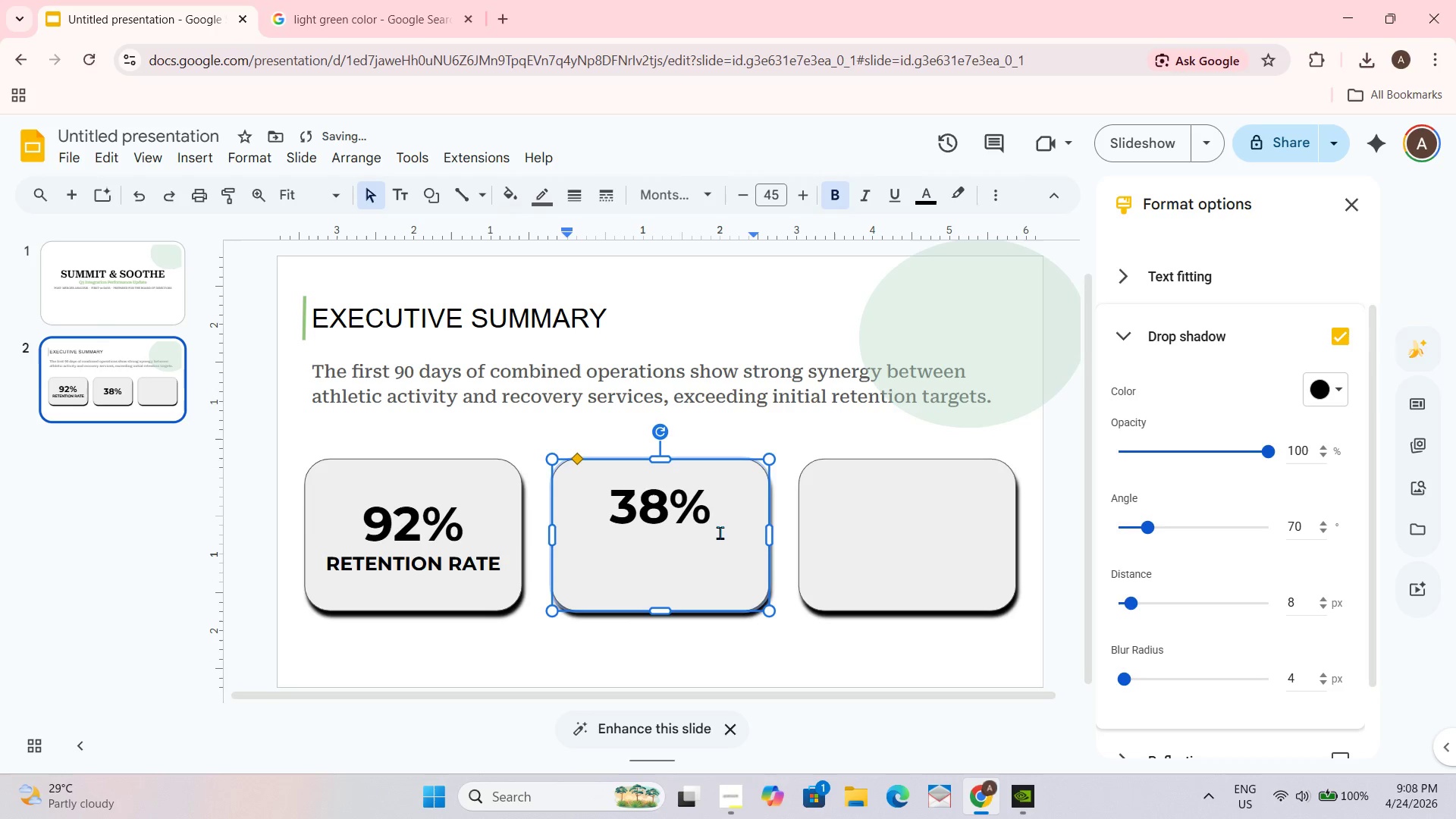 
double_click([485, 607])
 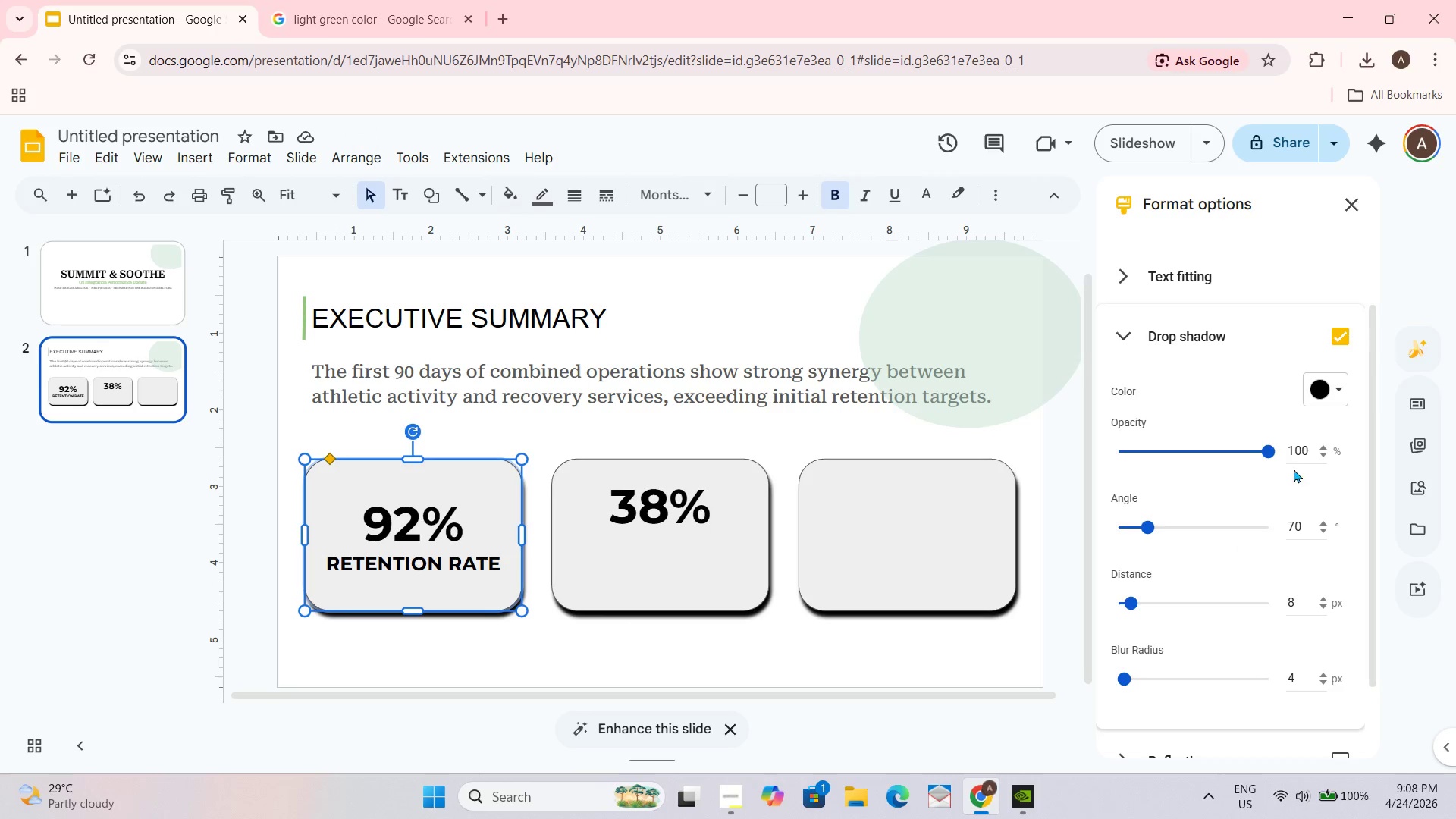 
left_click([1336, 404])
 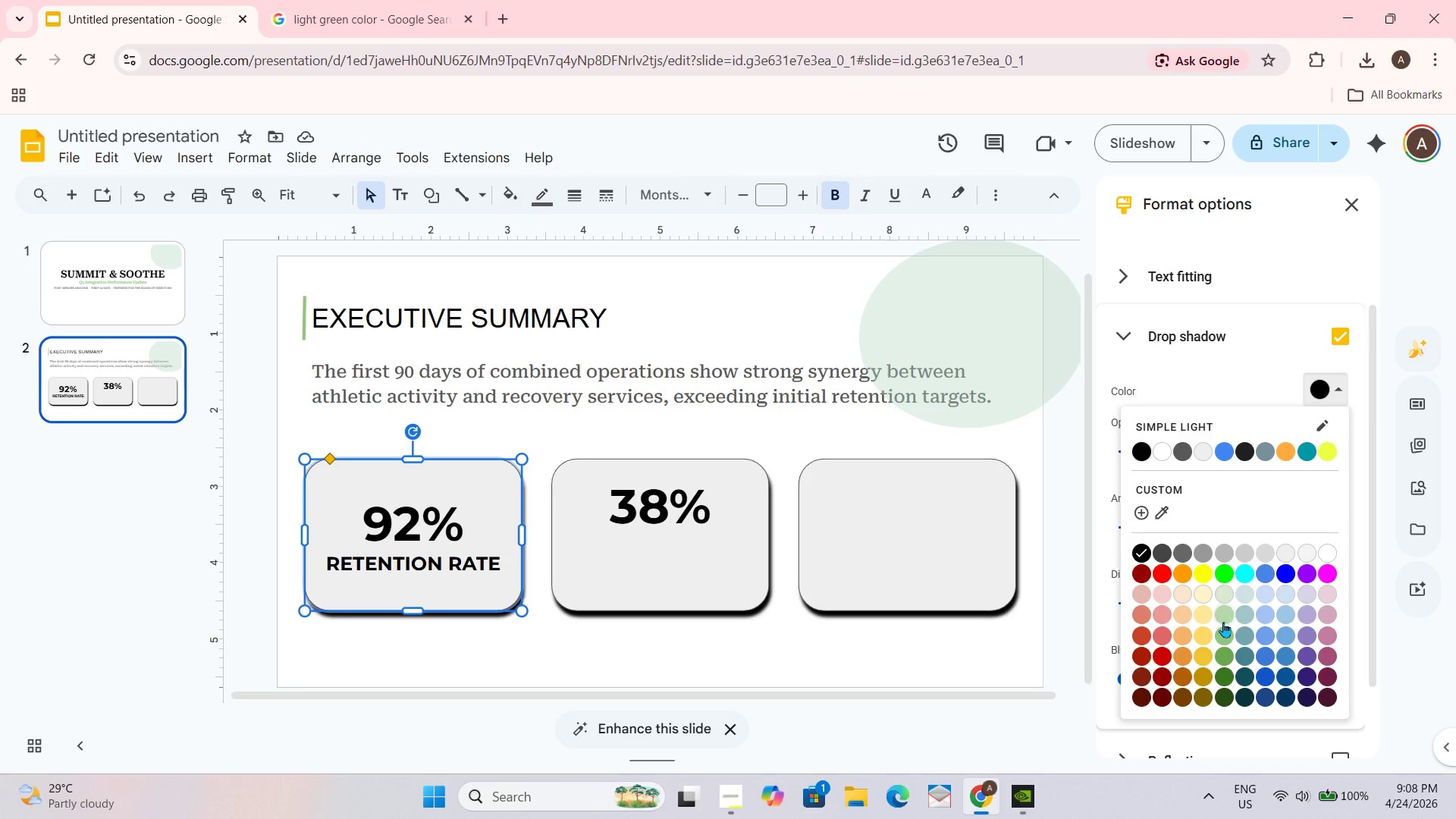 
left_click([1219, 639])
 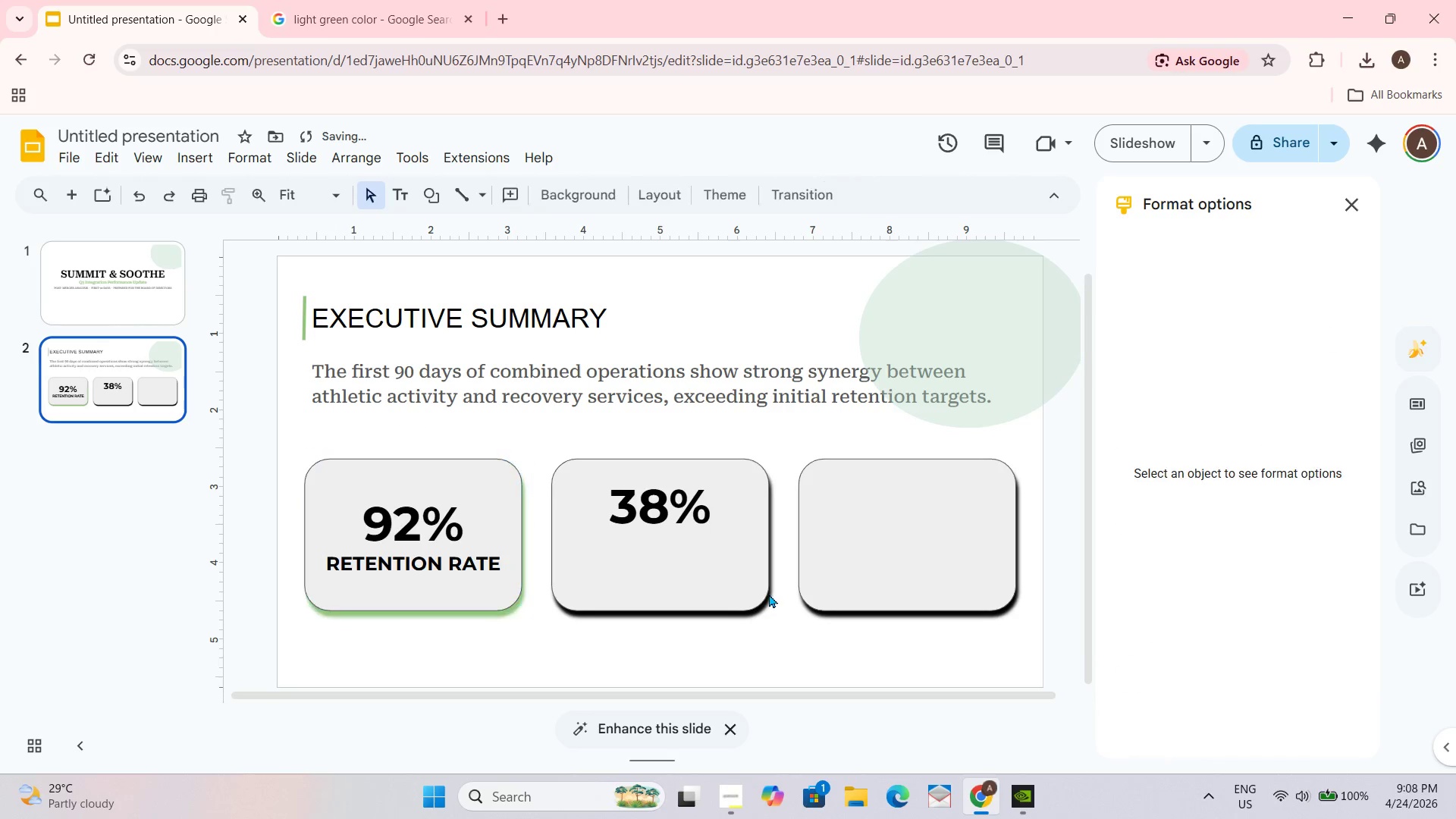 
double_click([731, 582])
 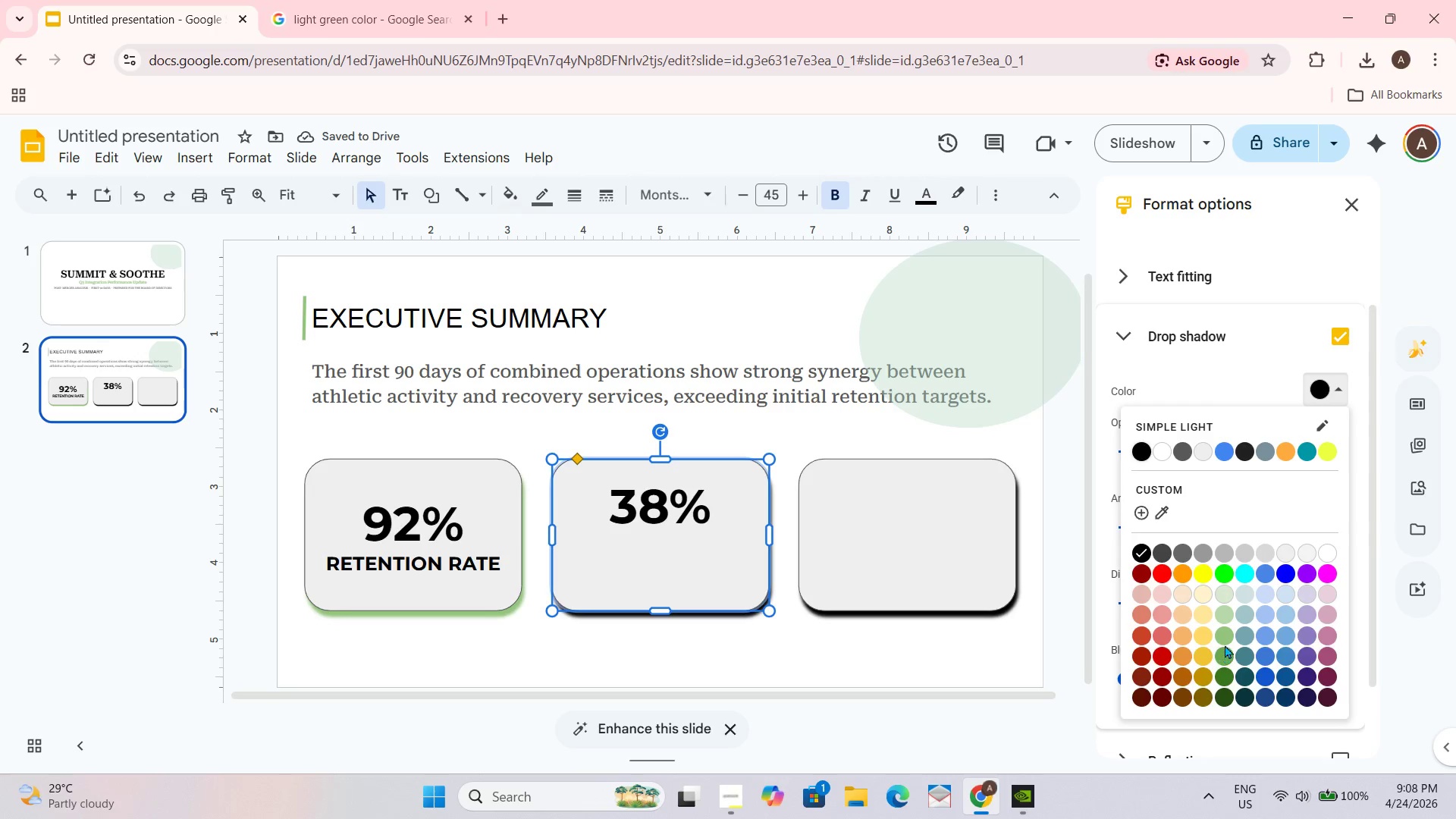 
left_click([887, 661])
 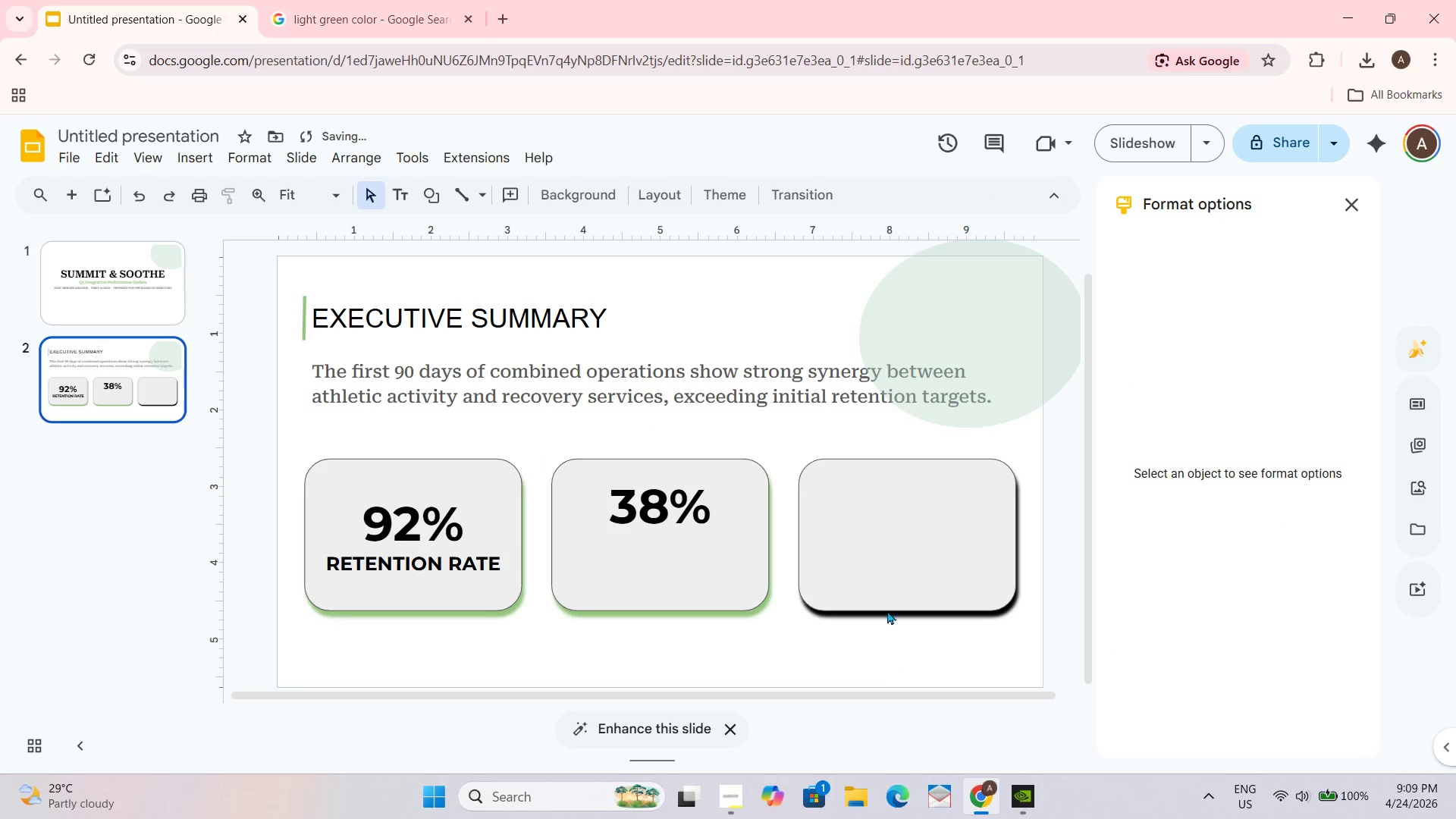 
left_click([887, 598])
 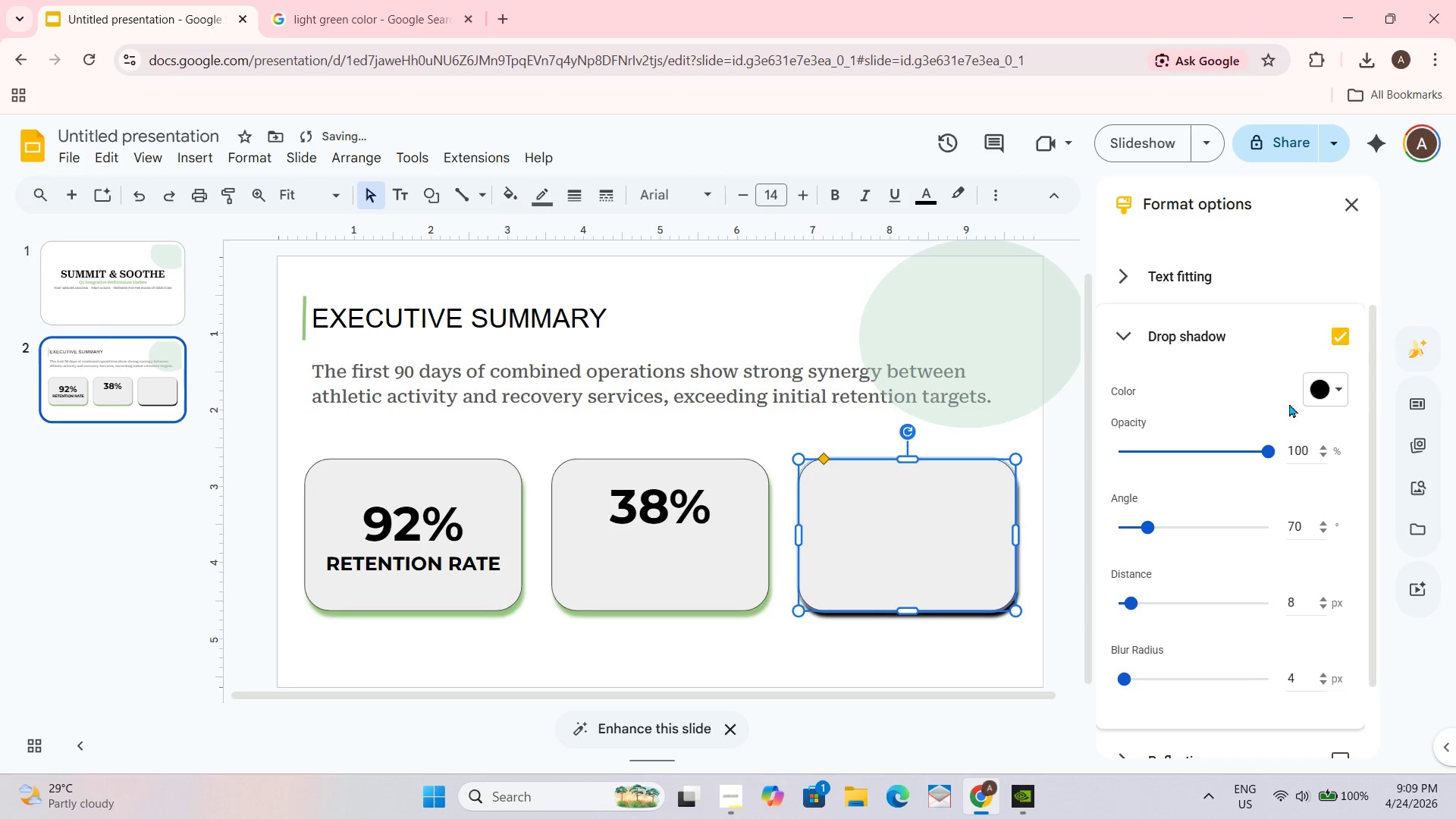 
left_click([1316, 381])
 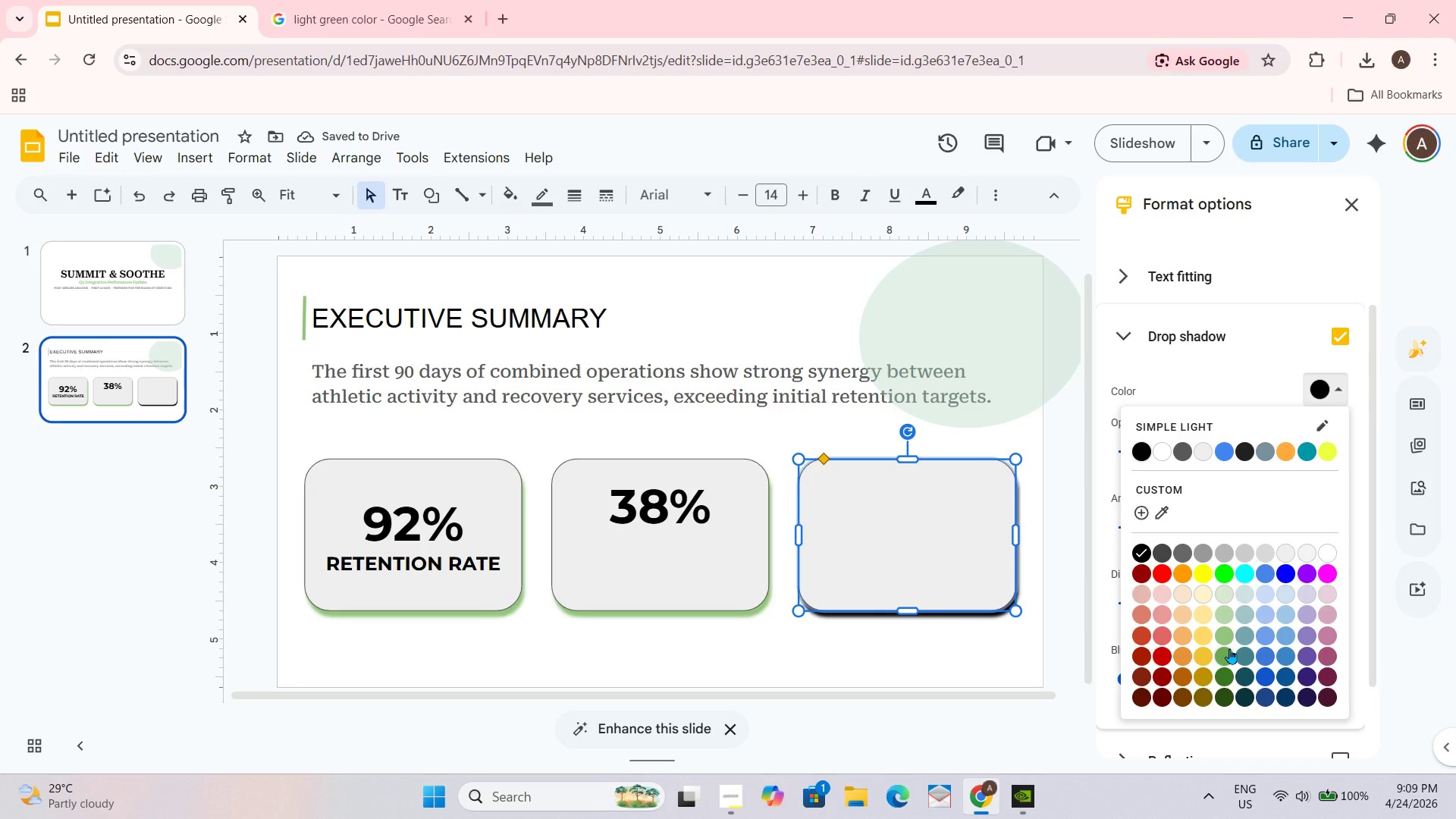 
left_click([1223, 653])
 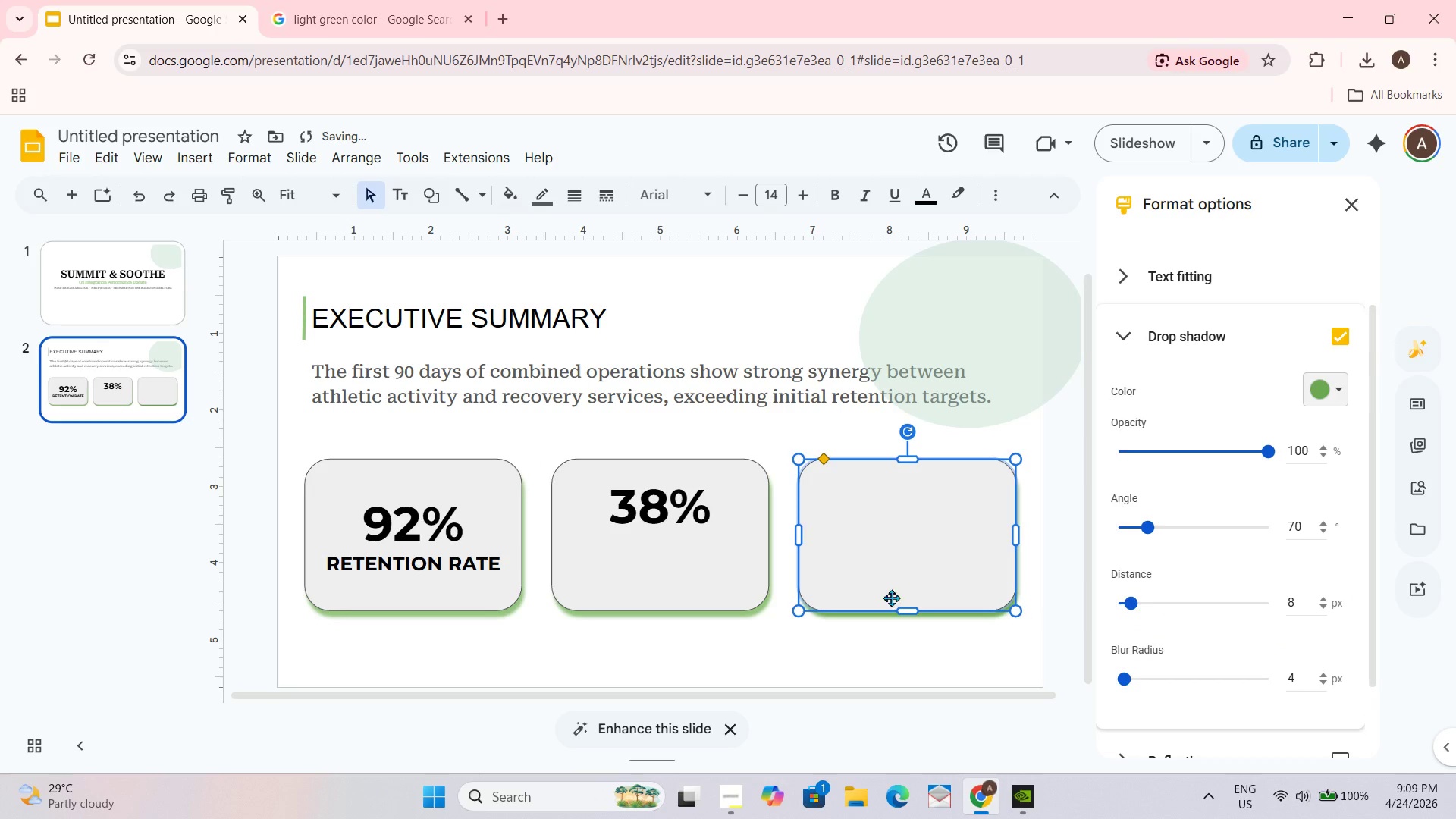 
left_click([733, 598])
 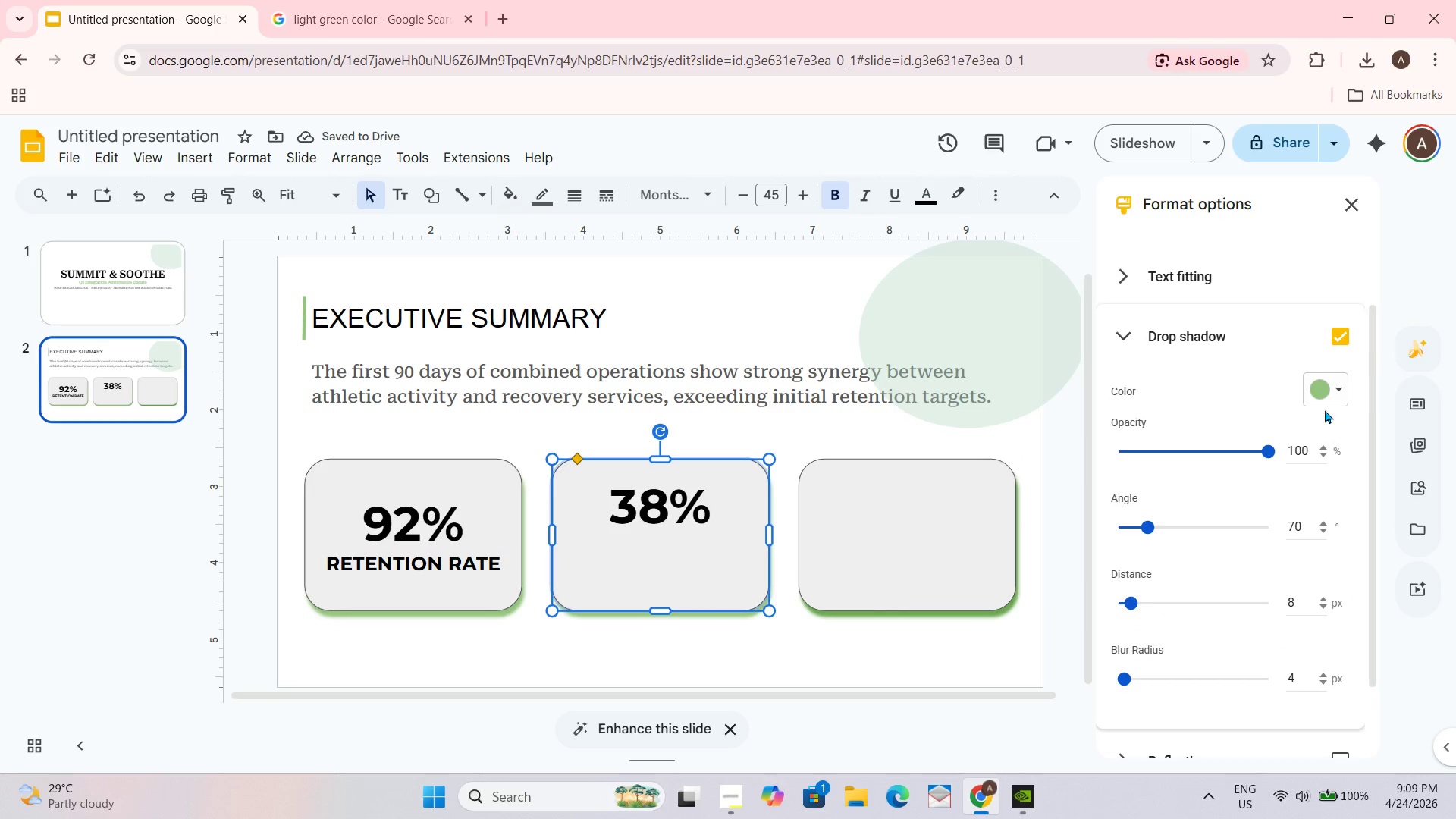 
left_click([1325, 404])
 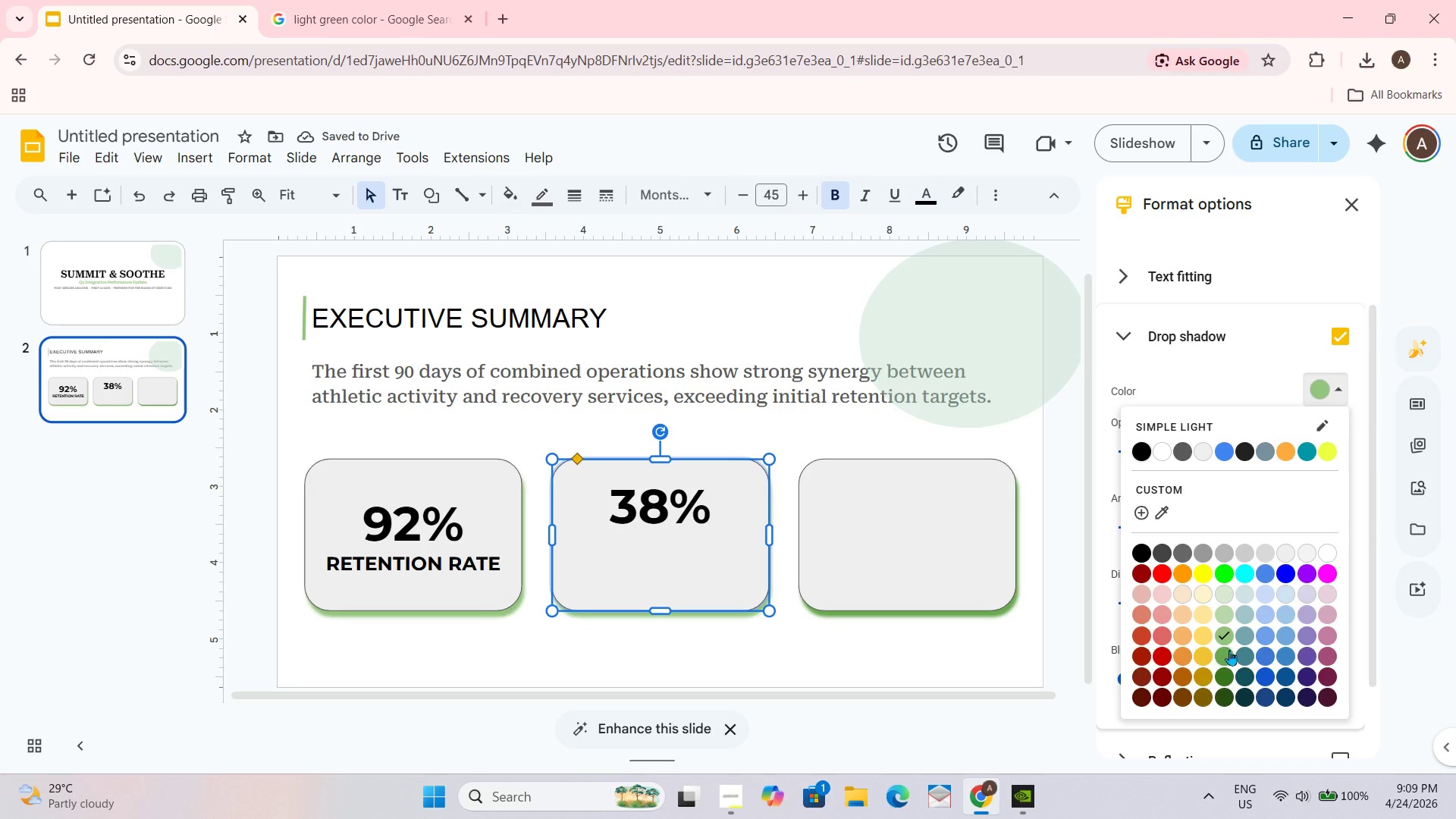 
left_click([1225, 661])
 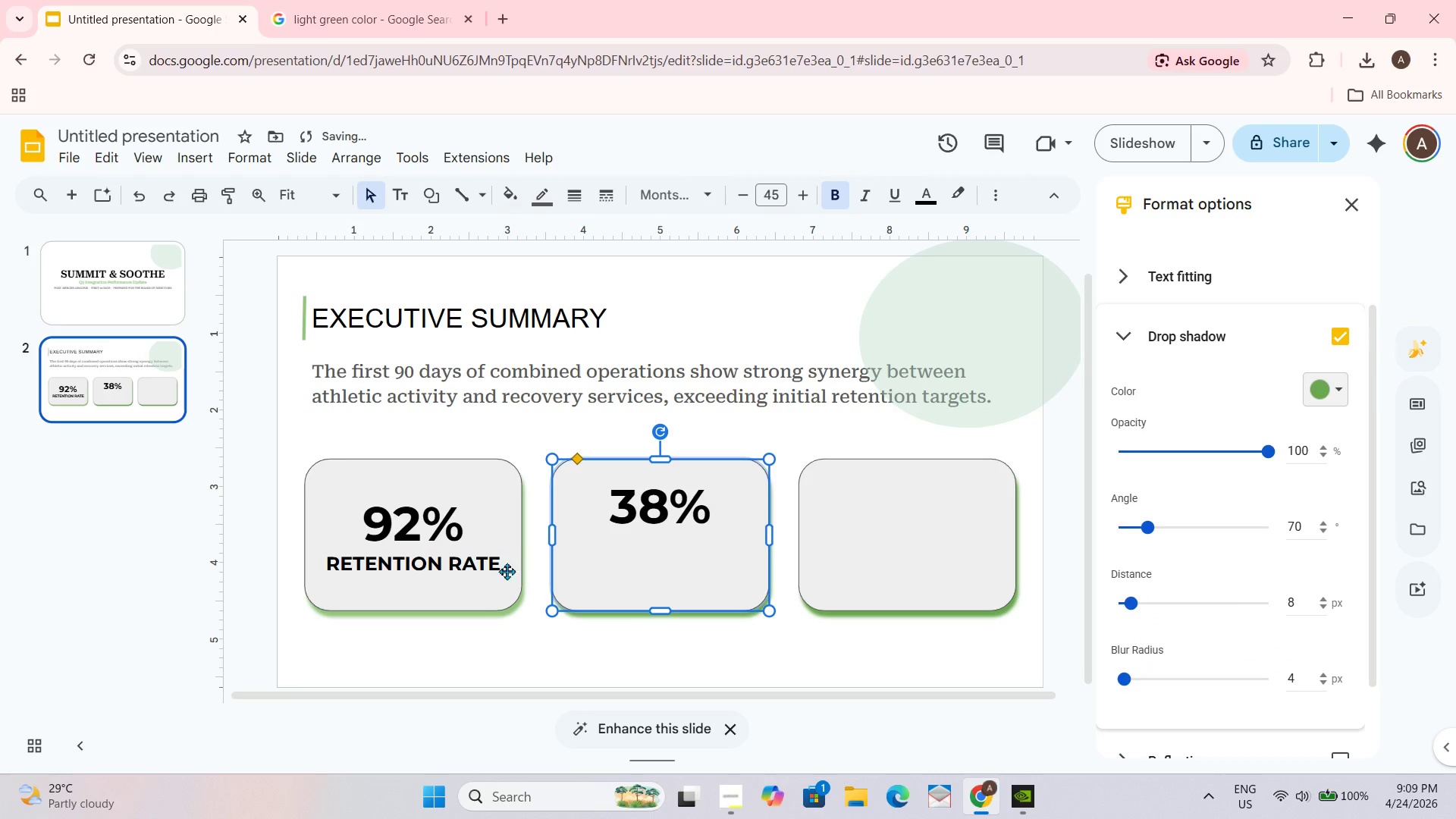 
left_click([498, 573])
 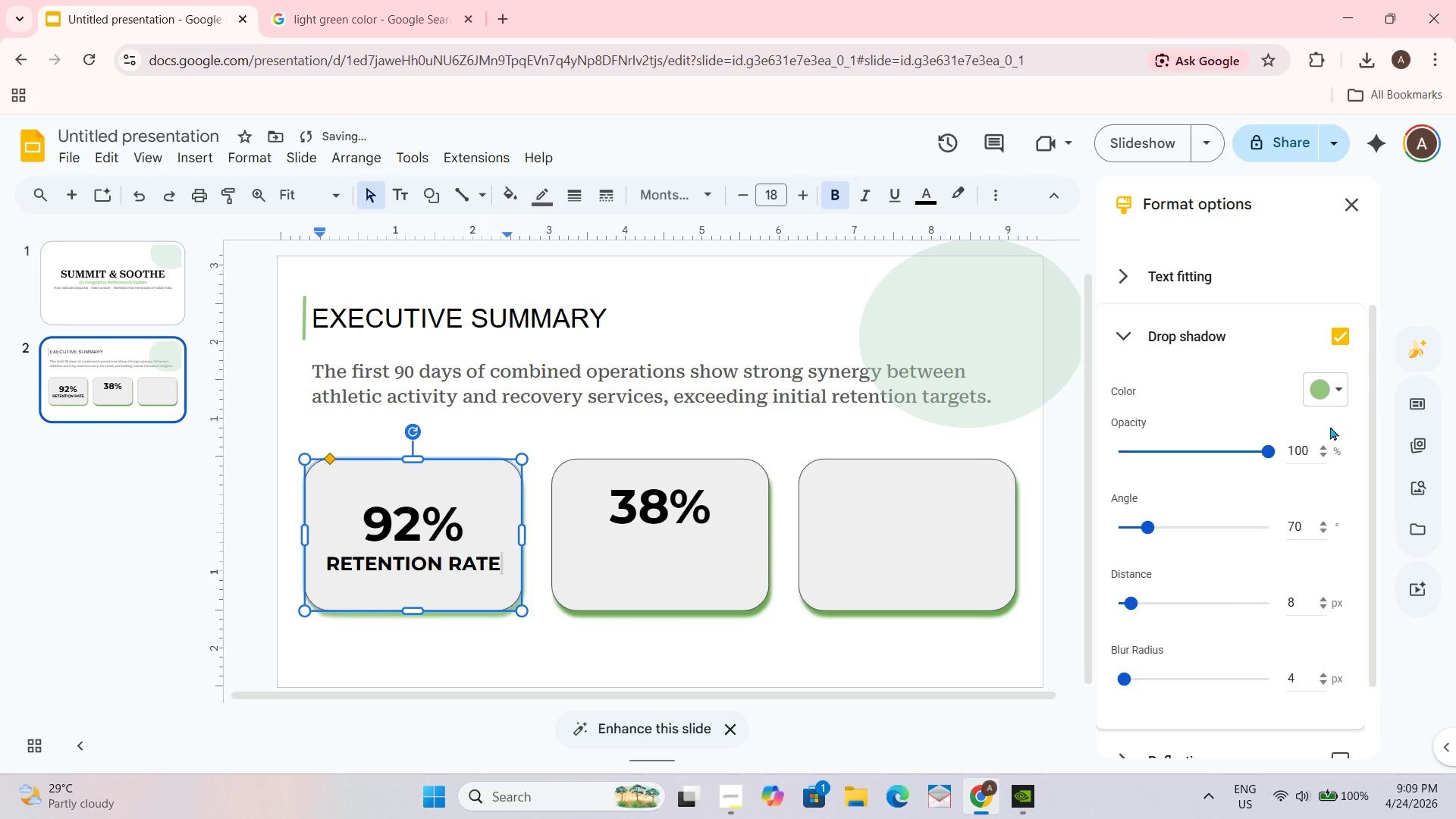 
left_click([1332, 396])
 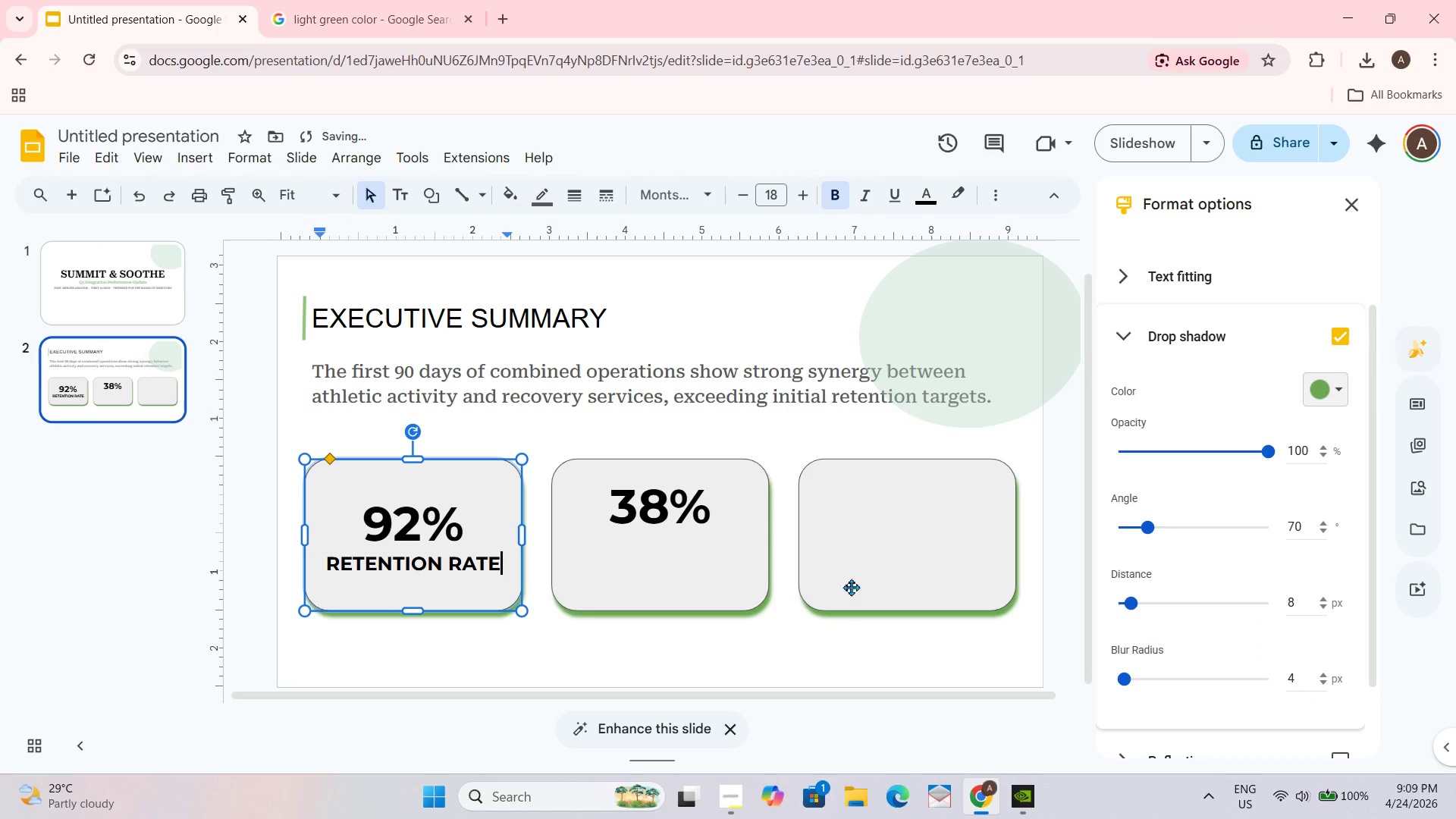 
left_click([654, 538])
 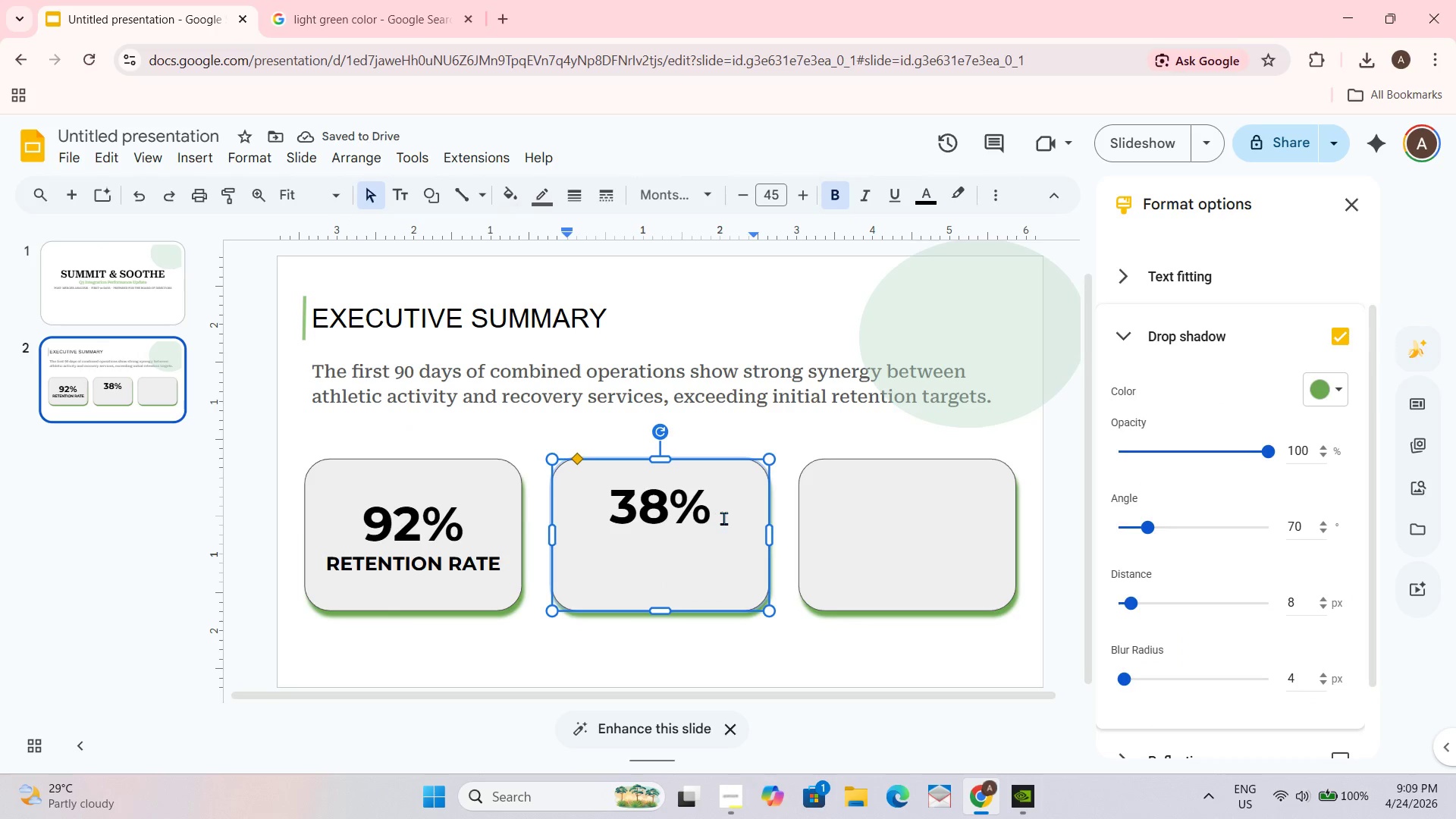 
key(Enter)
 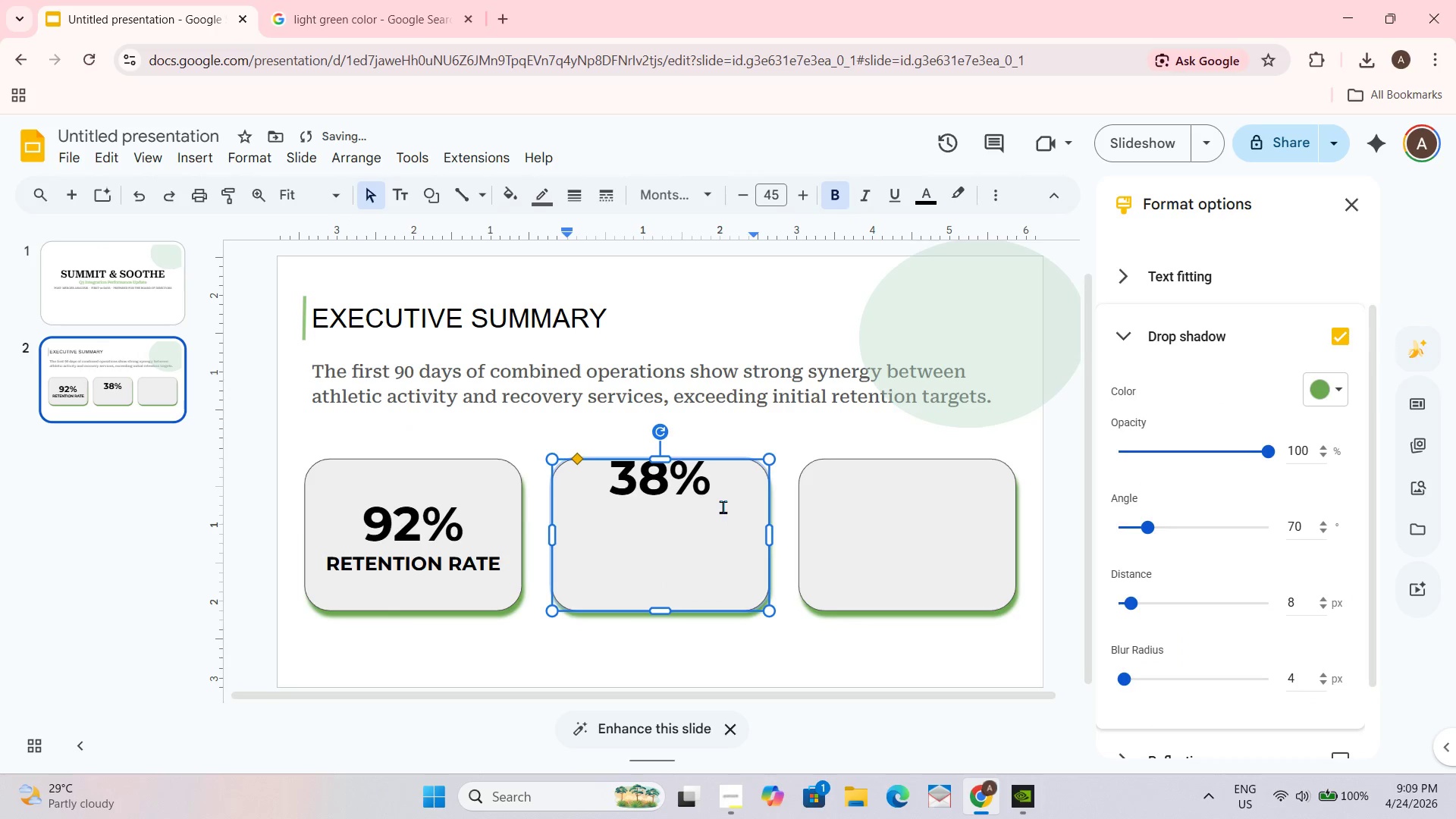 
key(Backspace)
 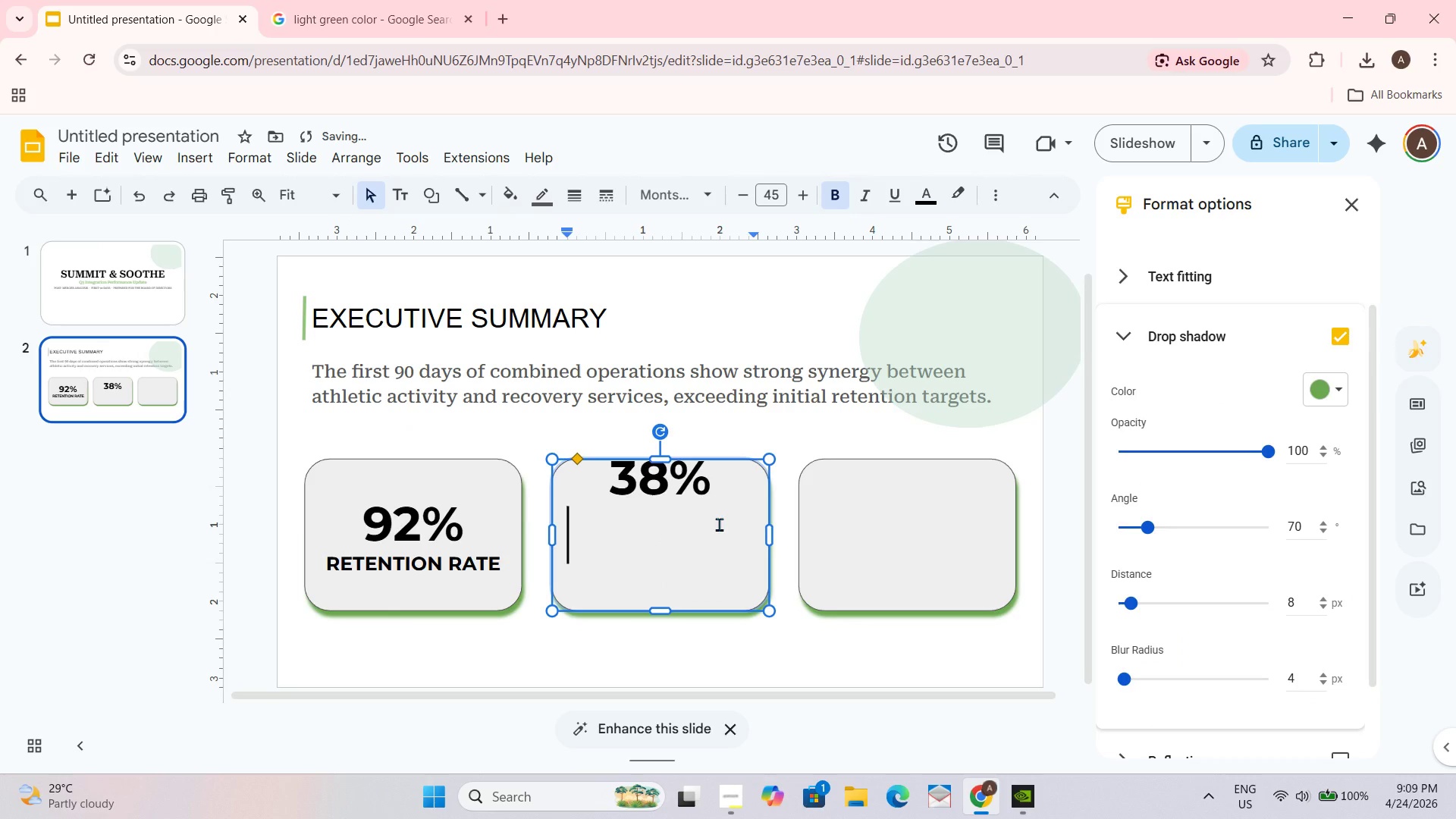 
key(Backspace)
 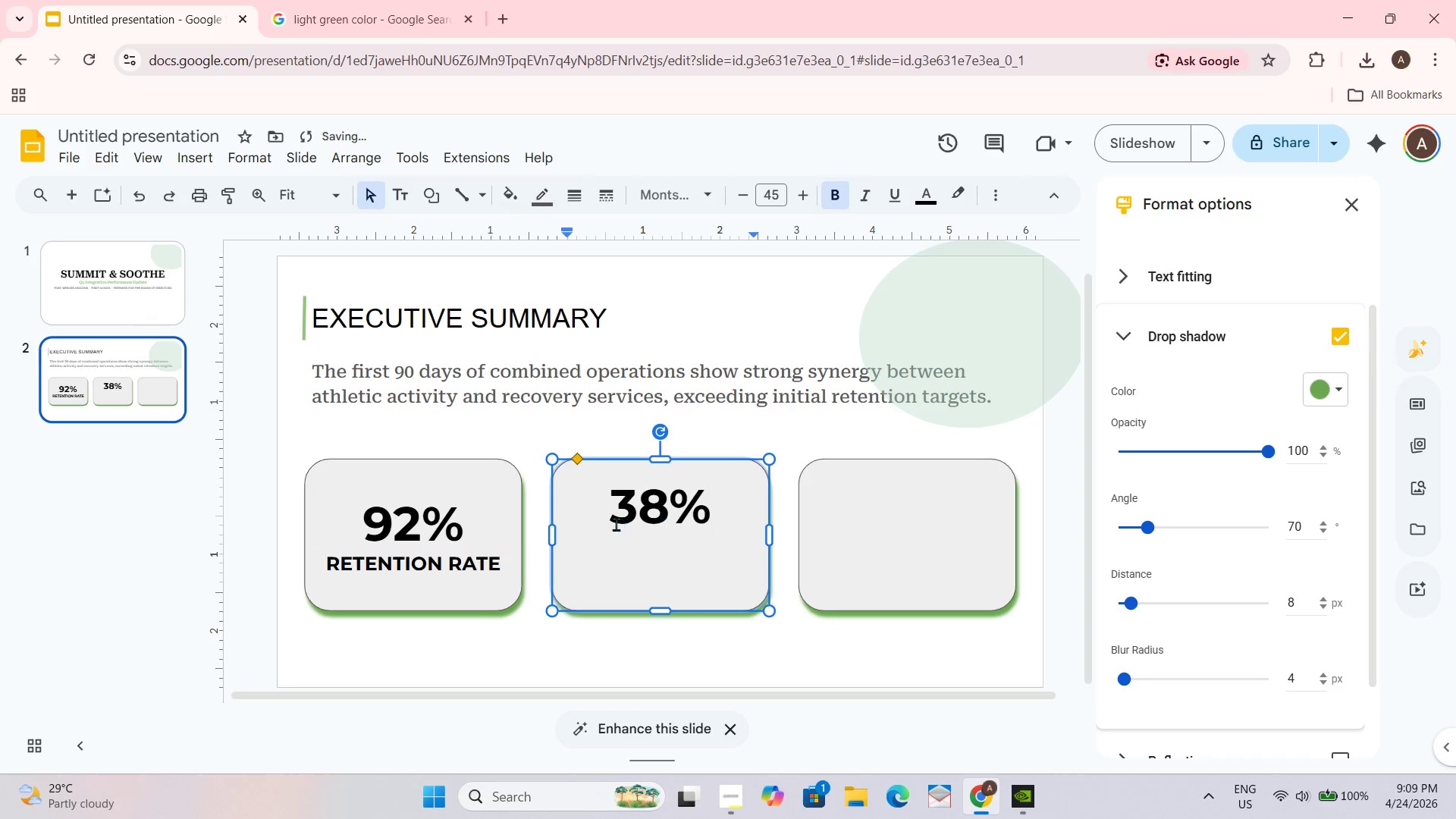 
key(Backspace)
 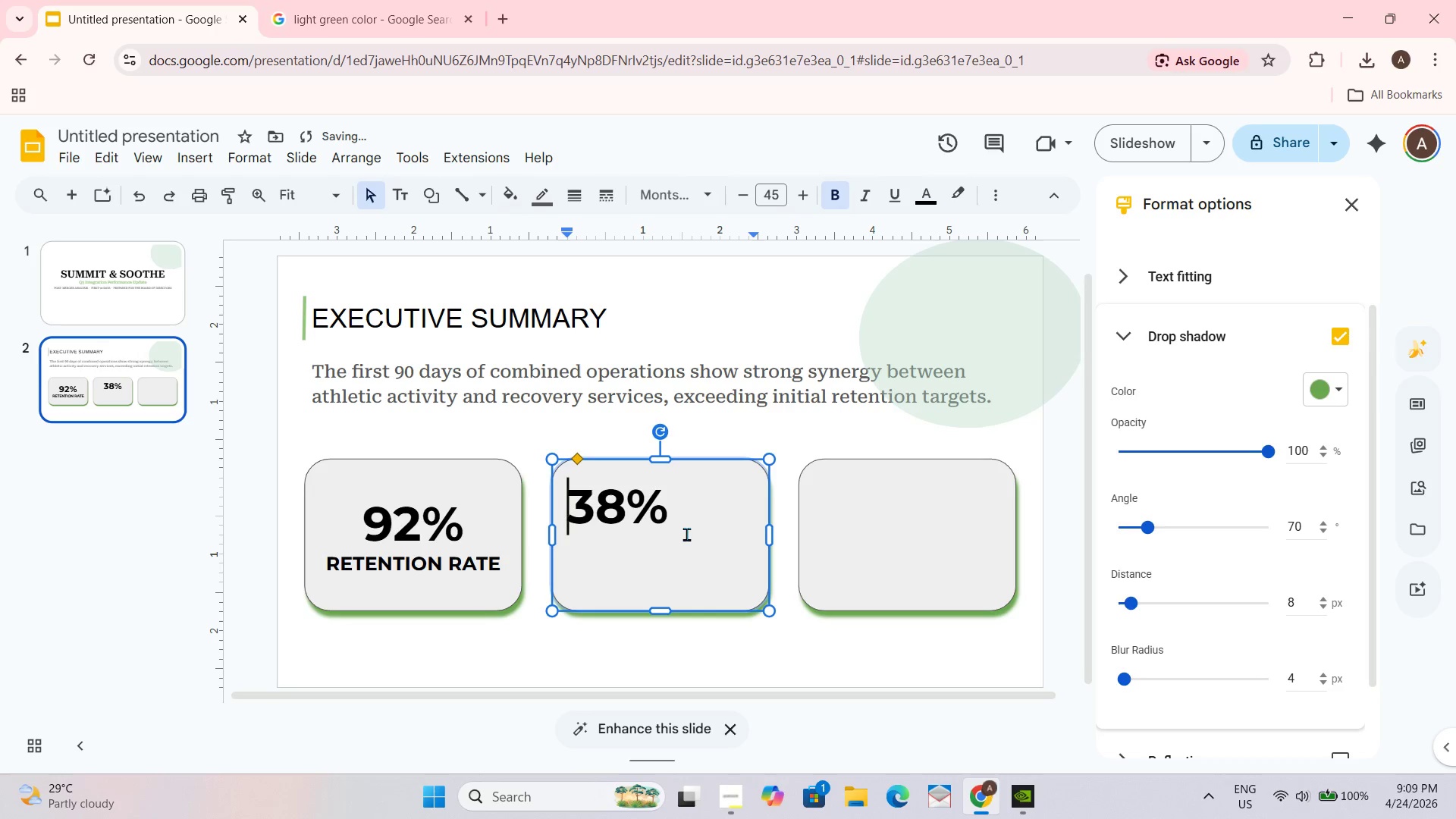 
key(Control+Z)
 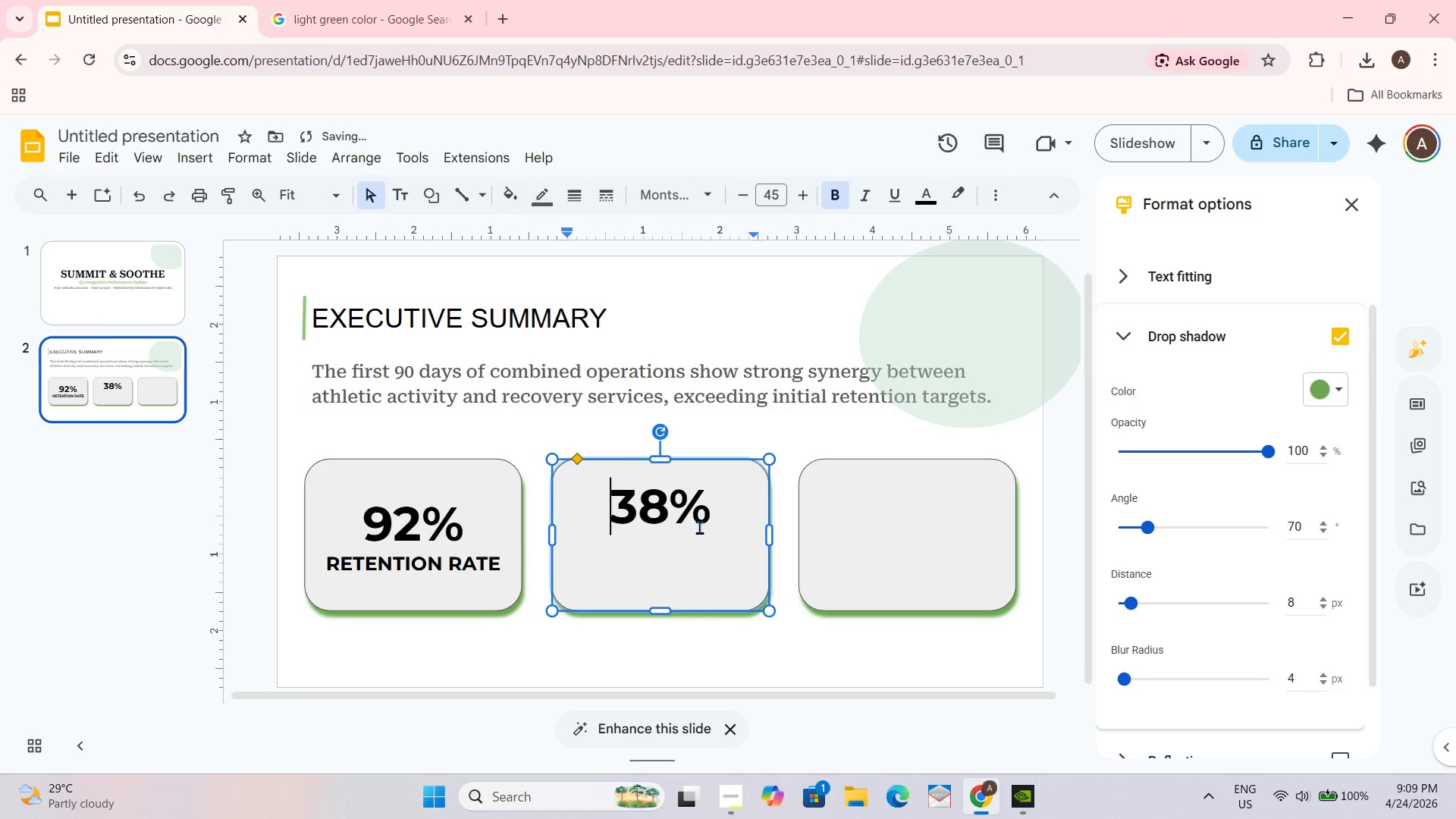 
key(Control+Z)
 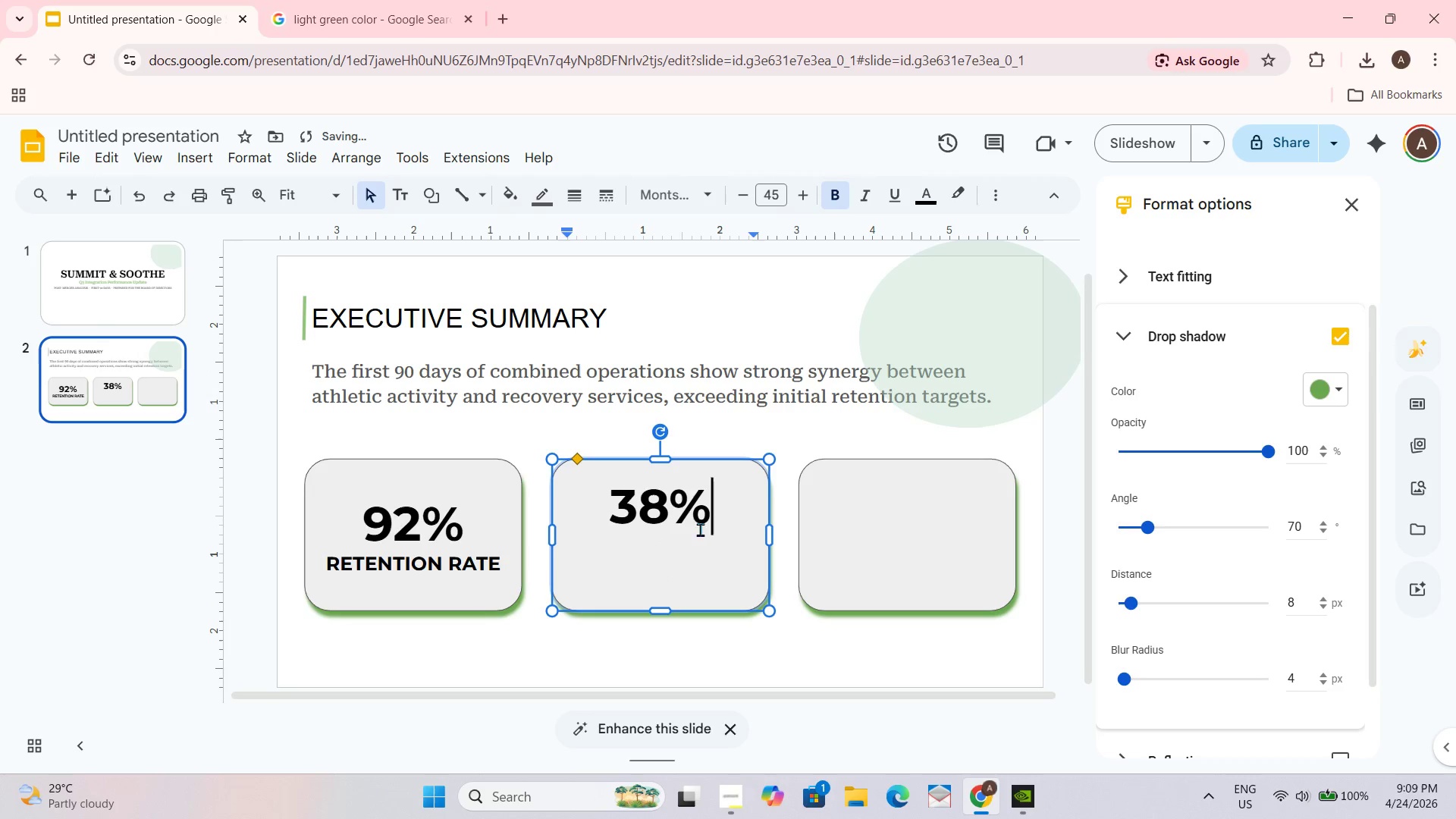 
key(Control+Z)
 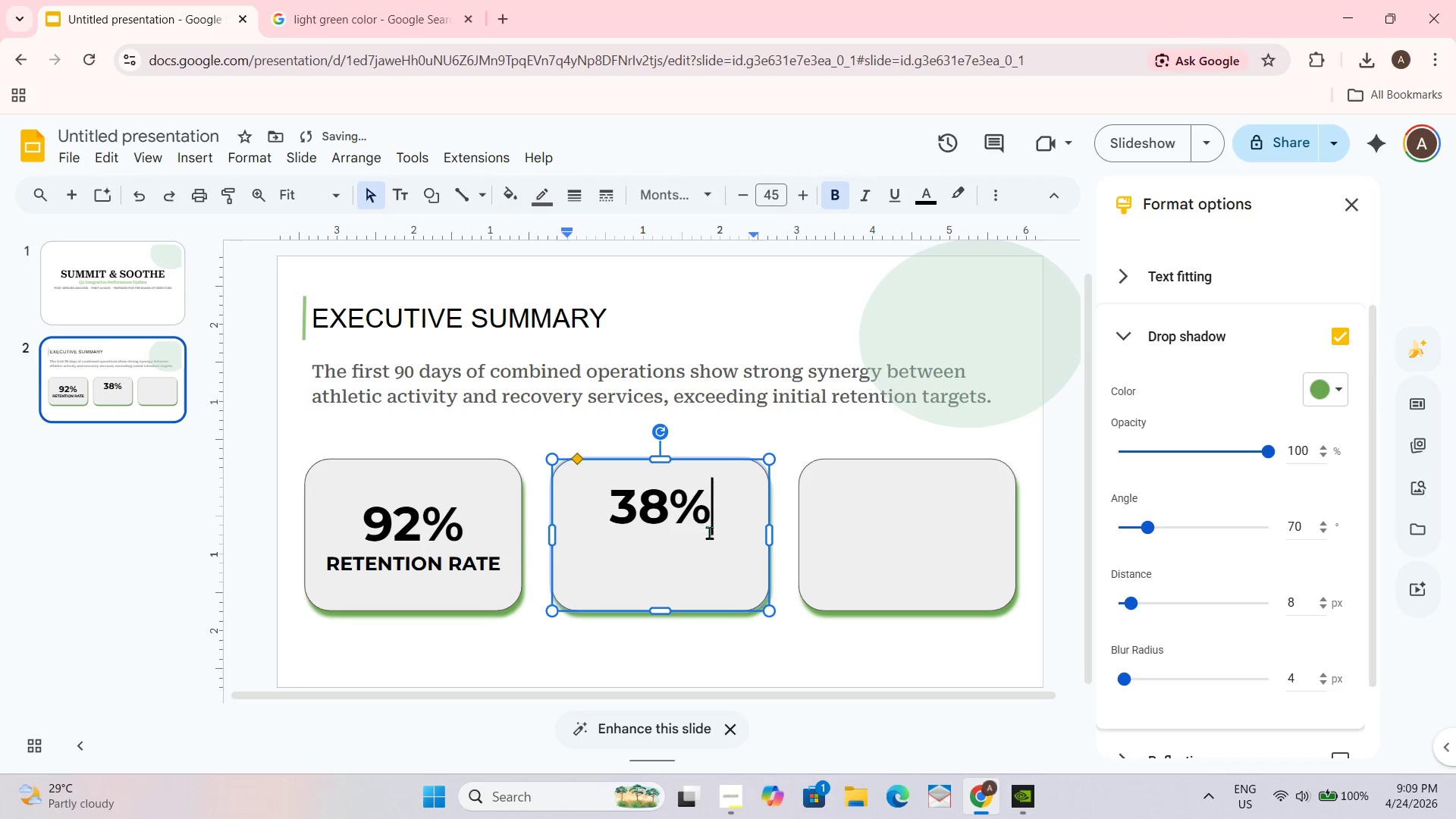 
key(Control+Z)
 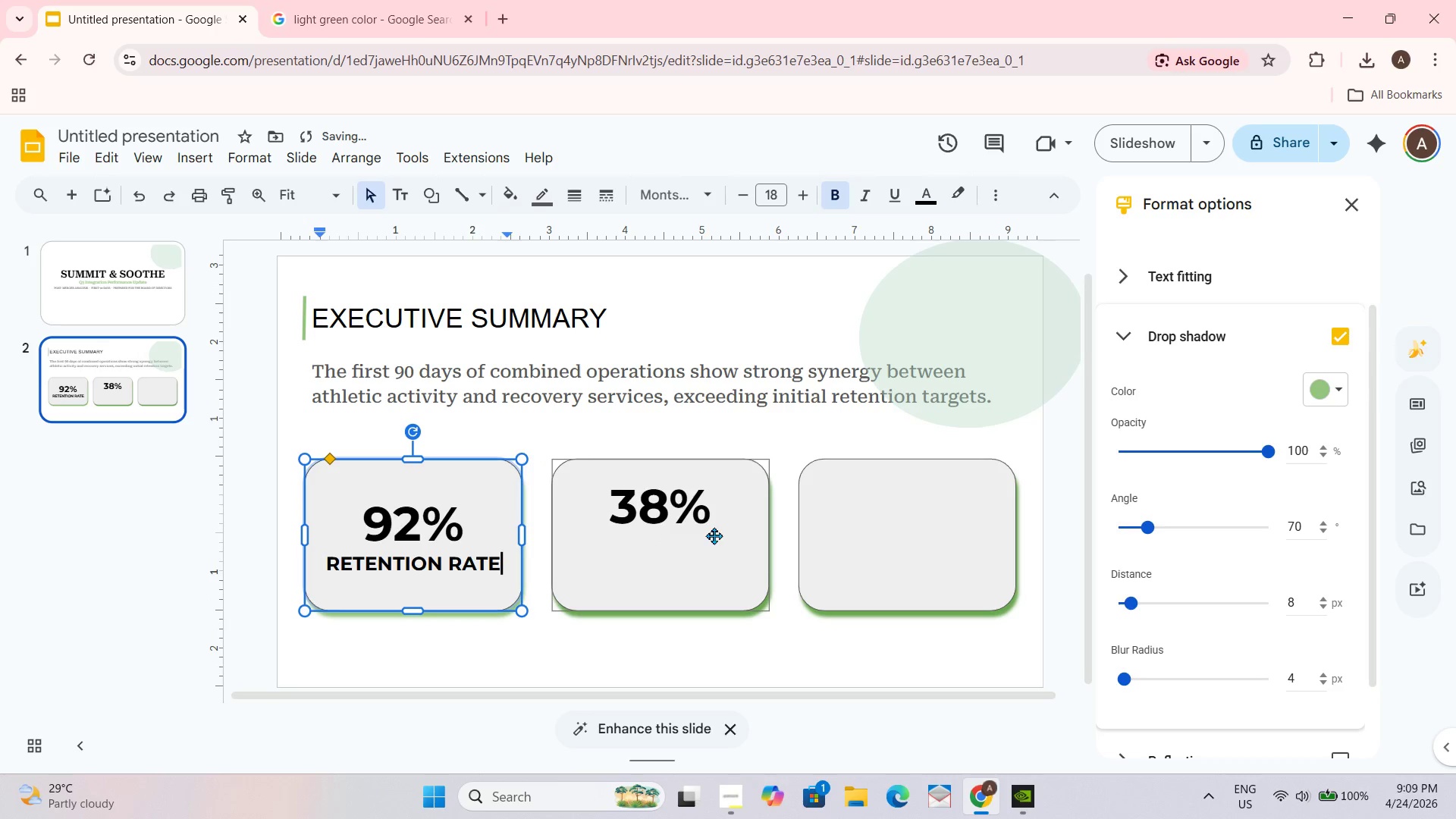 
key(Control+Z)
 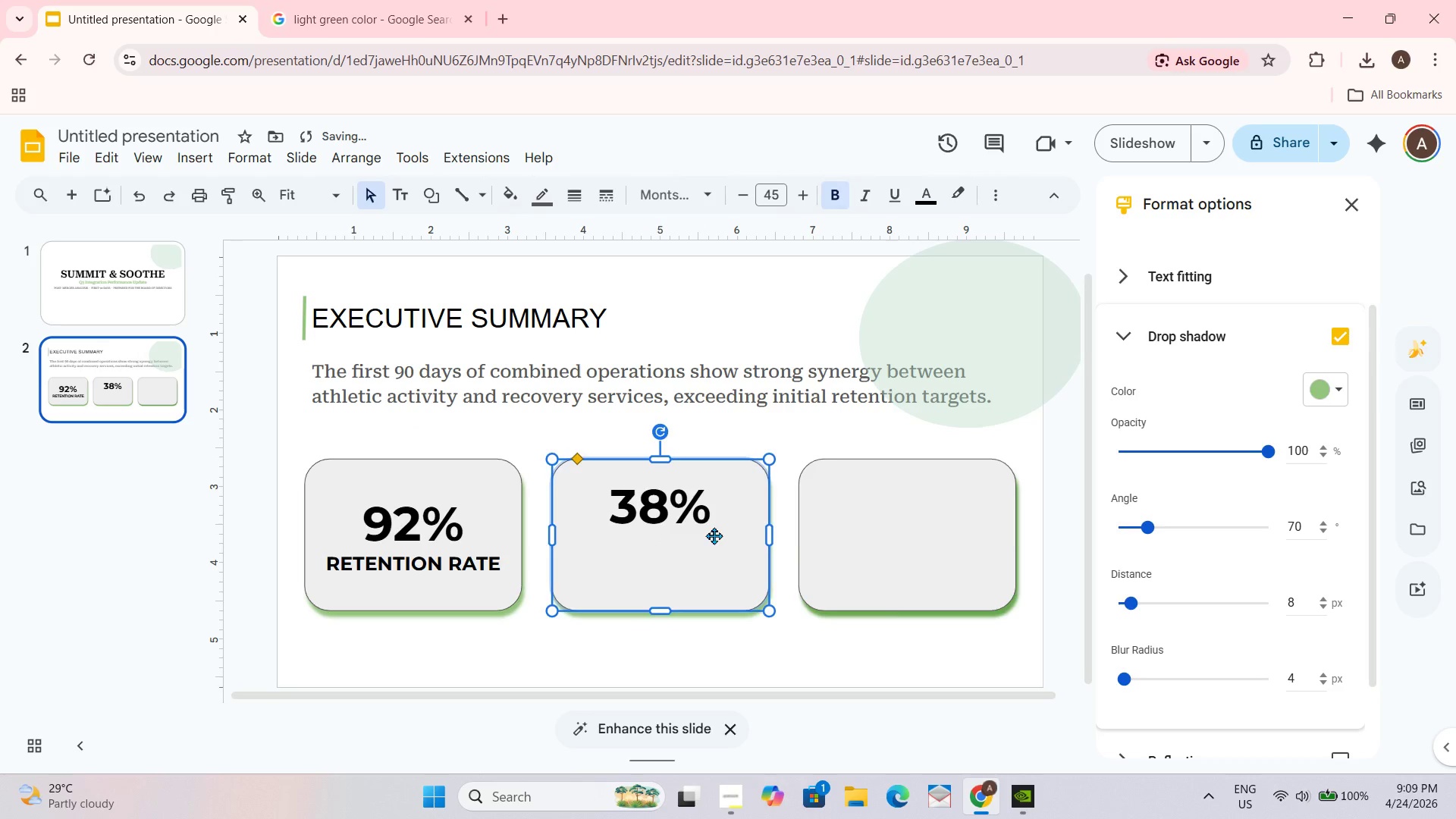 
key(Control+Z)
 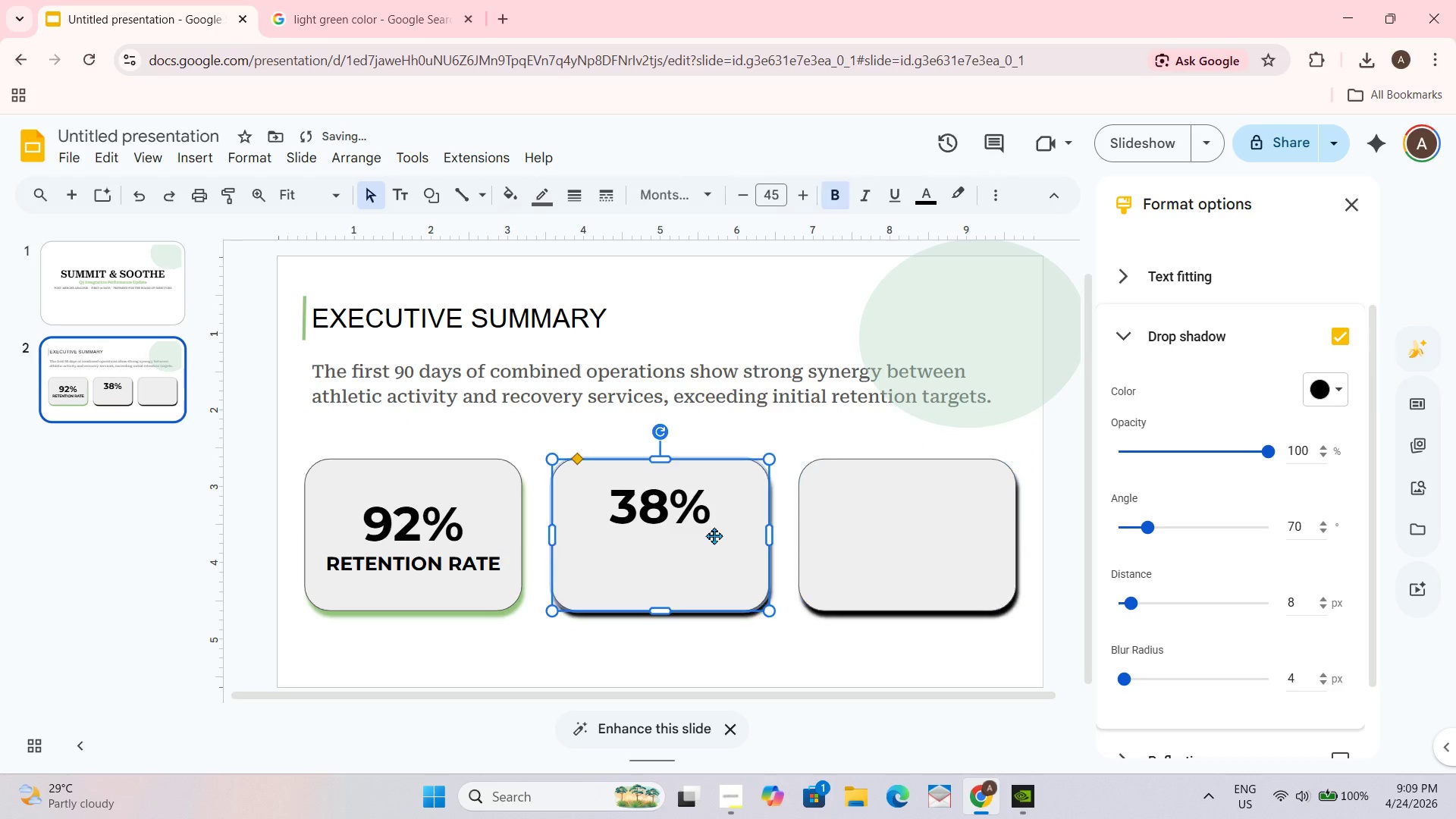 
key(Control+Z)
 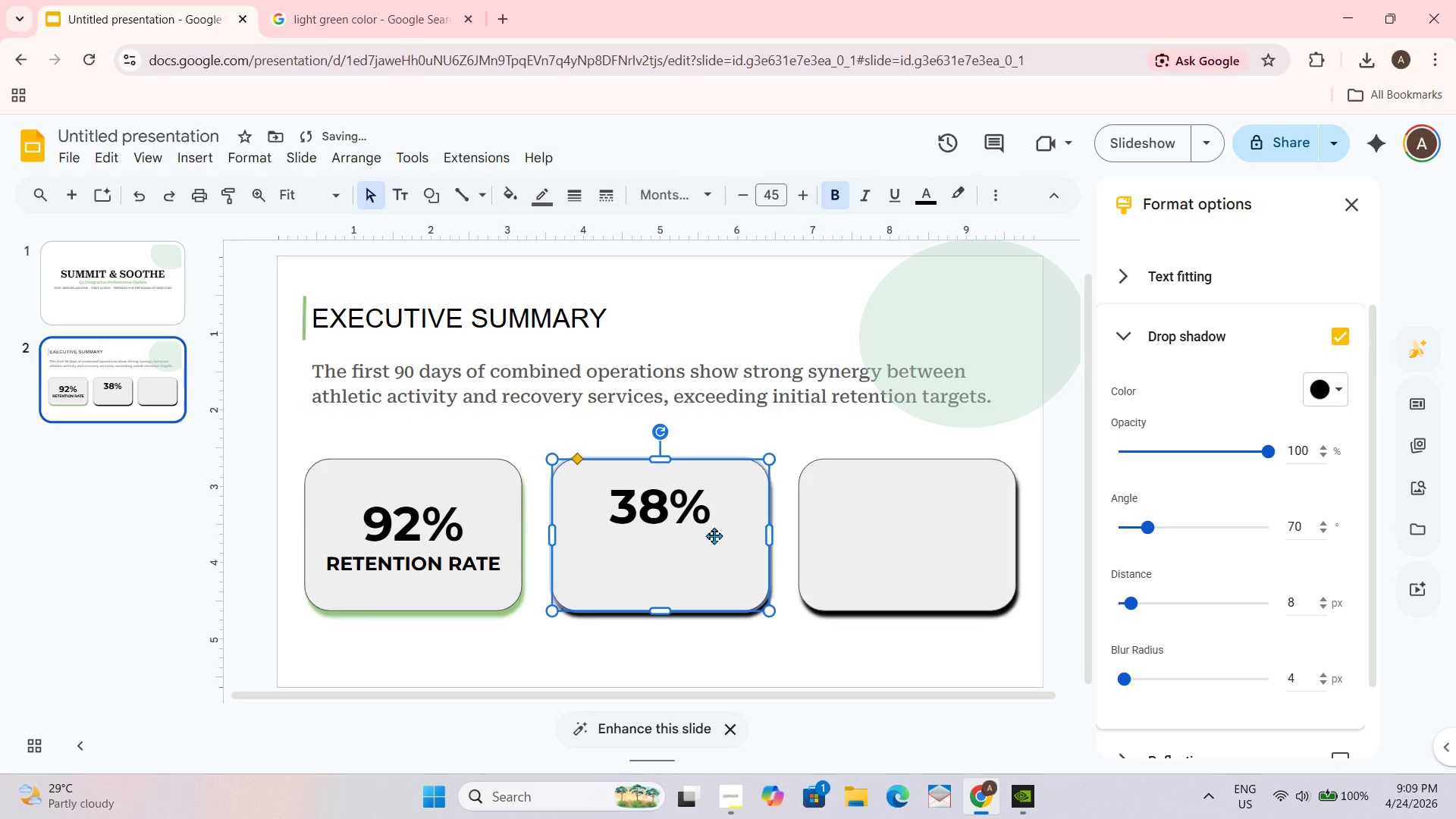 
key(Control+Z)
 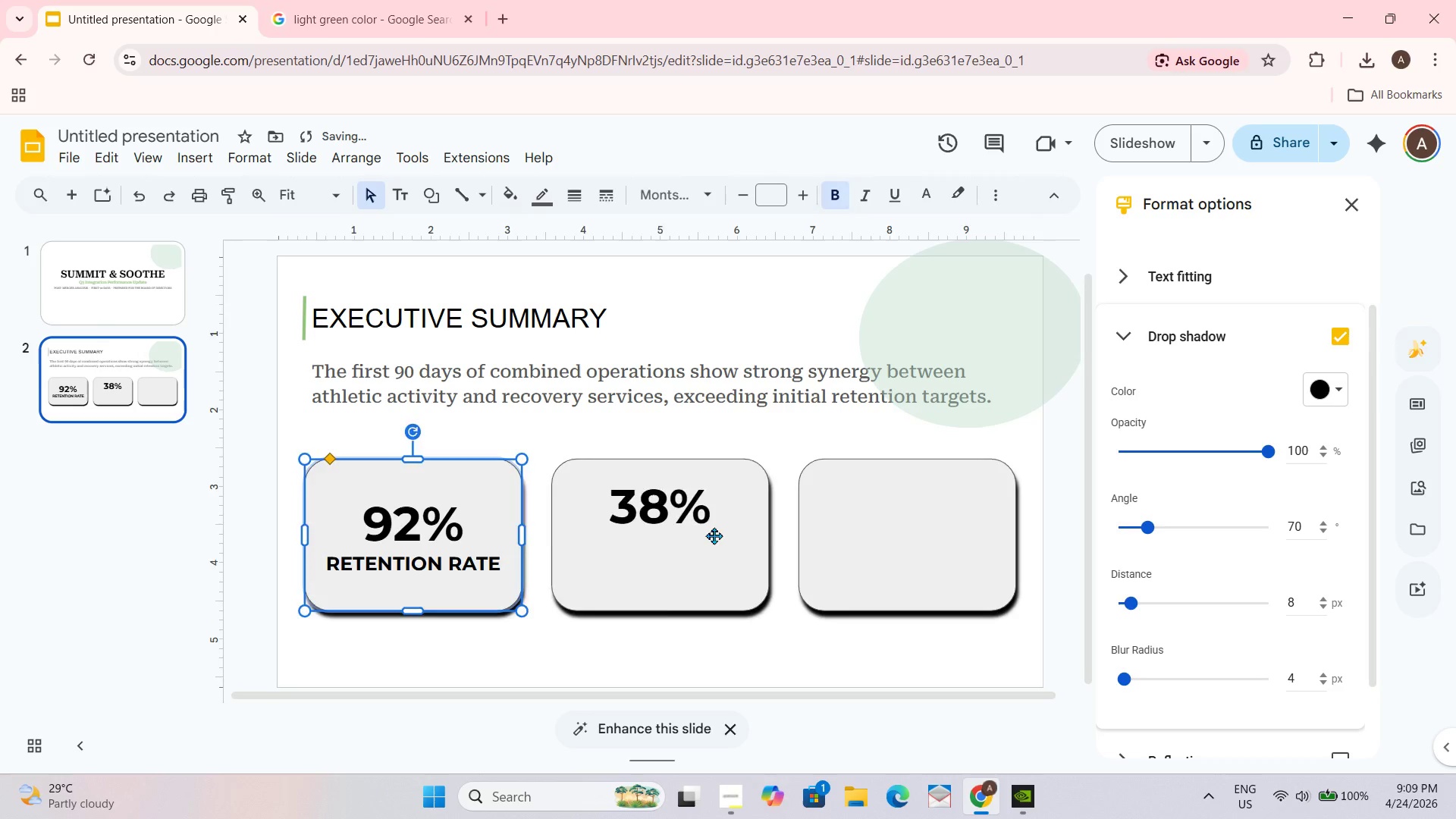 
key(Control+Z)
 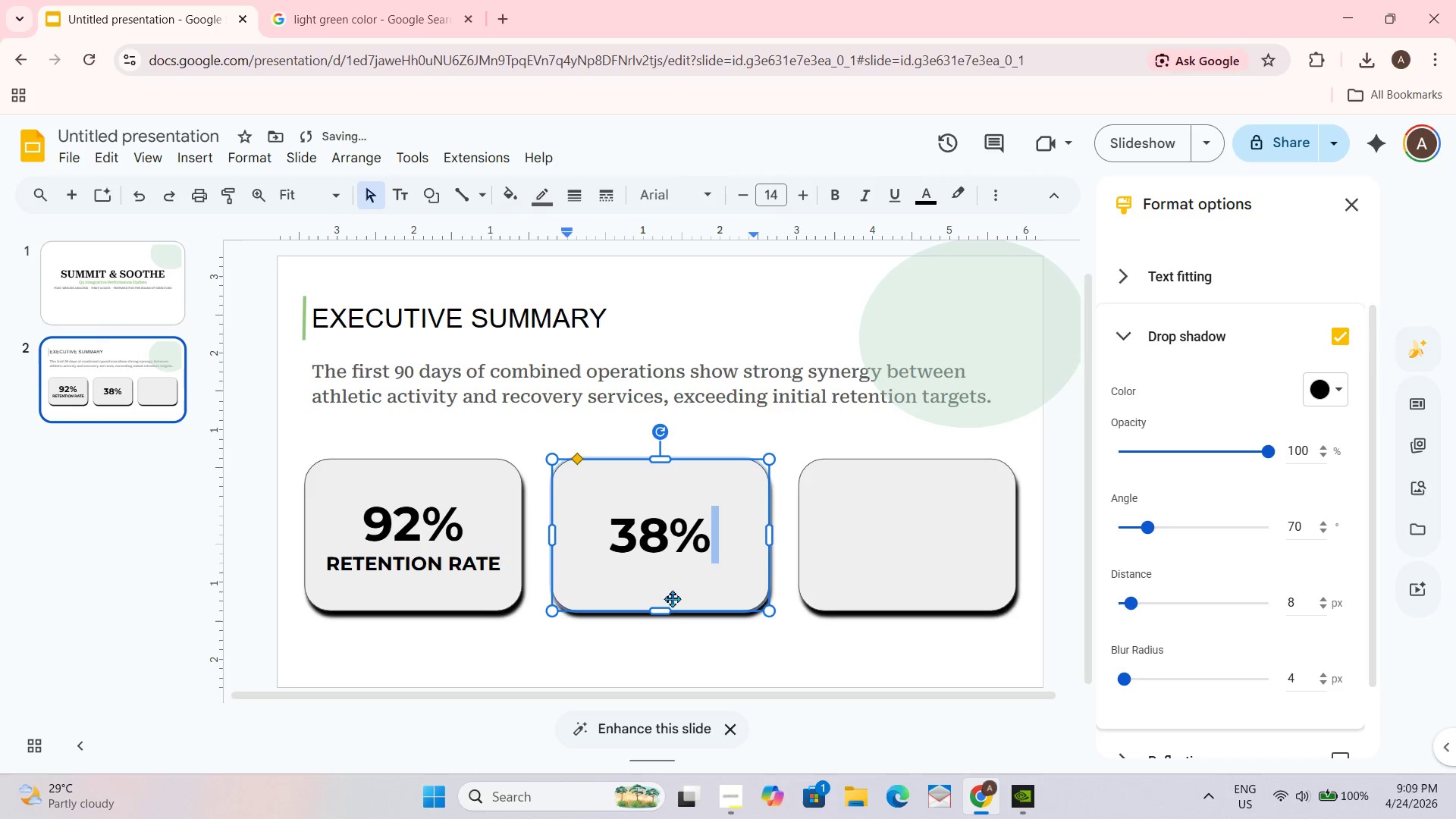 
left_click([723, 532])
 